 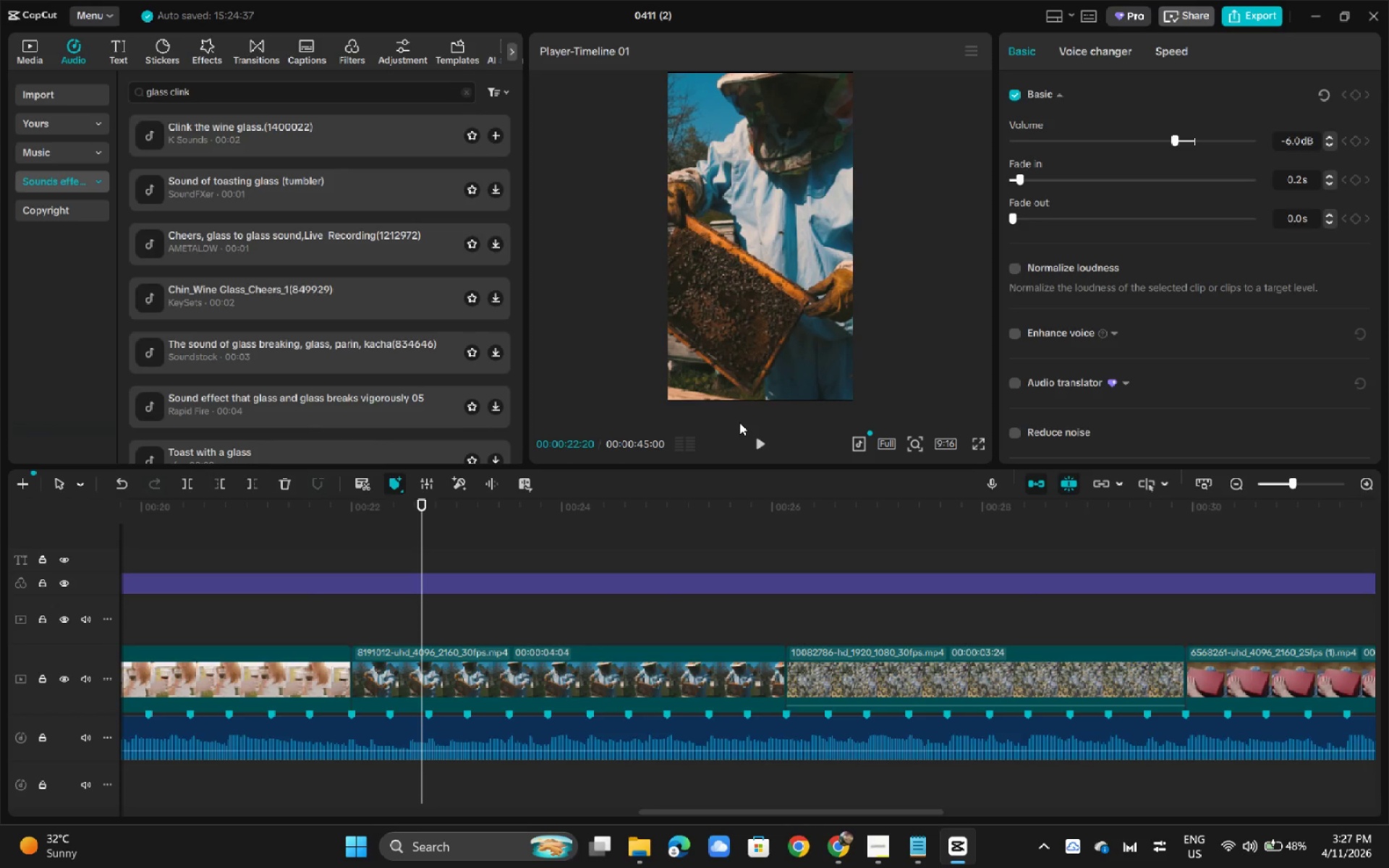 
left_click_drag(start_coordinate=[554, 516], to_coordinate=[106, 501])
 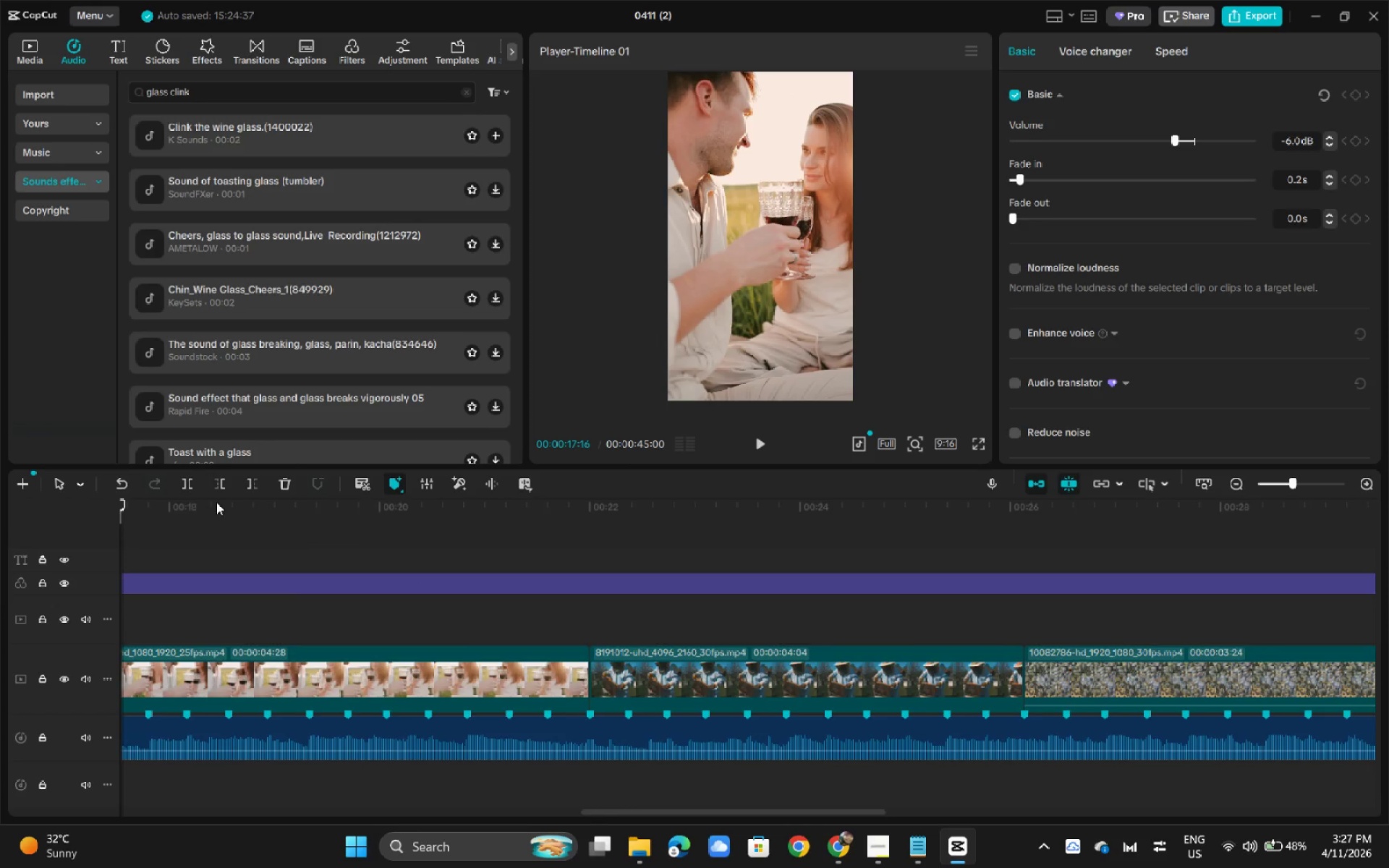 
left_click_drag(start_coordinate=[223, 500], to_coordinate=[1, 503])
 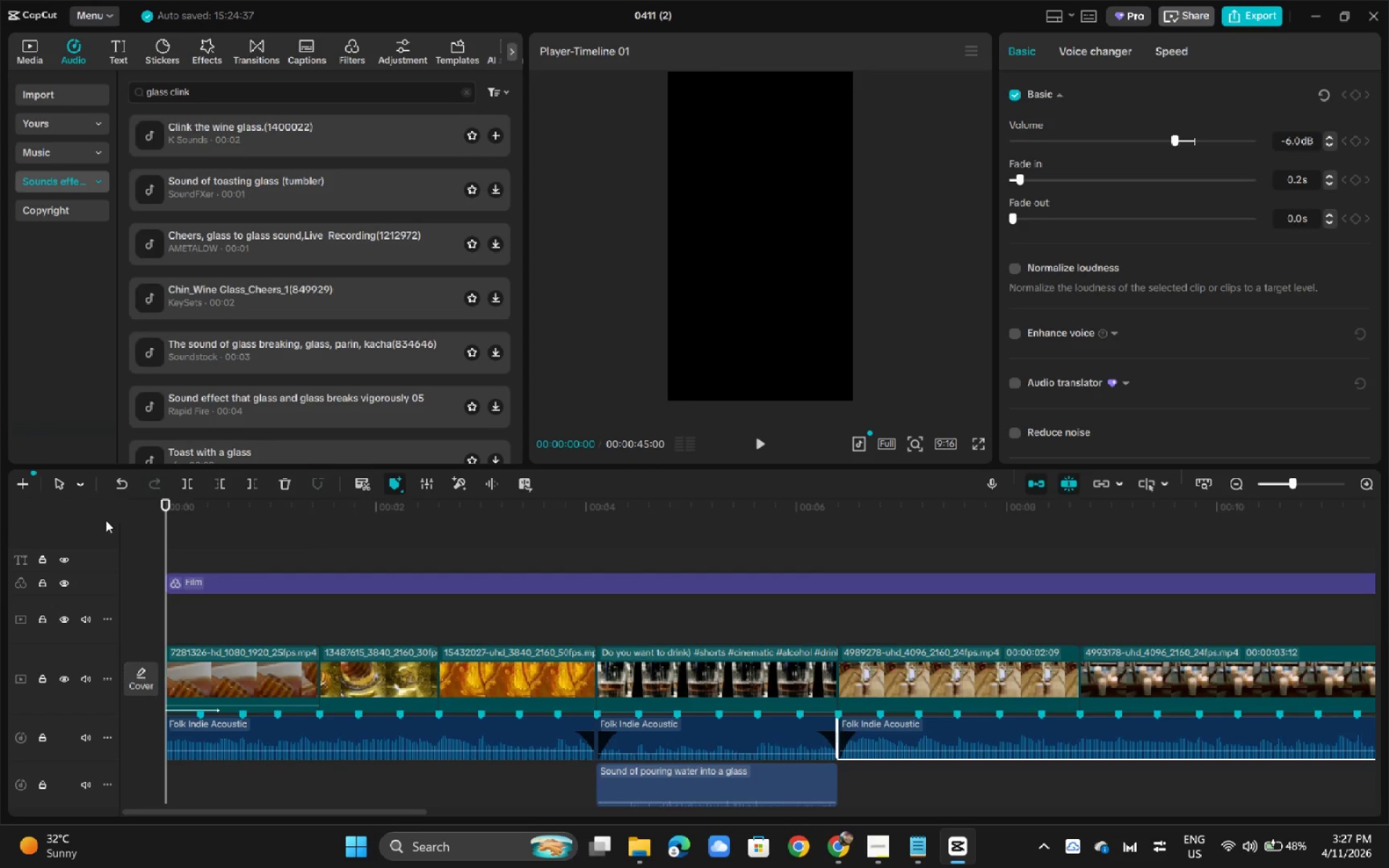 
key(Space)
 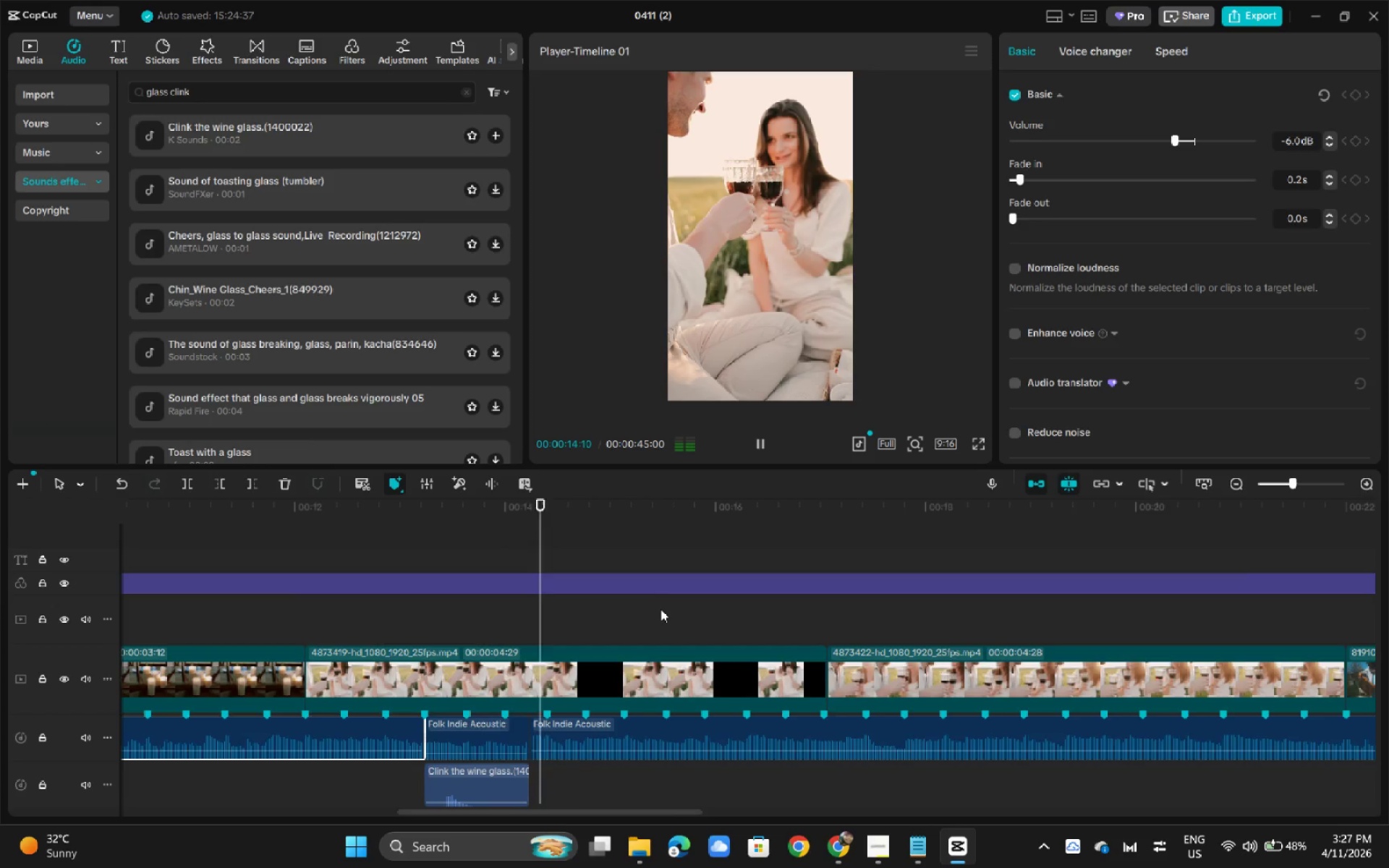 
wait(19.38)
 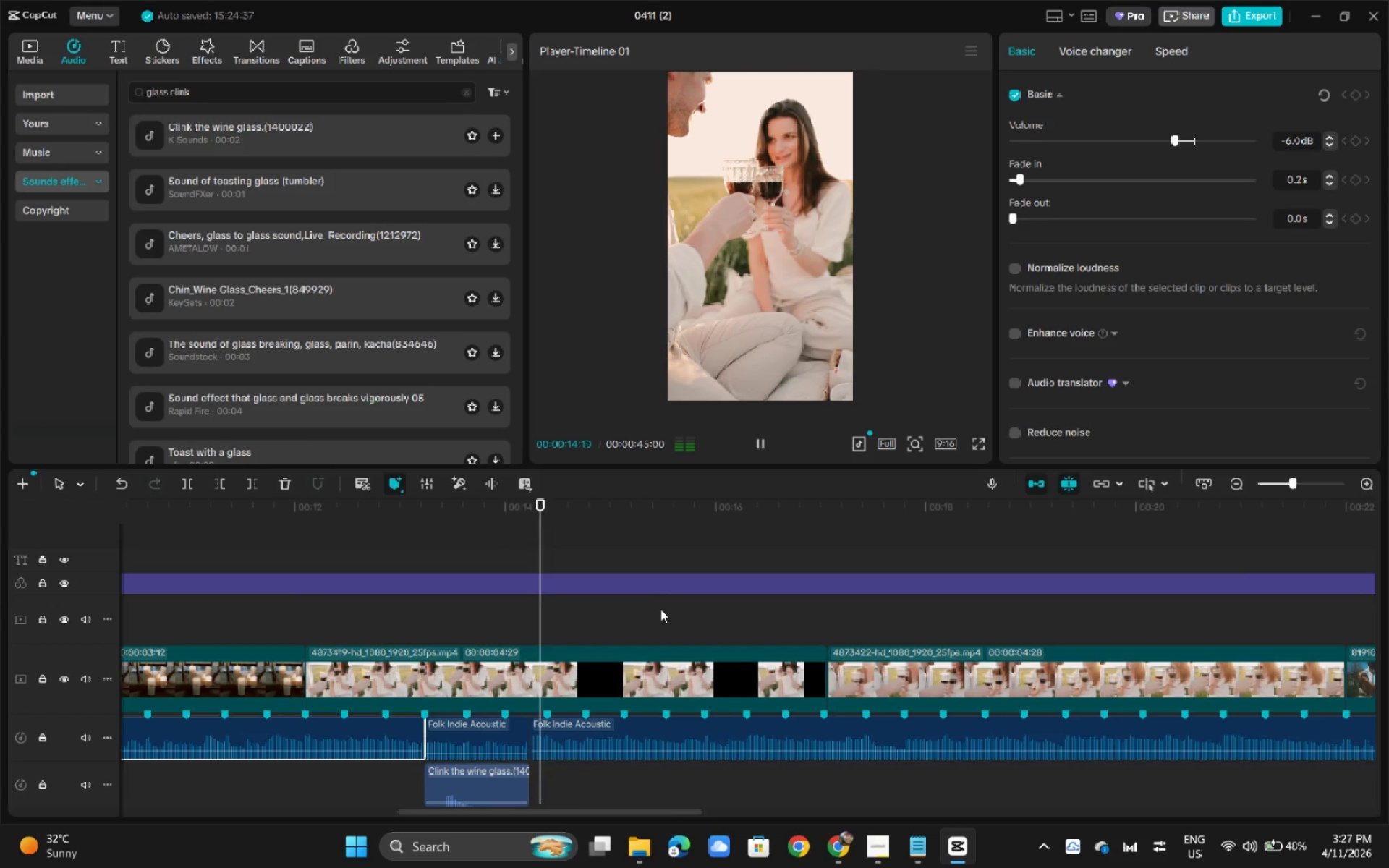 
left_click_drag(start_coordinate=[877, 519], to_coordinate=[558, 513])
 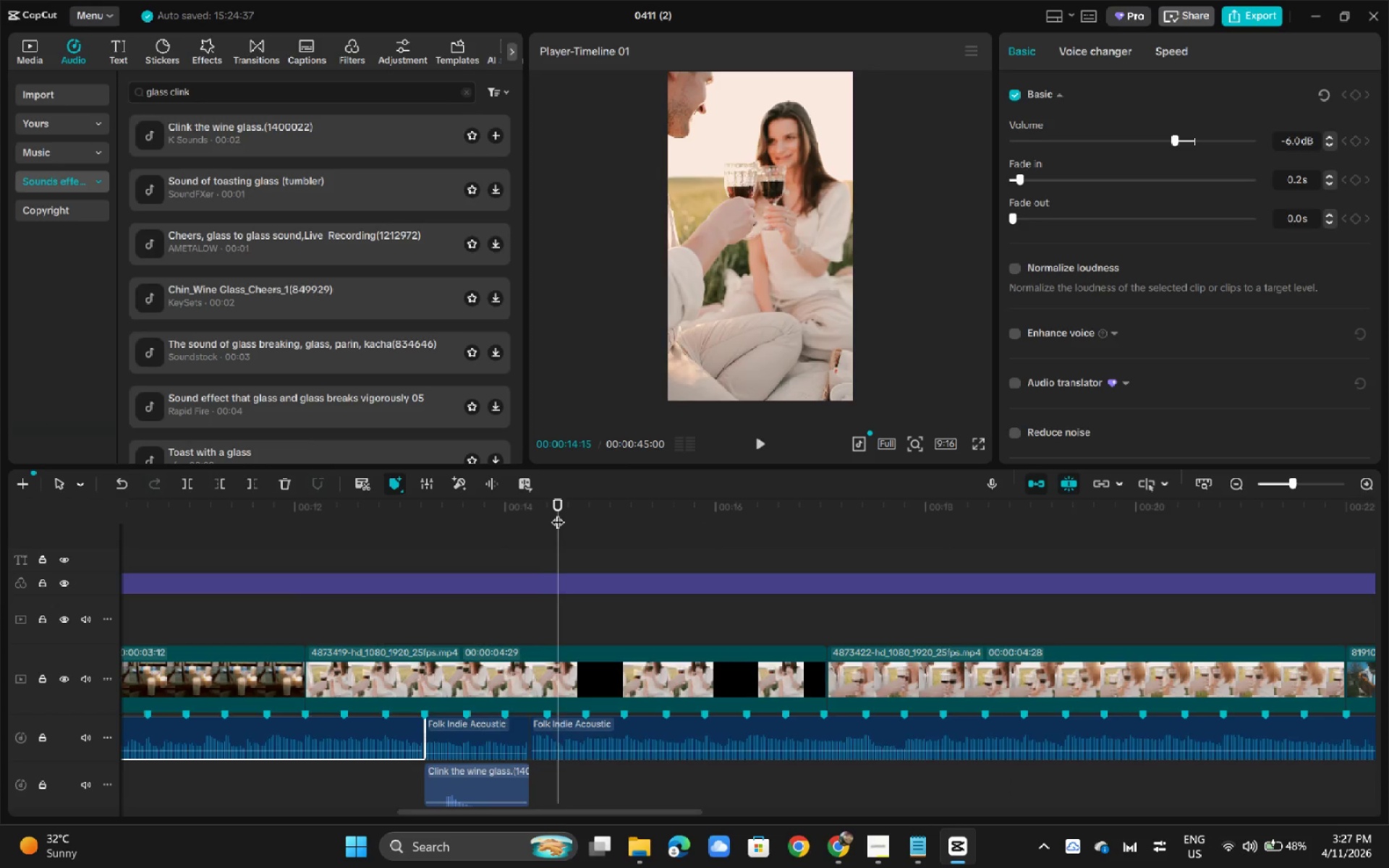 
key(Space)
 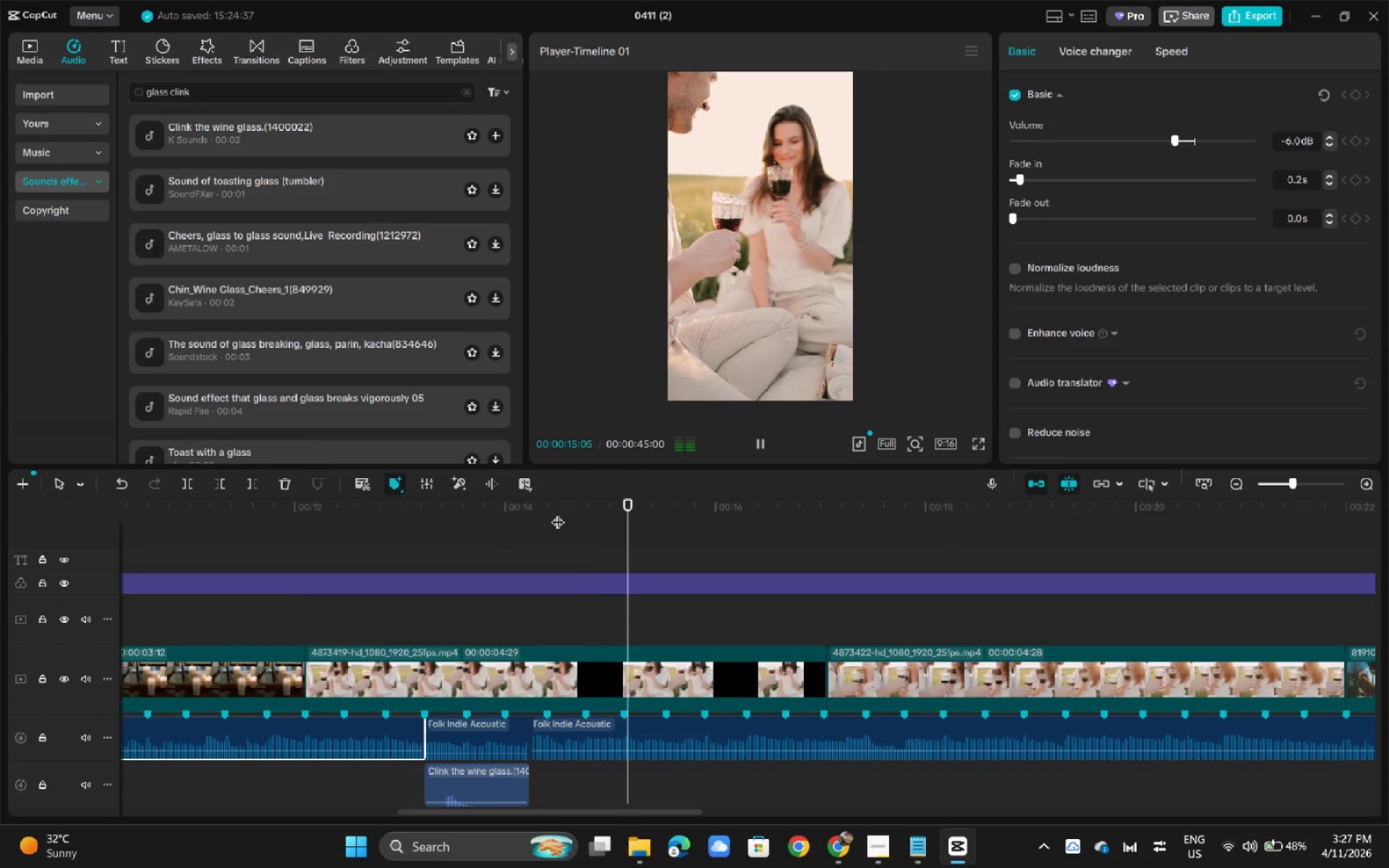 
left_click_drag(start_coordinate=[517, 514], to_coordinate=[477, 517])
 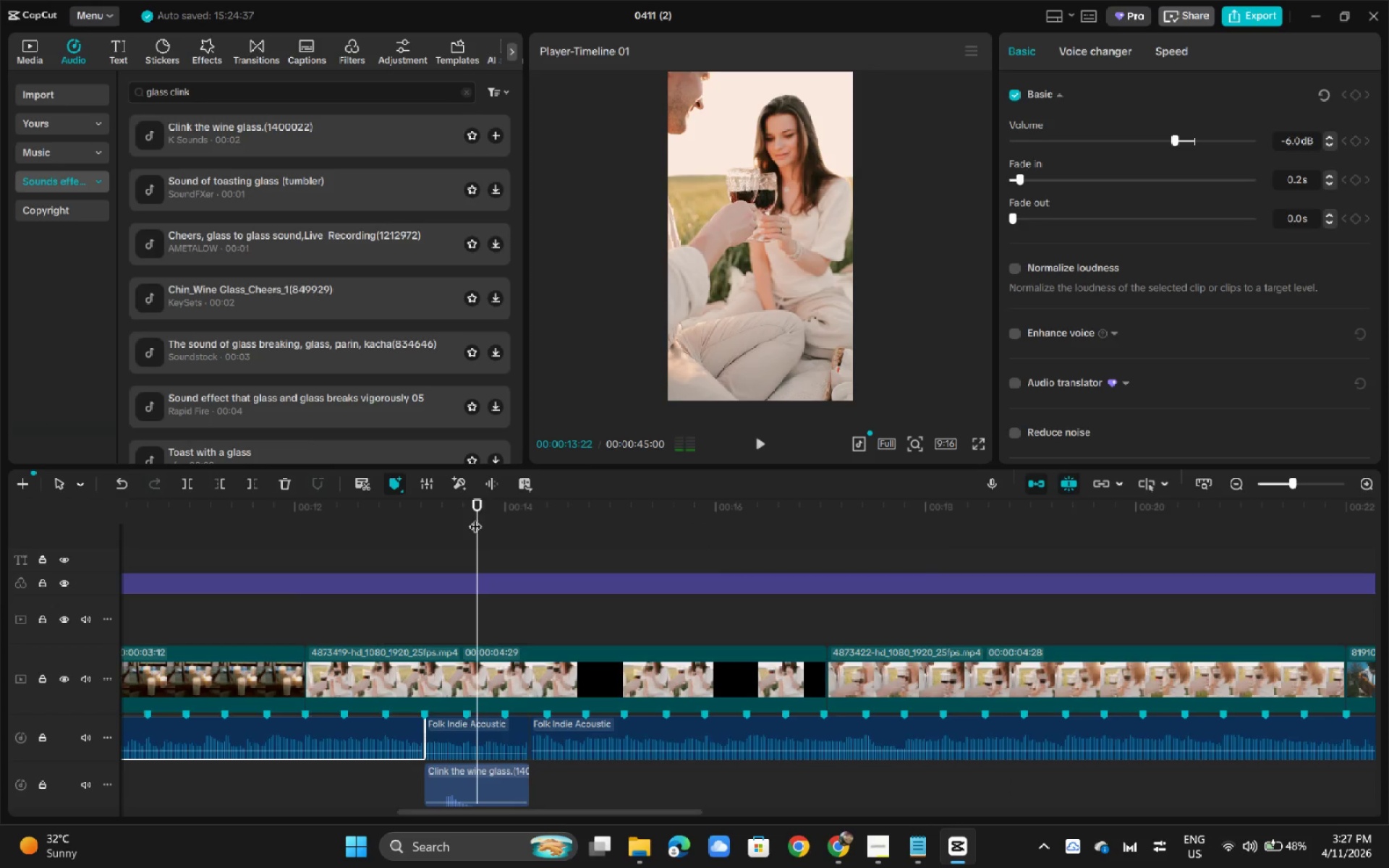 
key(Space)
 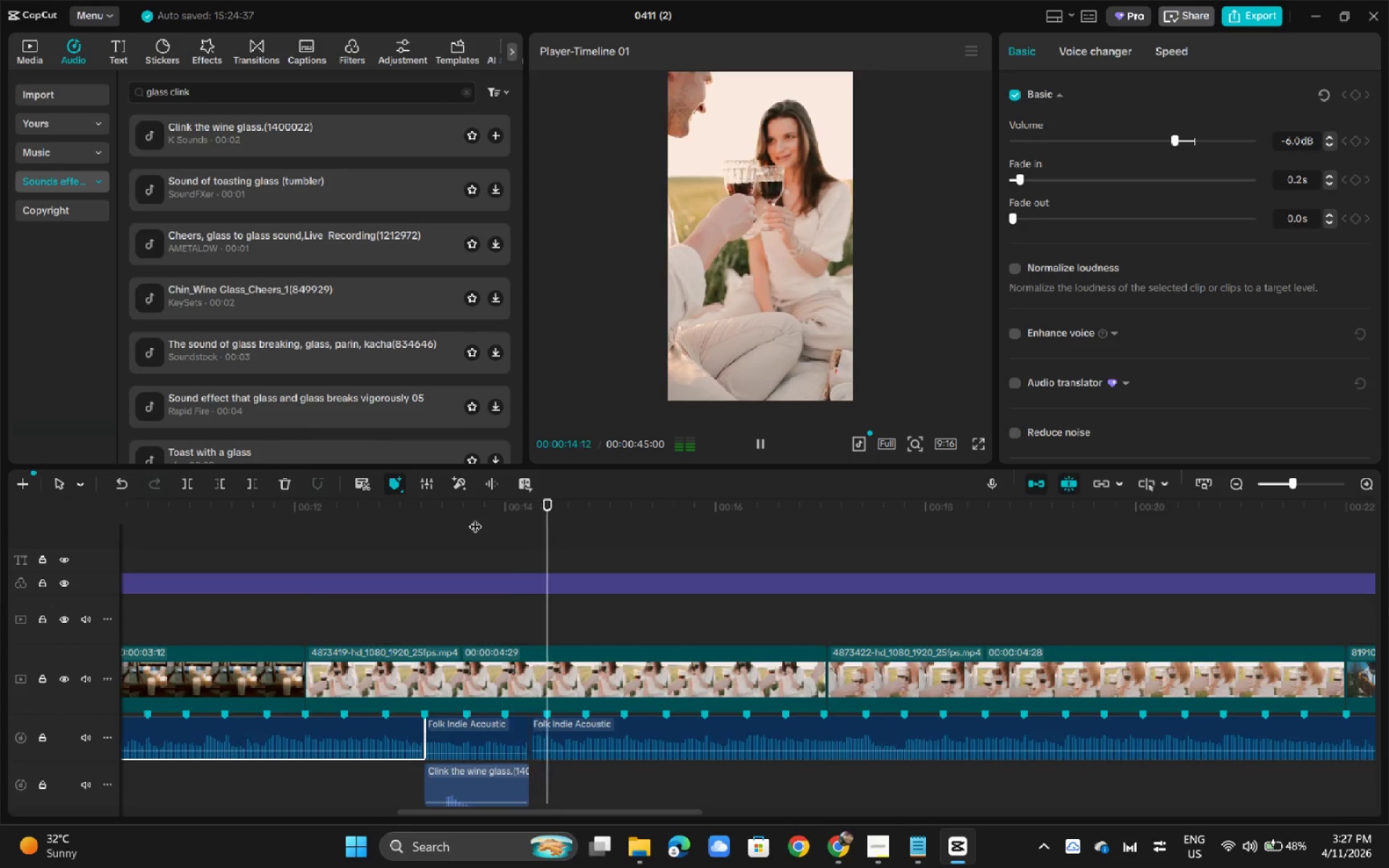 
left_click_drag(start_coordinate=[472, 517], to_coordinate=[404, 526])
 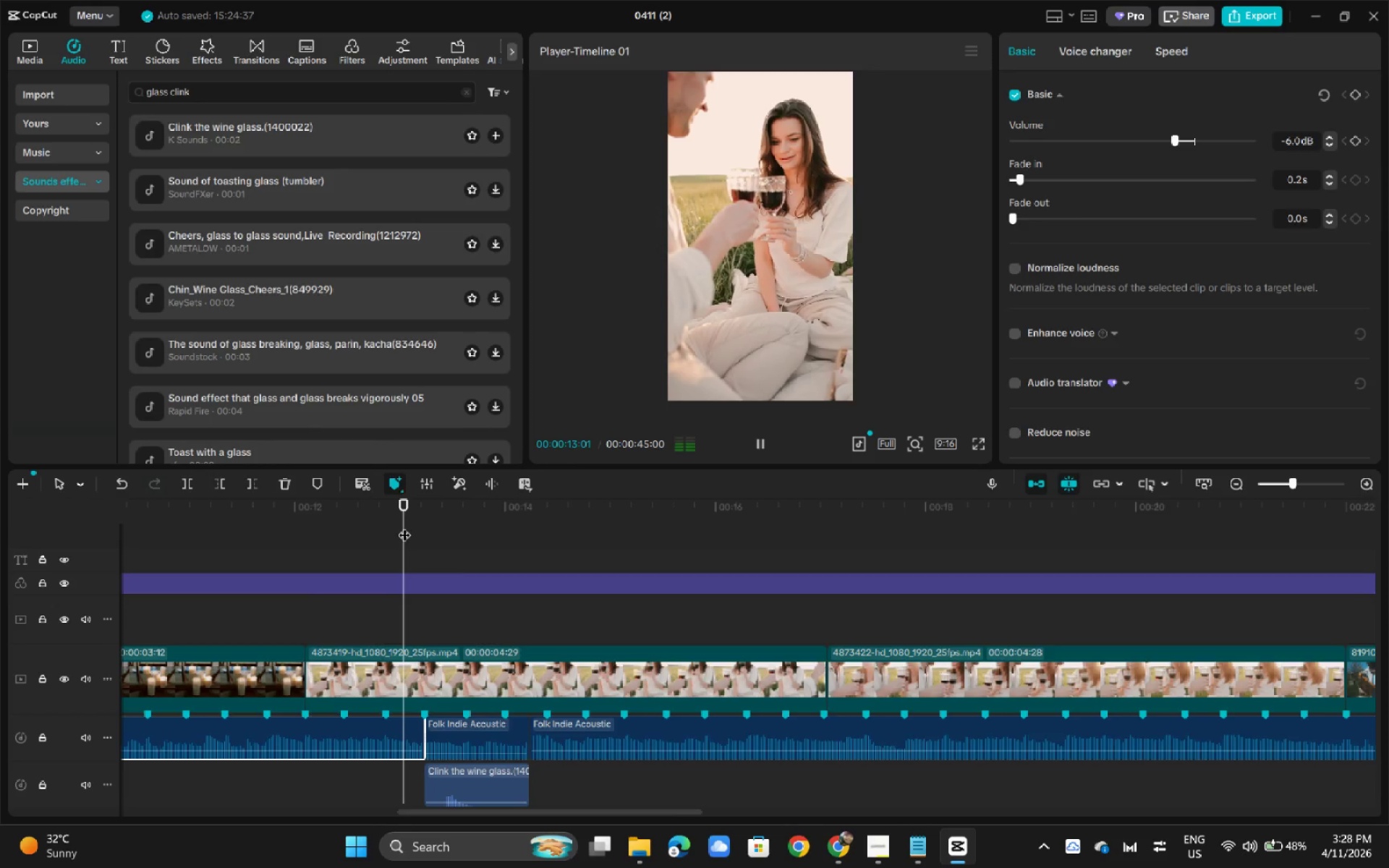 
key(Space)
 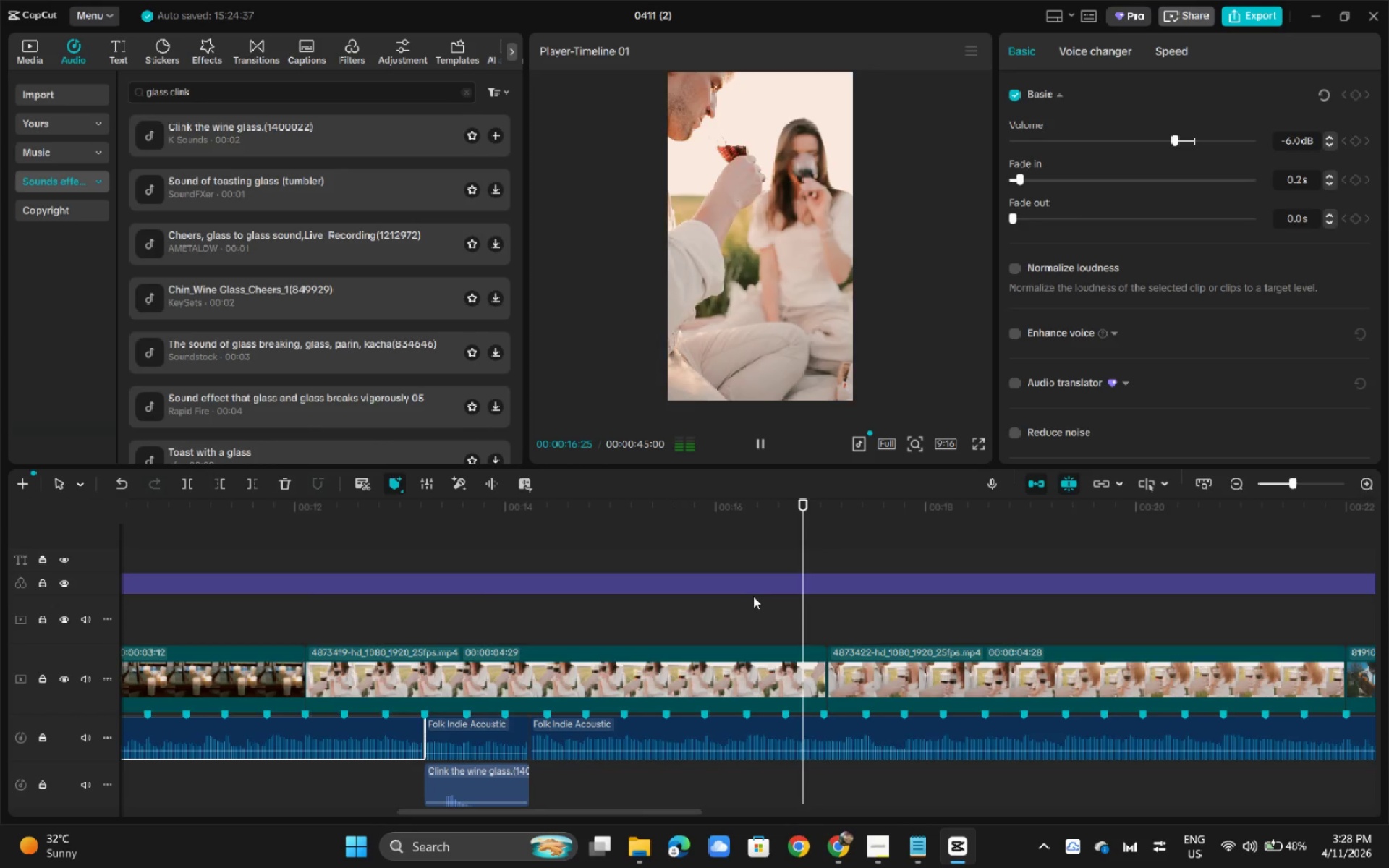 
wait(5.12)
 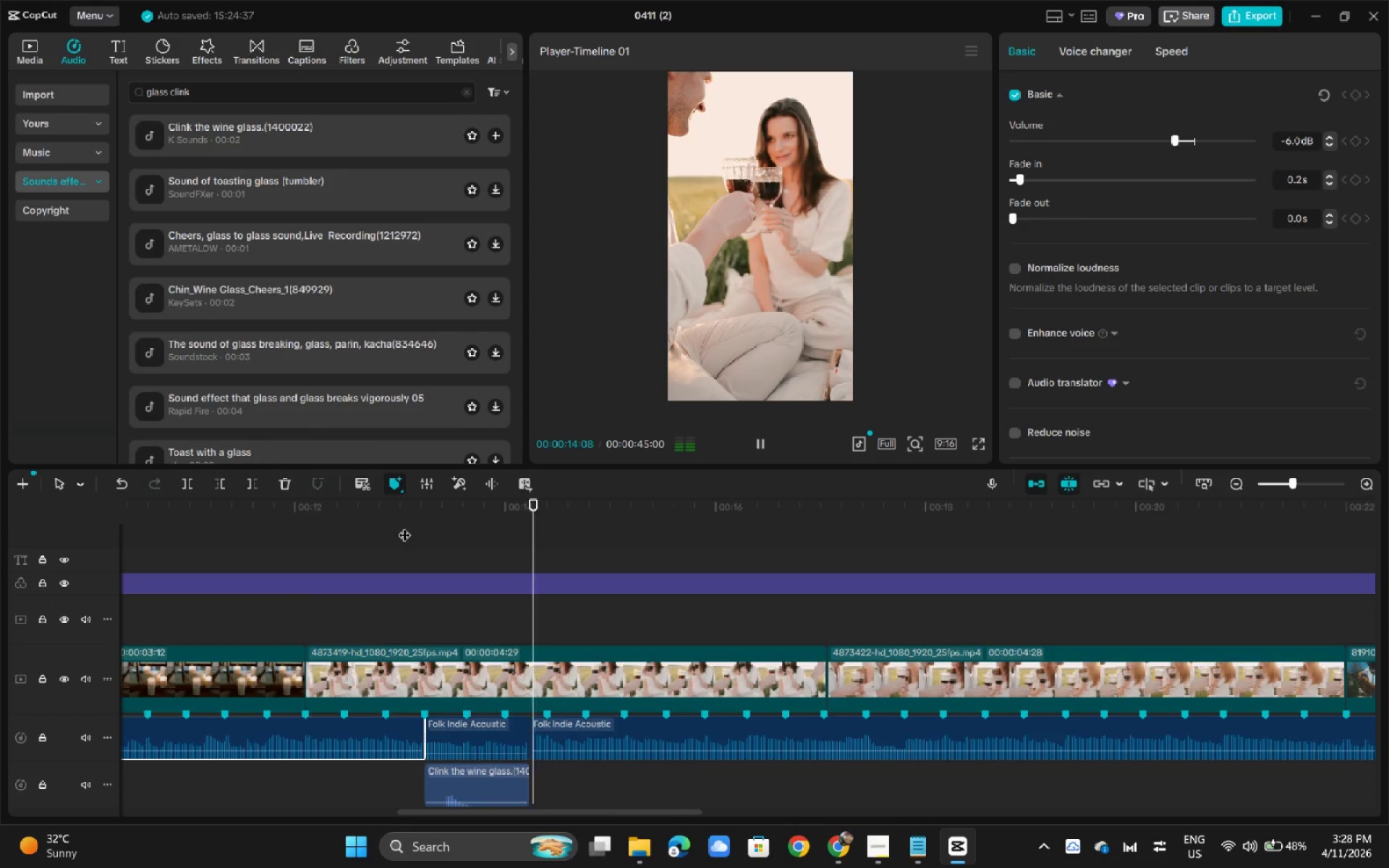 
key(Space)
 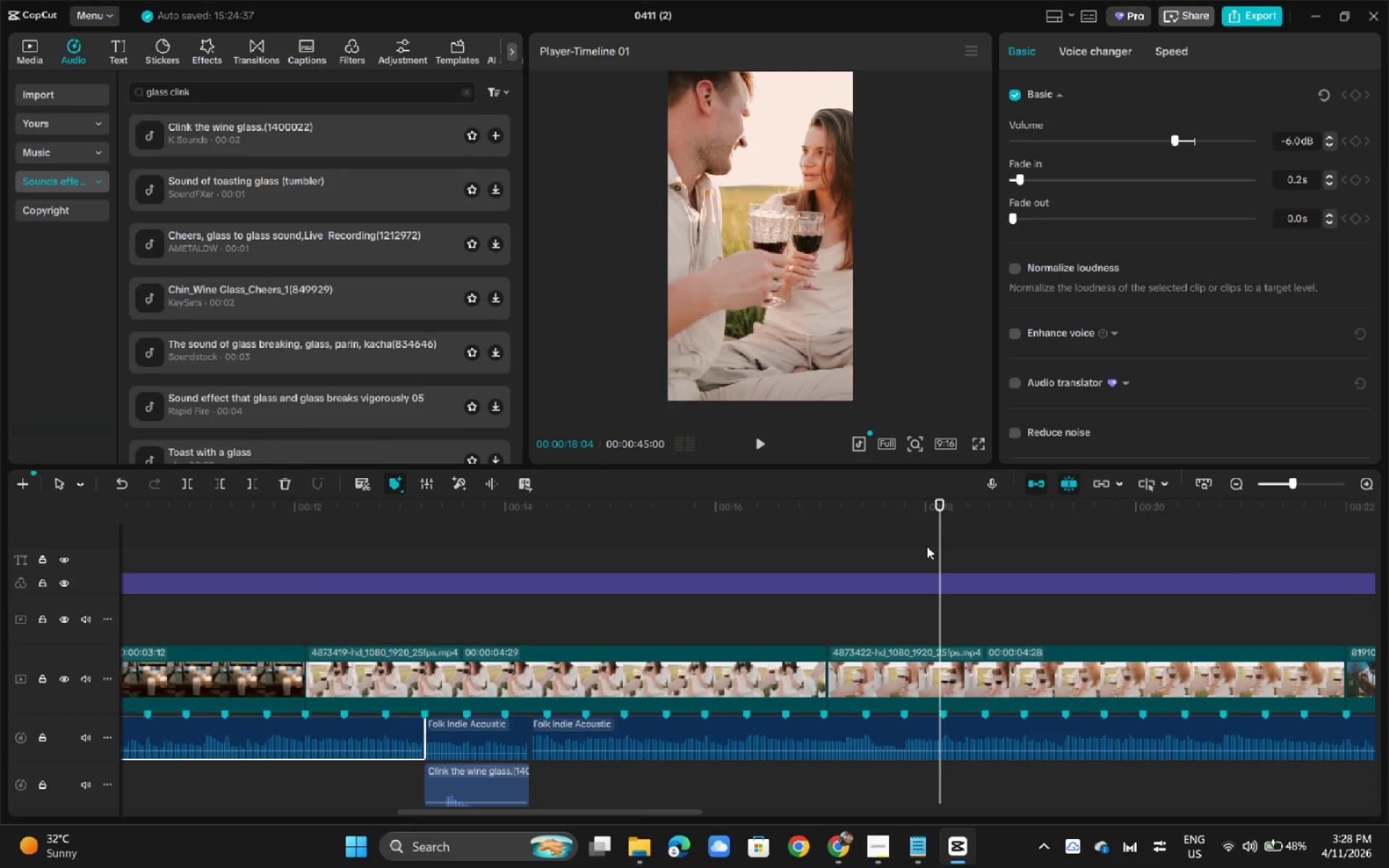 
left_click_drag(start_coordinate=[899, 520], to_coordinate=[878, 522])
 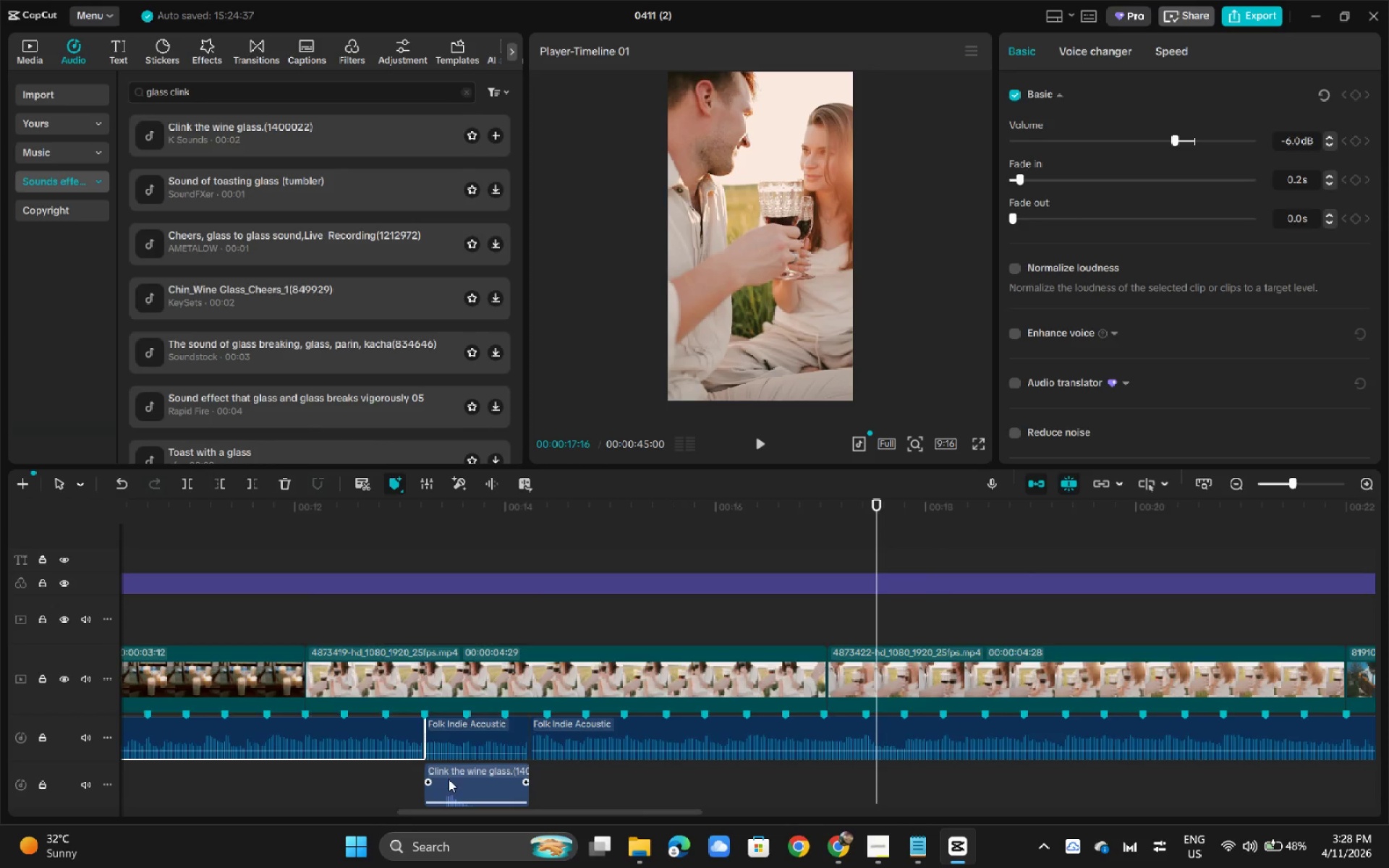 
hold_key(key=AltLeft, duration=1.53)
left_click_drag(start_coordinate=[457, 779], to_coordinate=[905, 778])
 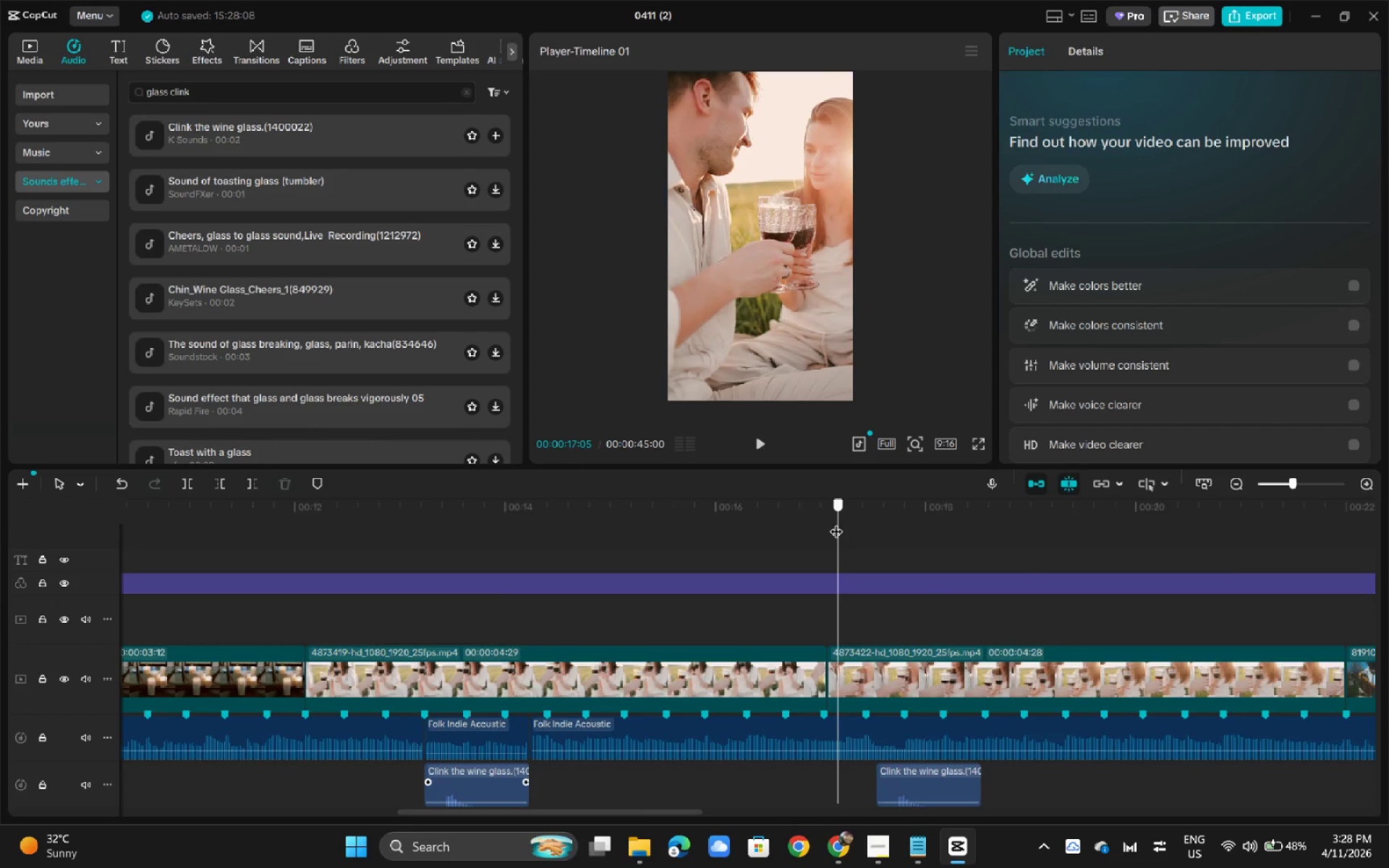 
key(Alt+AltLeft)
 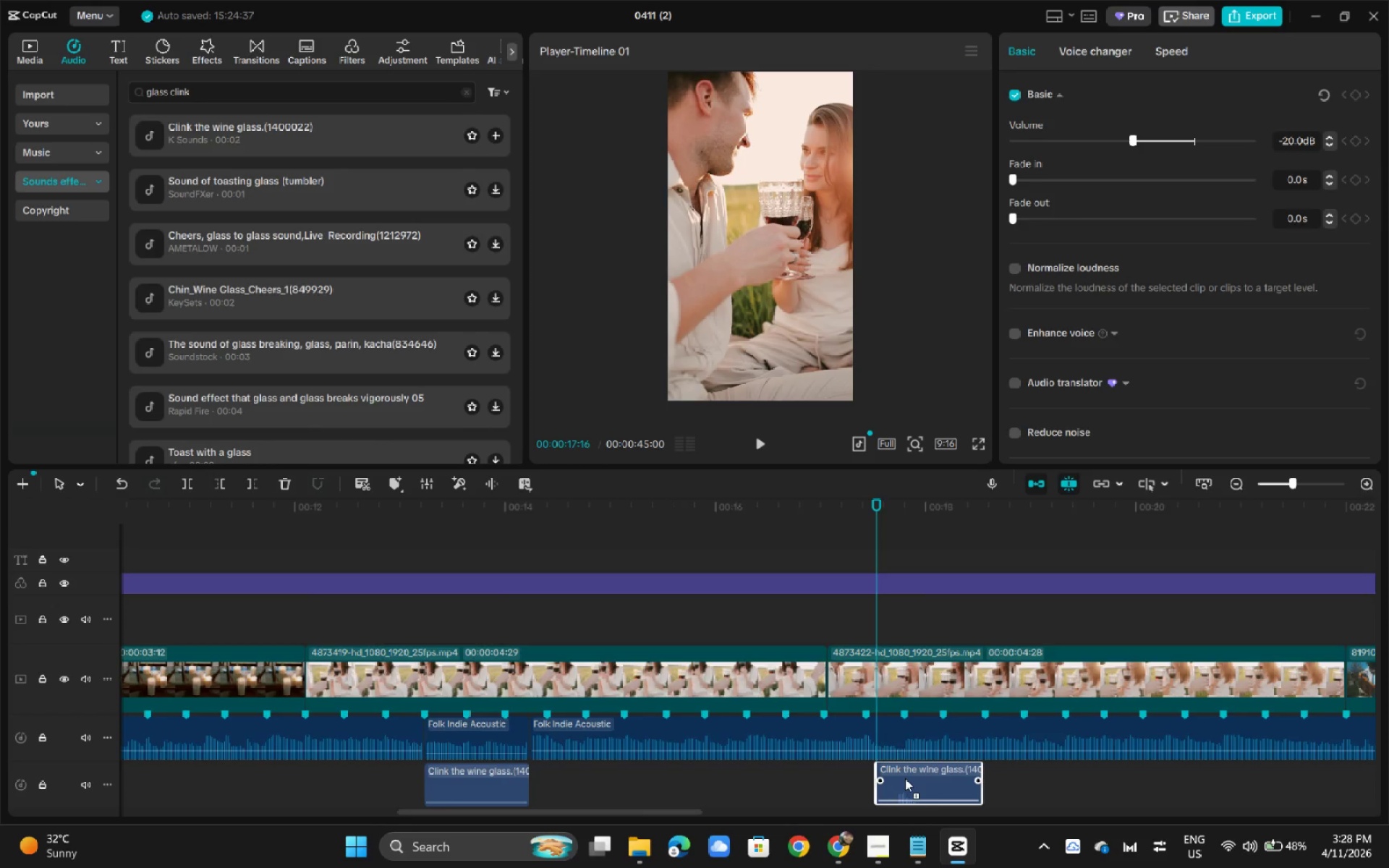 
key(Alt+AltLeft)
 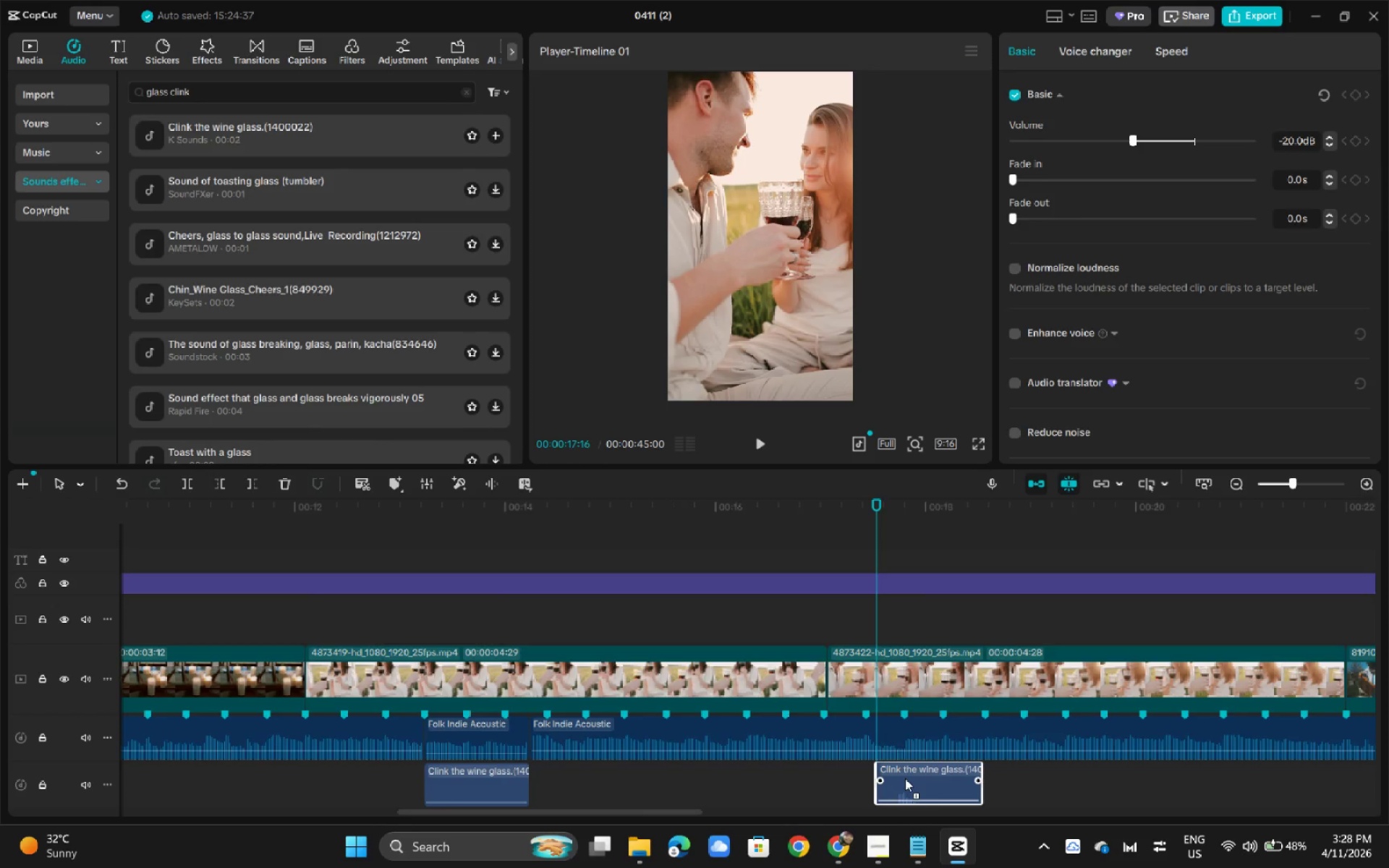 
key(Alt+AltLeft)
 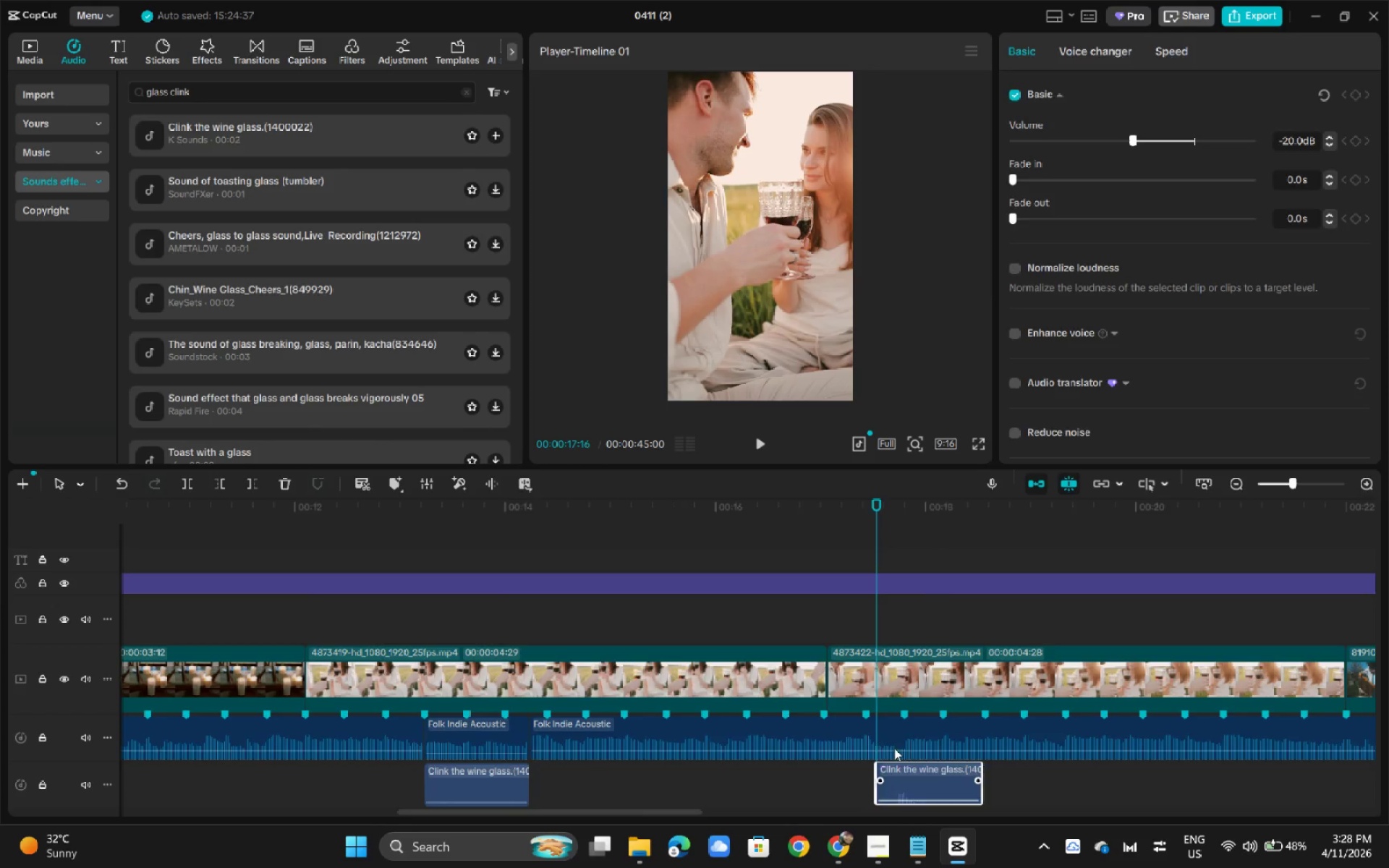 
key(Alt+AltLeft)
 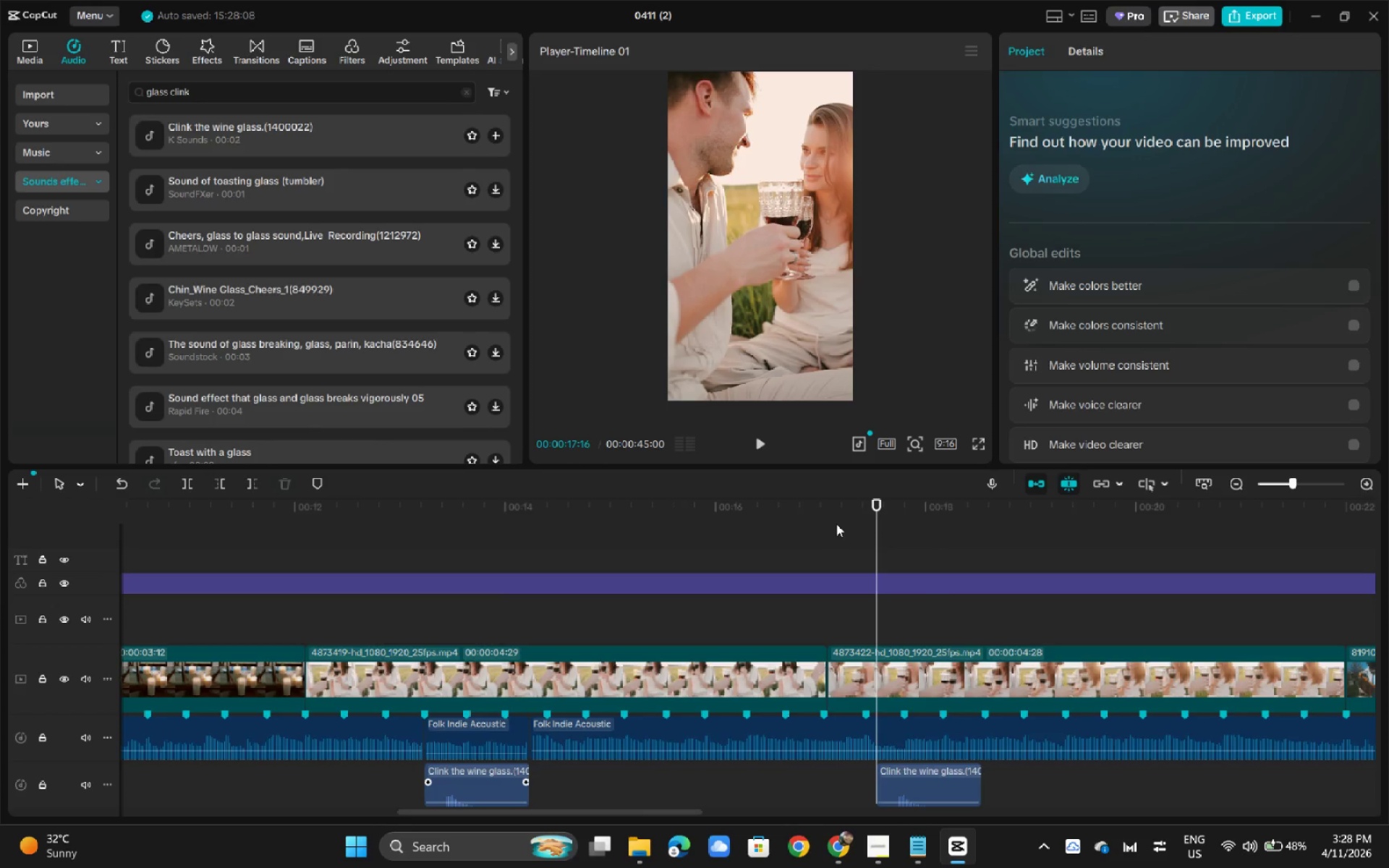 
left_click_drag(start_coordinate=[836, 524], to_coordinate=[843, 527])
 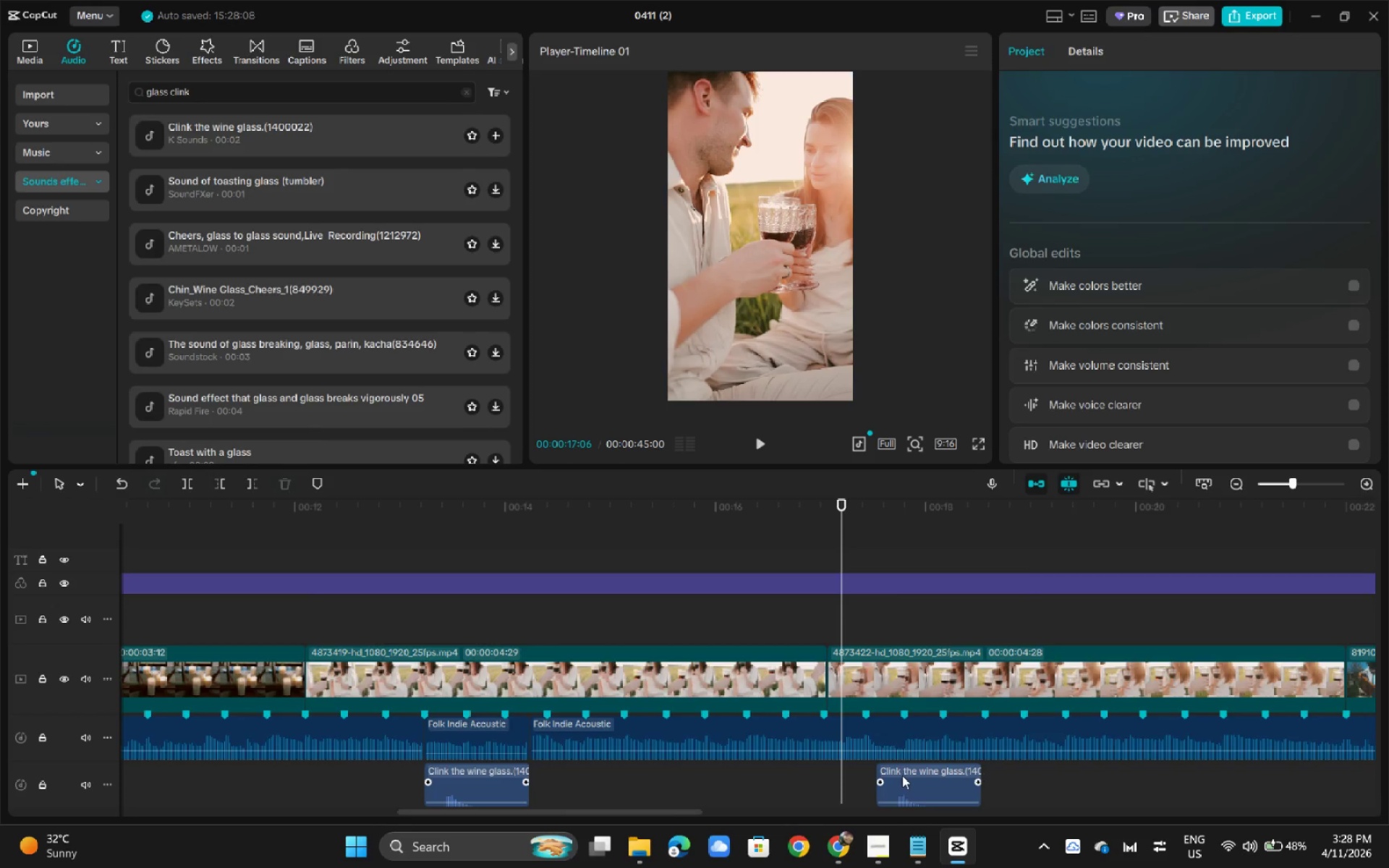 
left_click_drag(start_coordinate=[902, 775], to_coordinate=[857, 777])
 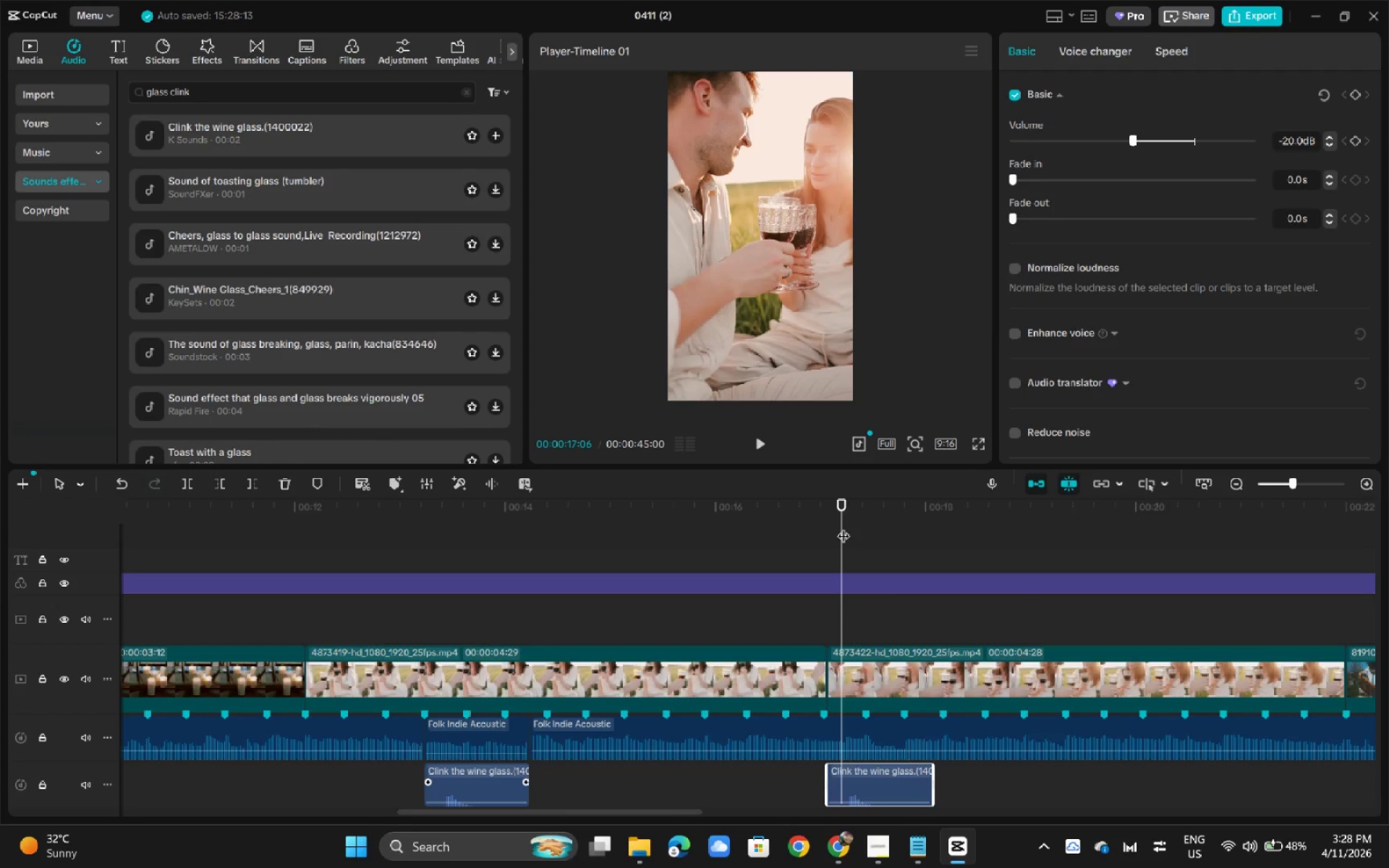 
left_click_drag(start_coordinate=[836, 519], to_coordinate=[815, 519])
 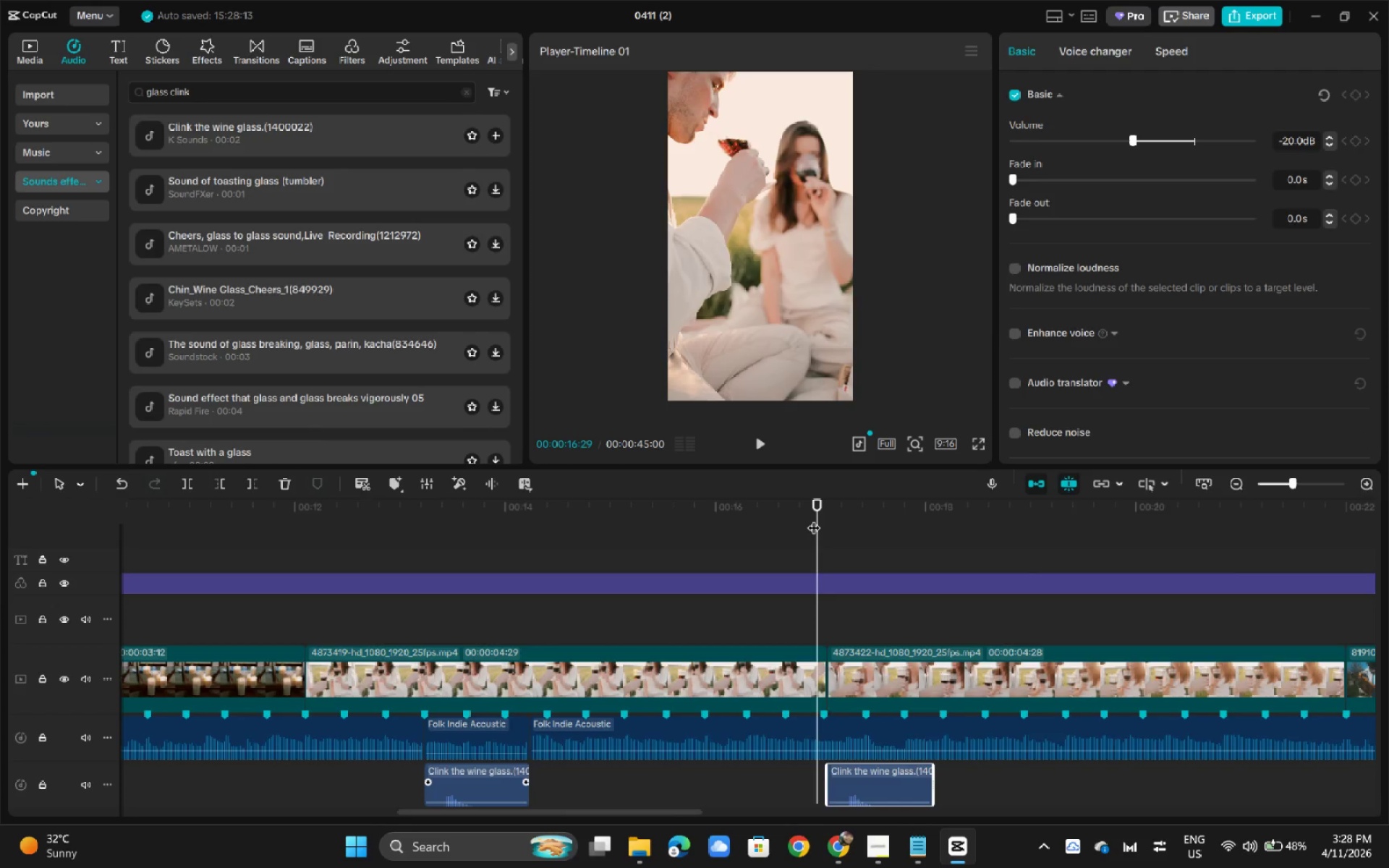 
key(Space)
 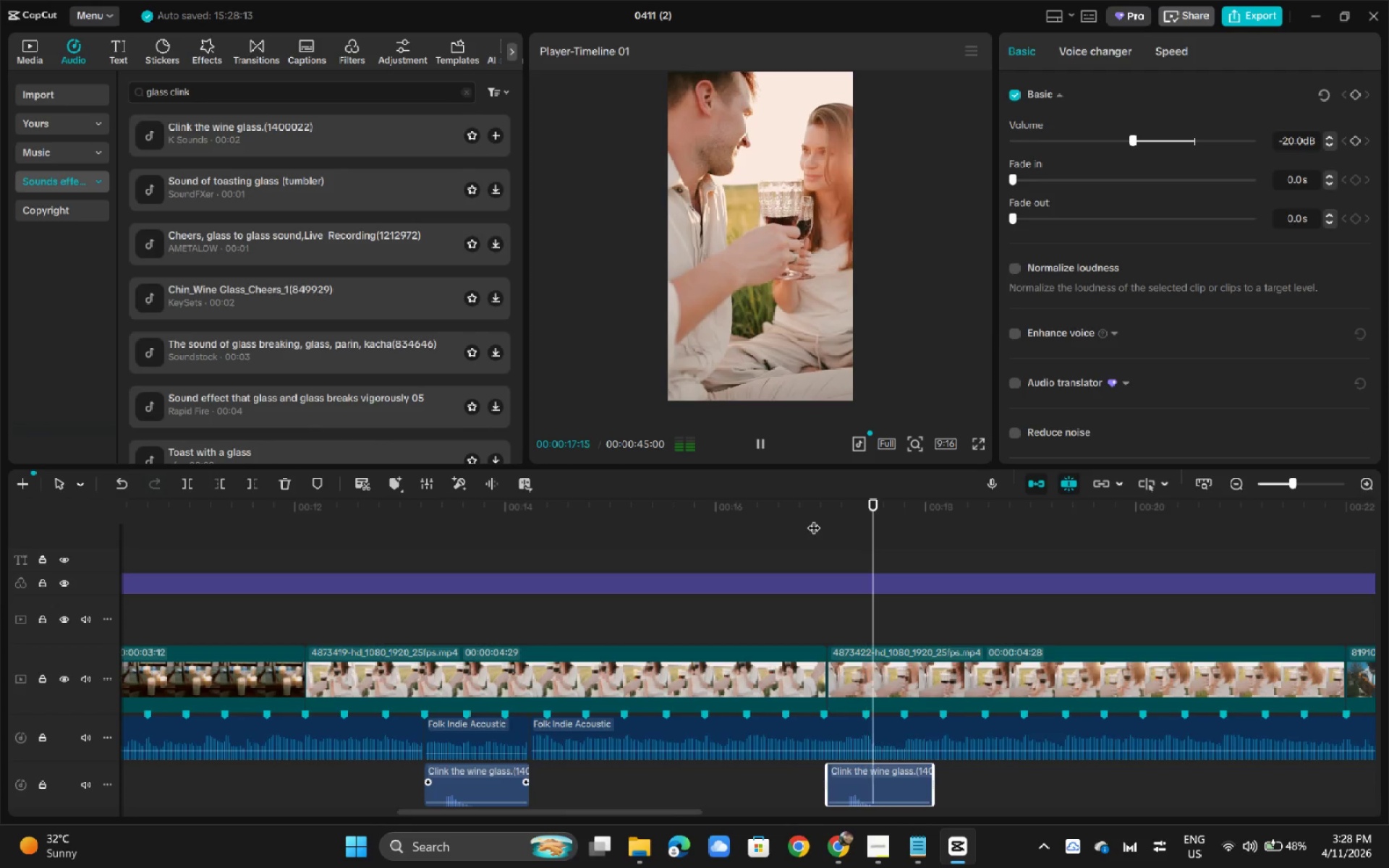 
key(Space)
 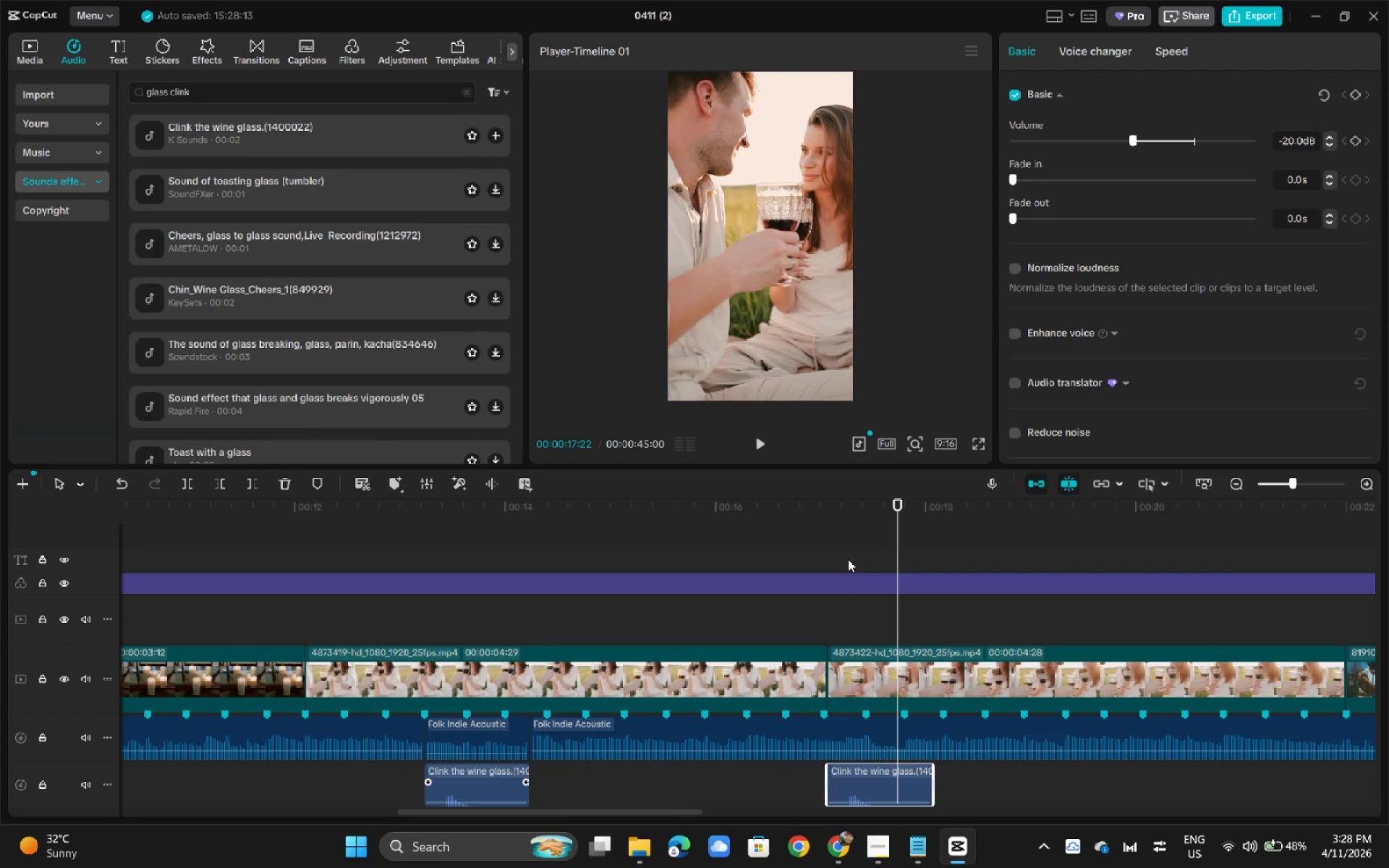 
left_click_drag(start_coordinate=[838, 531], to_coordinate=[828, 531])
 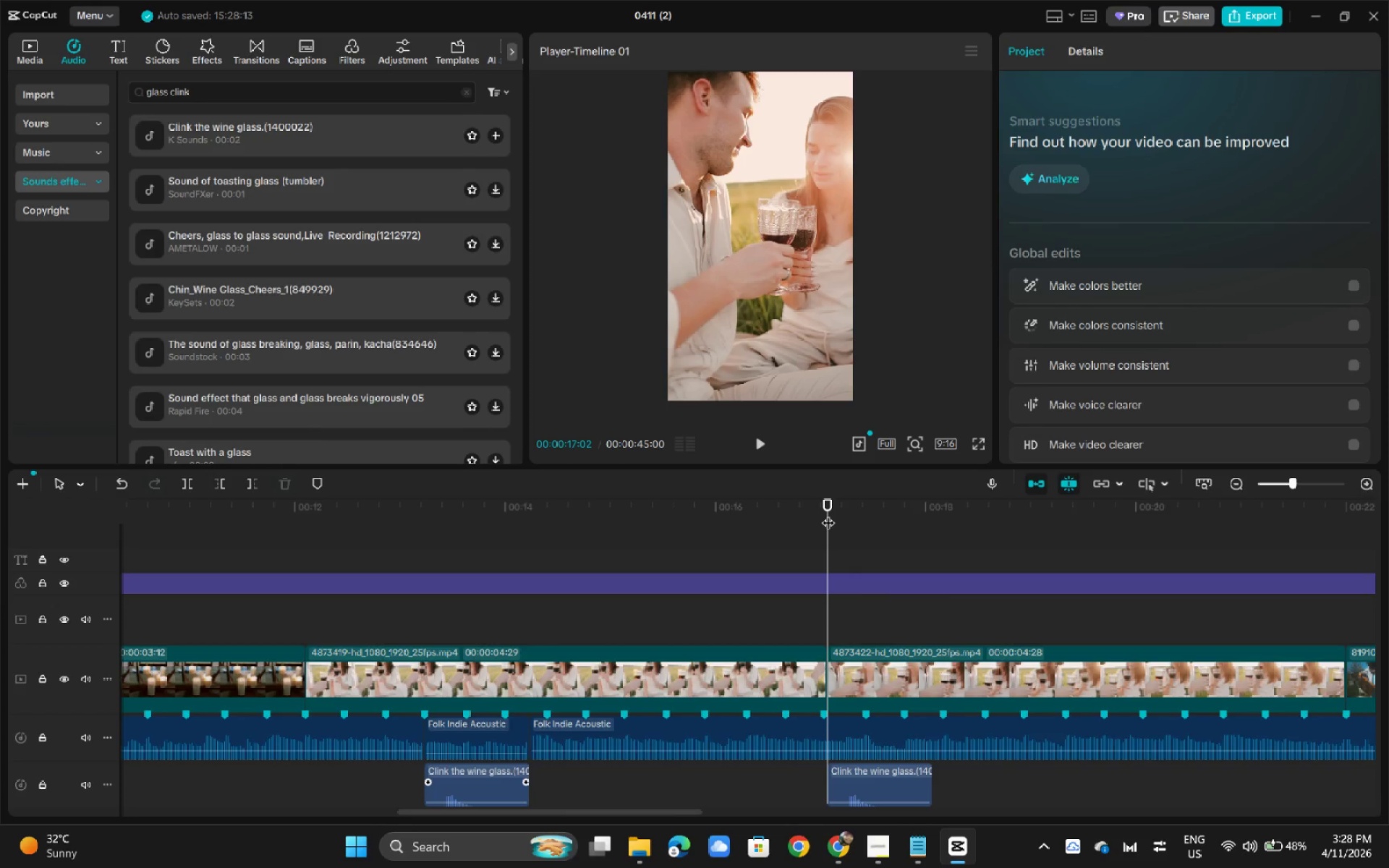 
hold_key(key=ControlLeft, duration=0.45)
 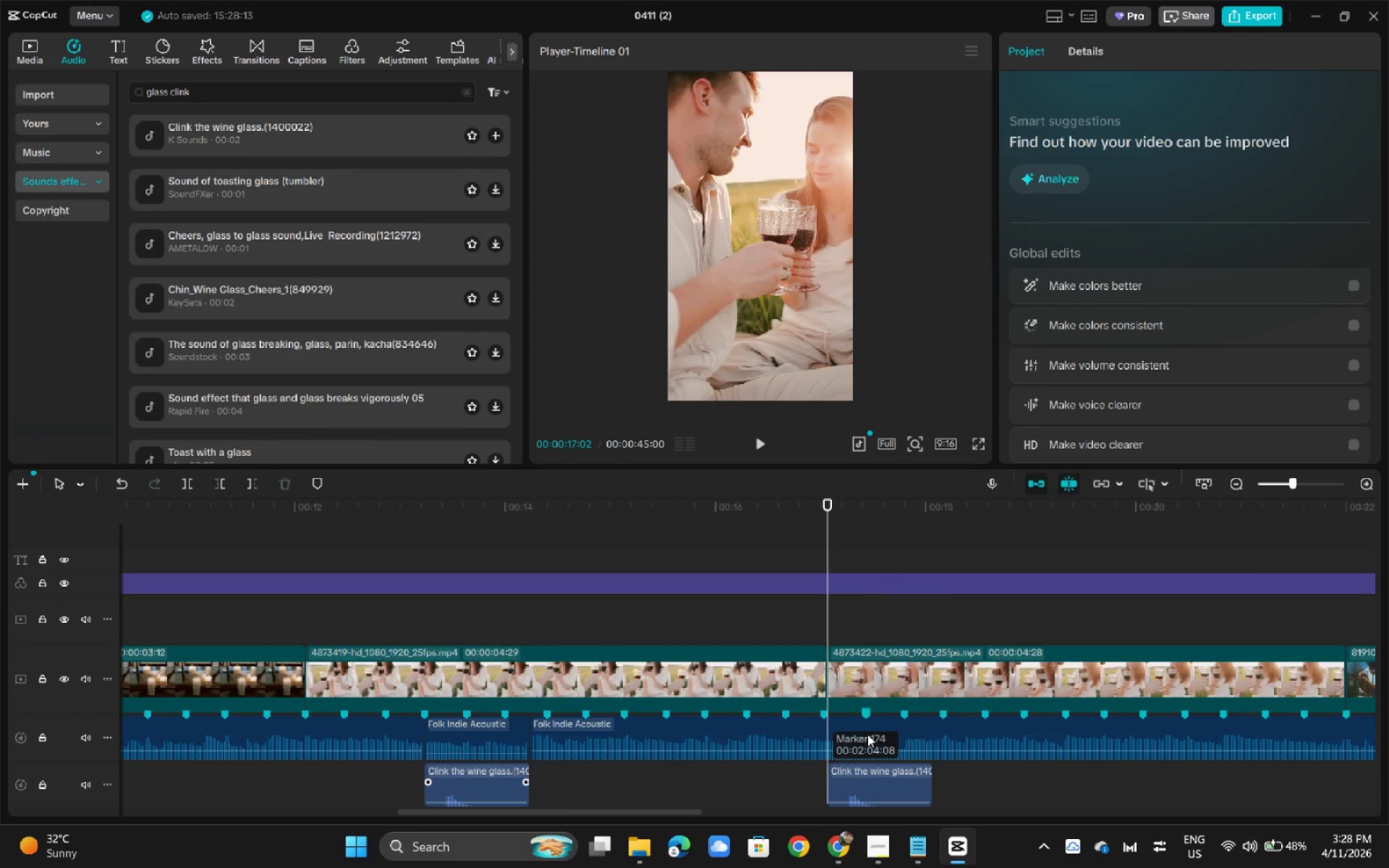 
left_click([867, 739])
 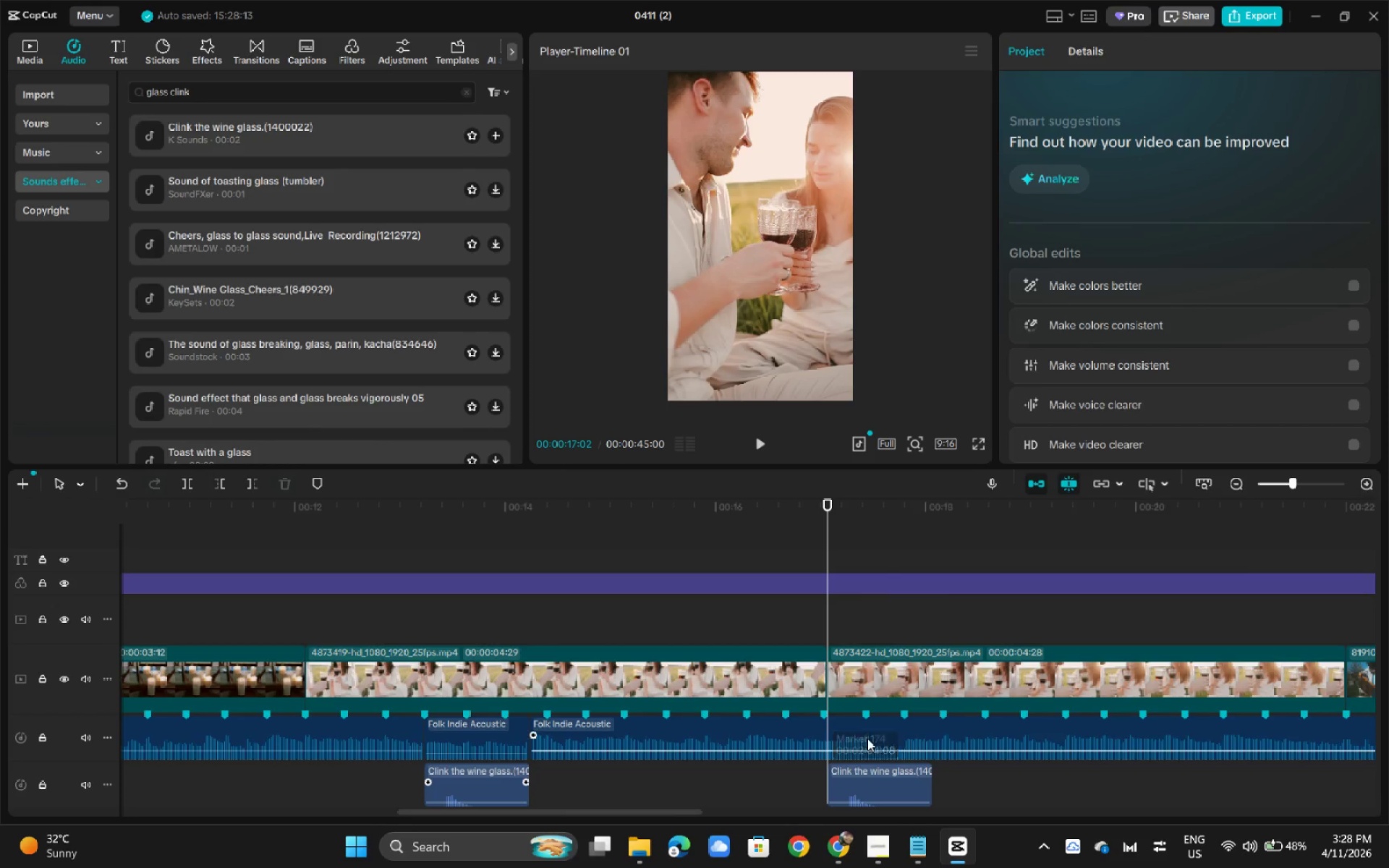 
key(Control+ControlLeft)
 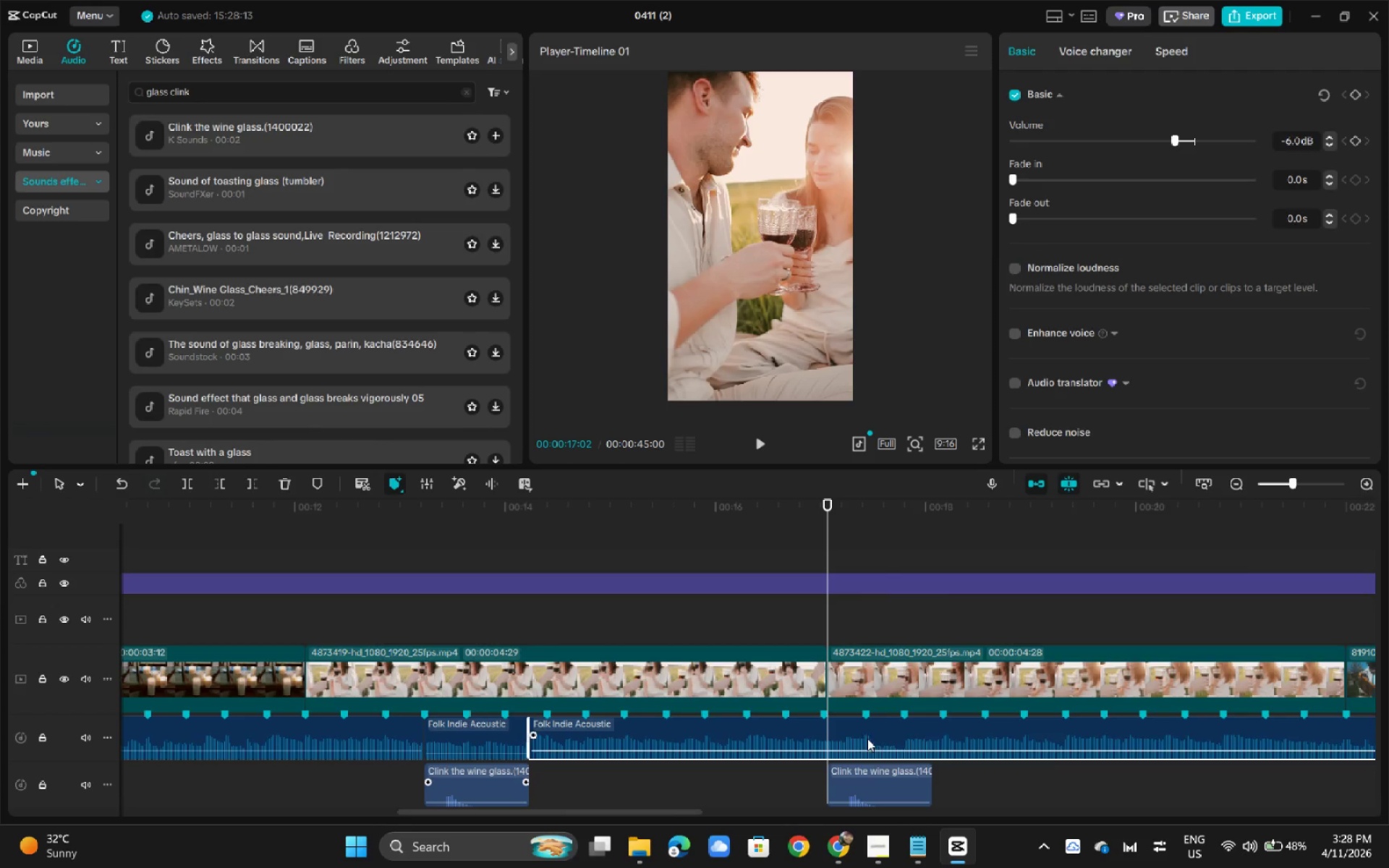 
key(Control+B)
 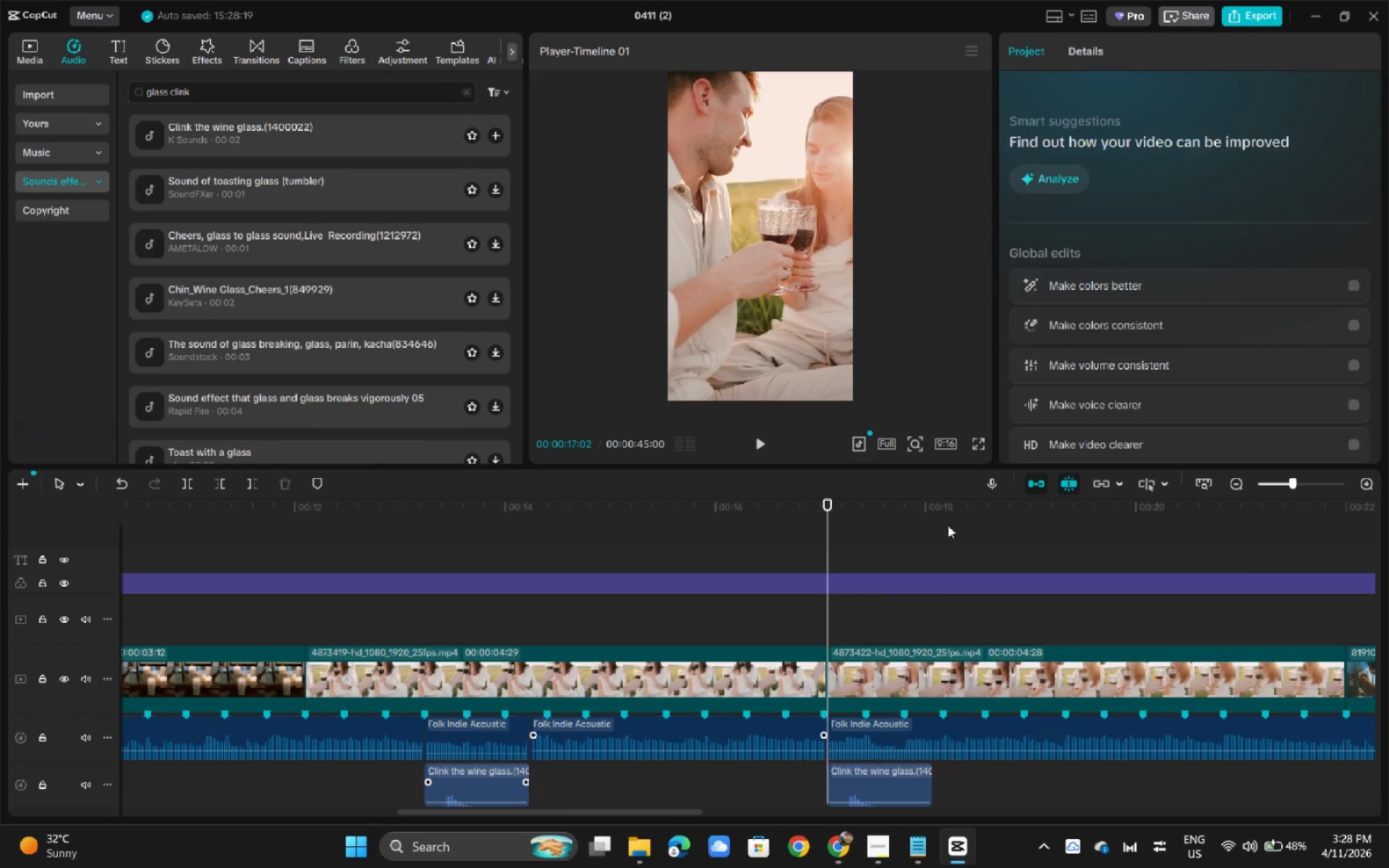 
left_click([948, 525])
 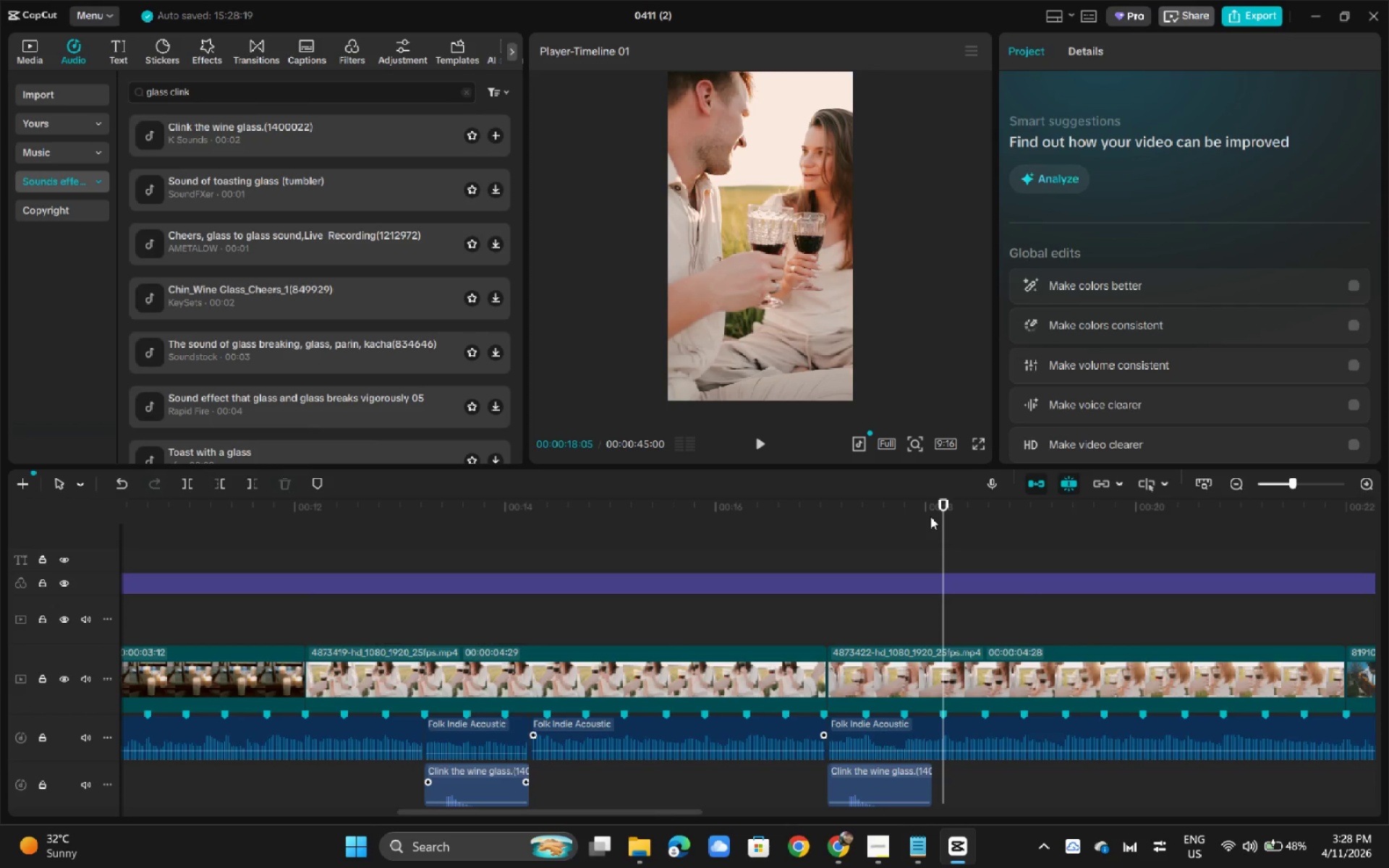 
left_click_drag(start_coordinate=[933, 514], to_coordinate=[926, 516])
 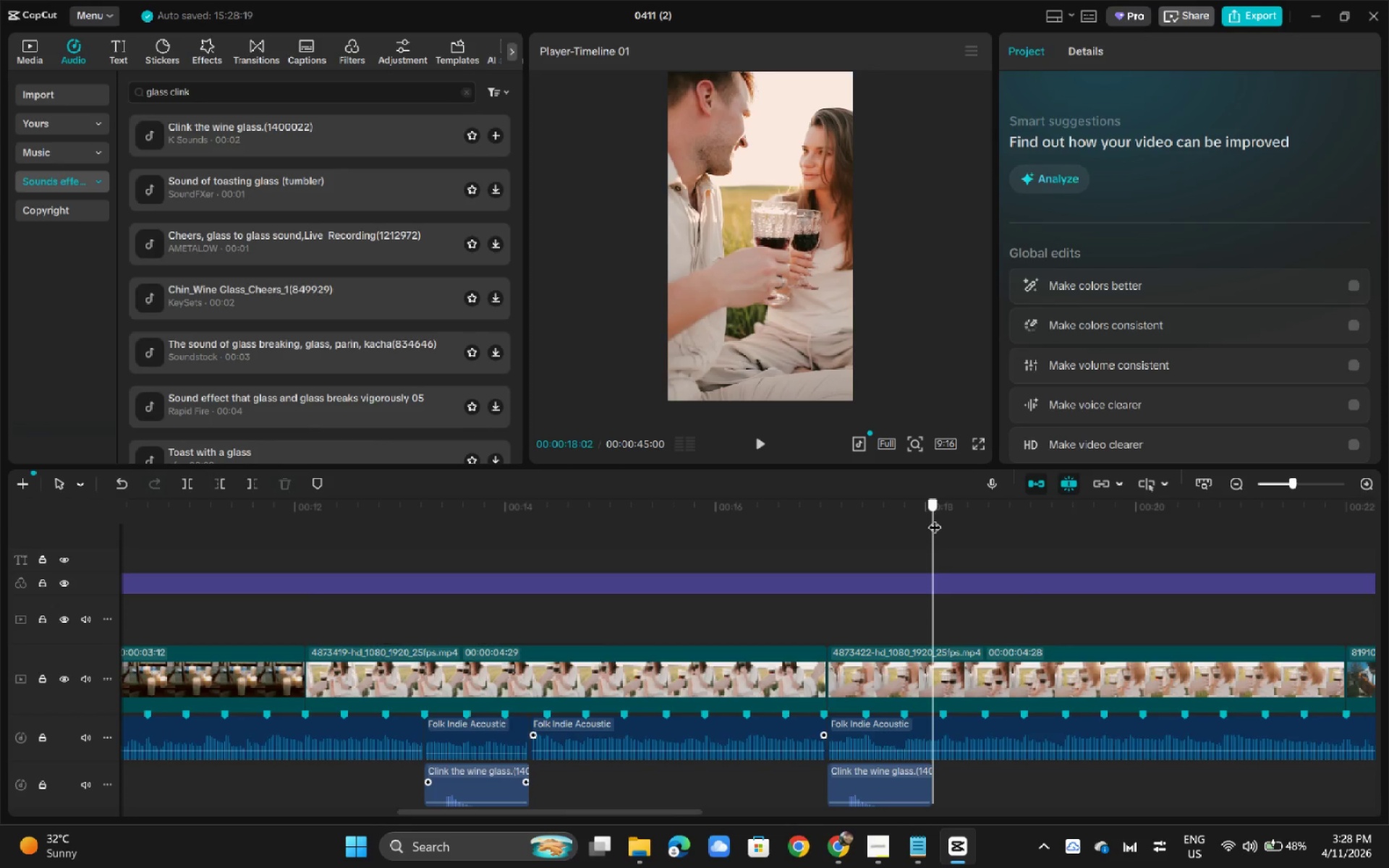 
key(Control+ControlLeft)
 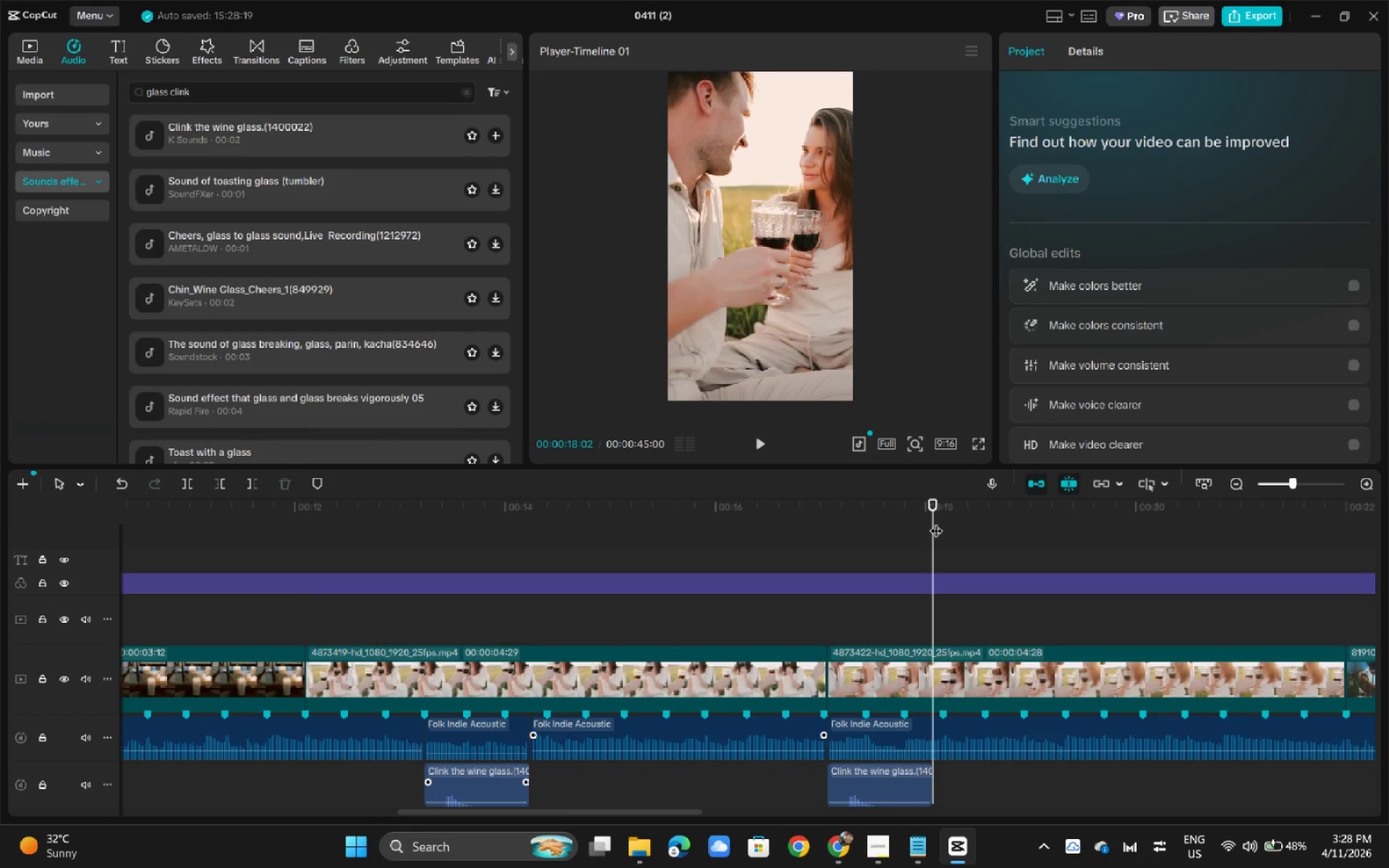 
key(Control+B)
 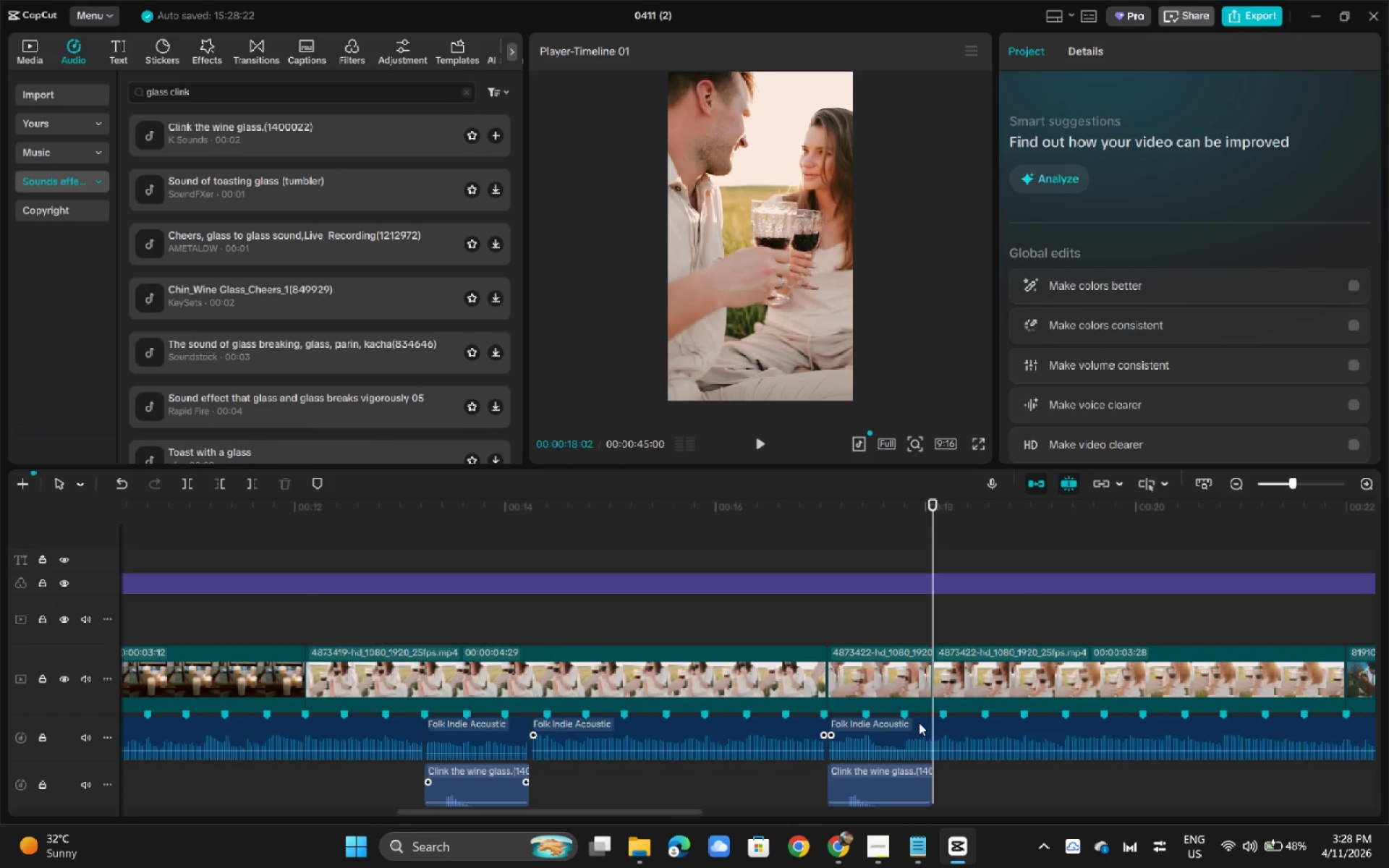 
key(Control+ControlLeft)
 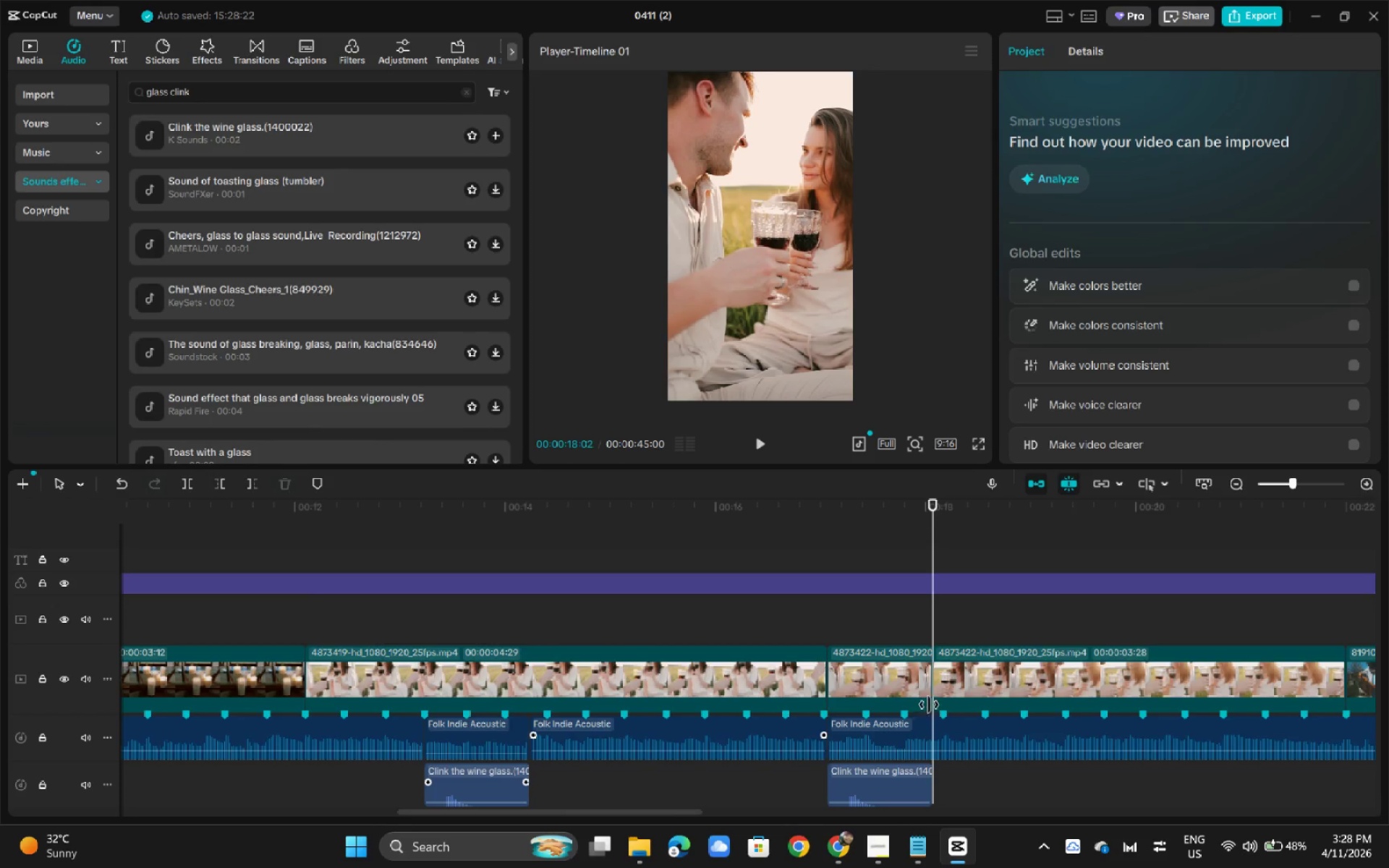 
key(Control+Z)
 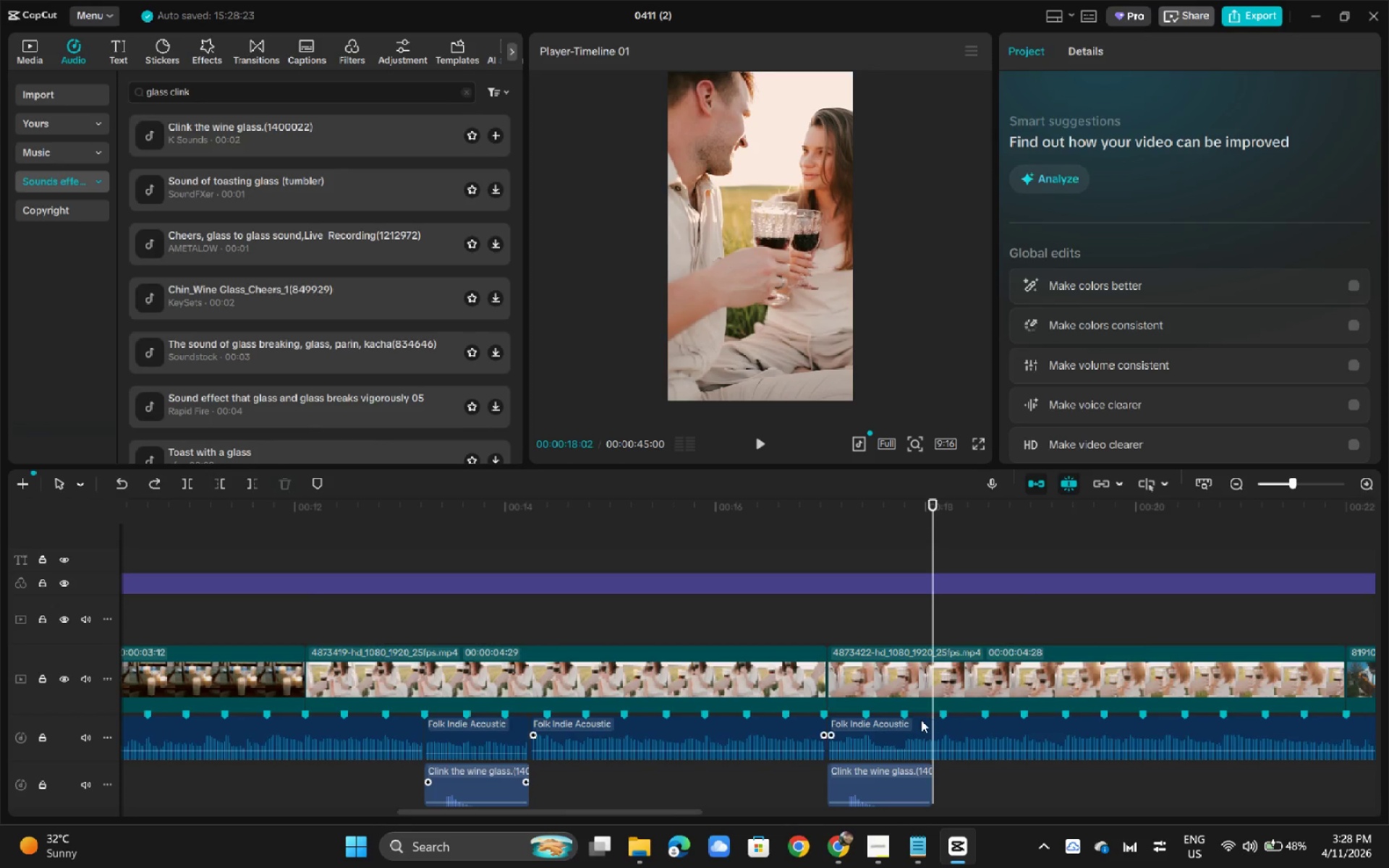 
left_click([918, 718])
 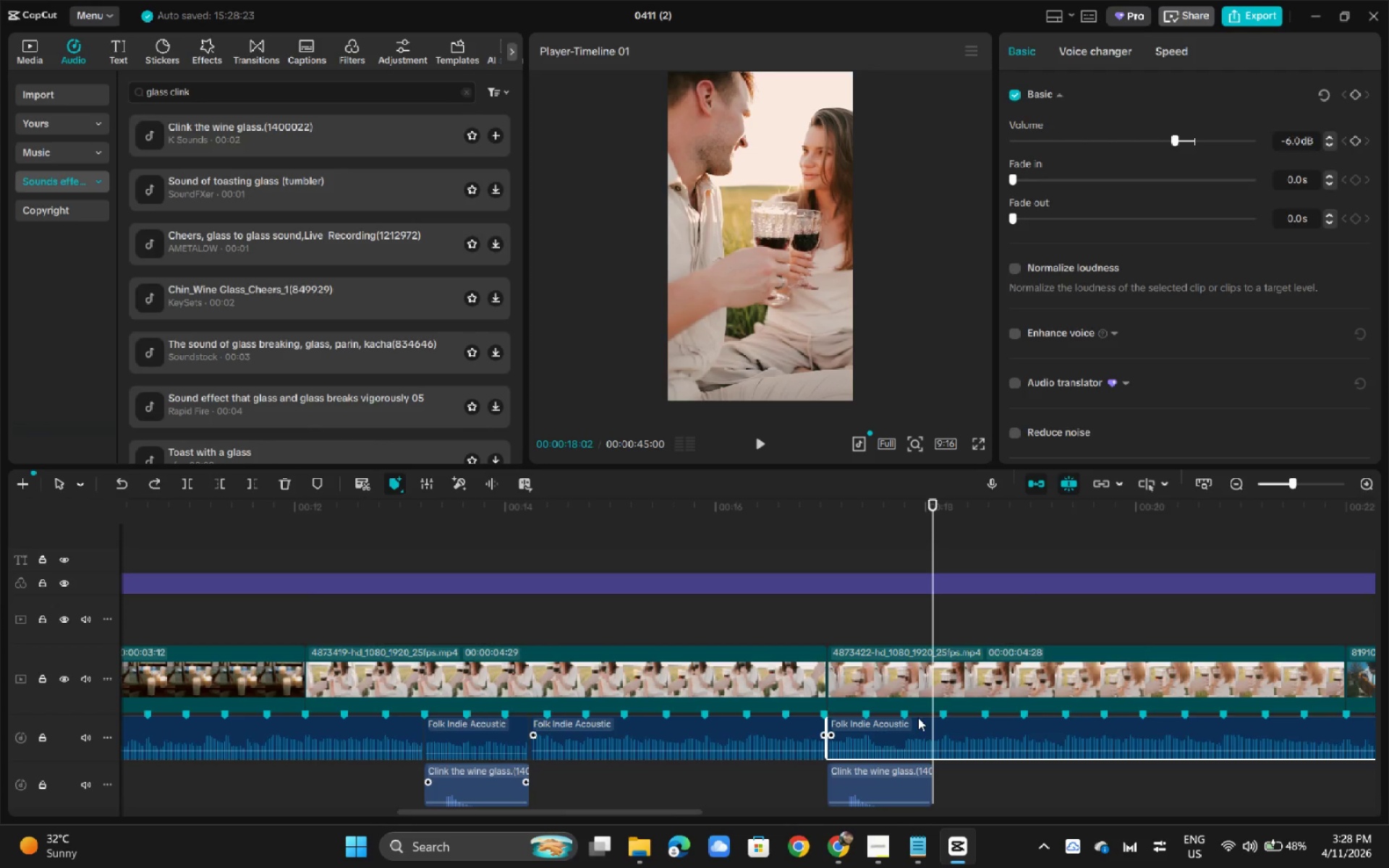 
key(Control+B)
 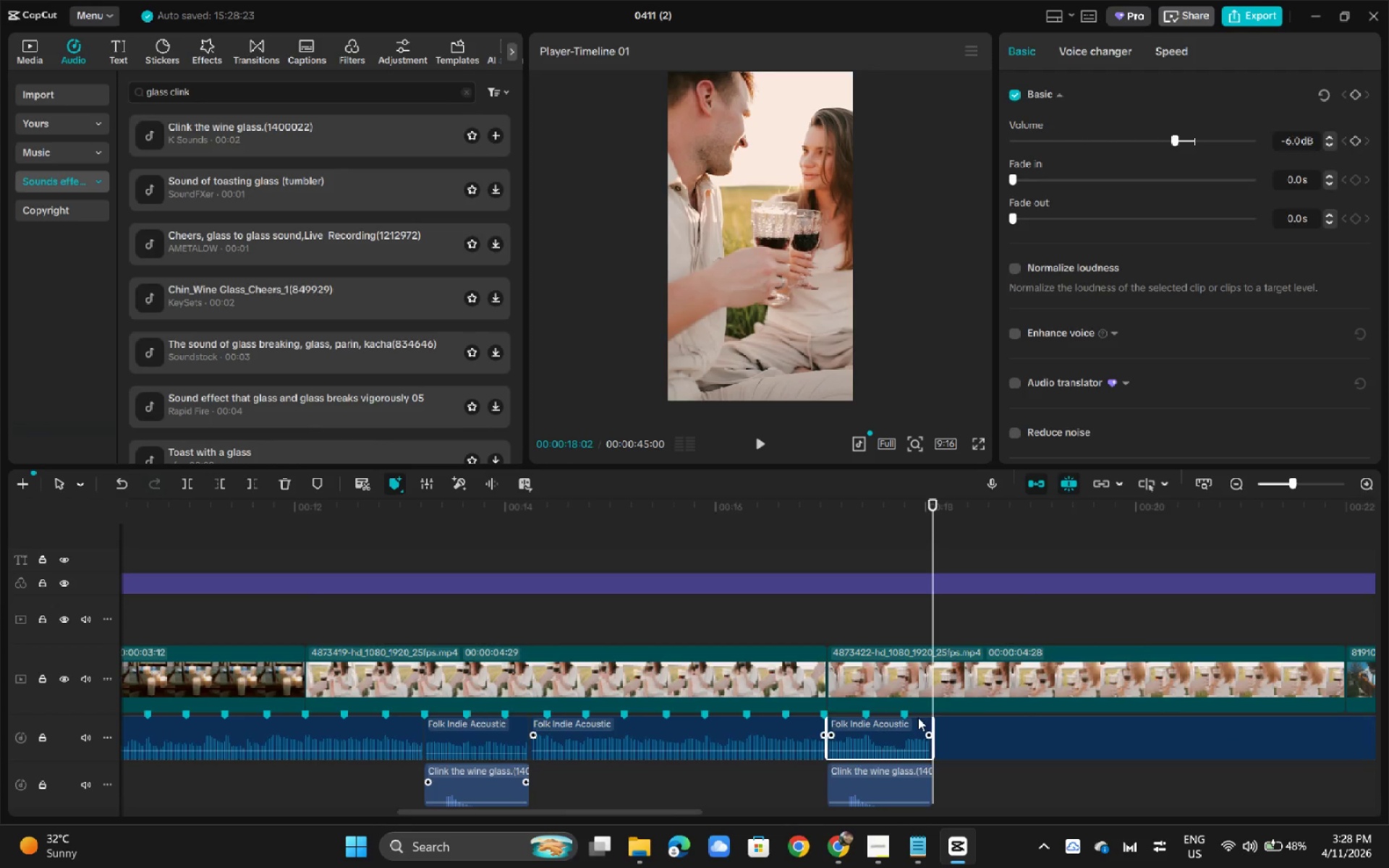 
key(Control+B)
 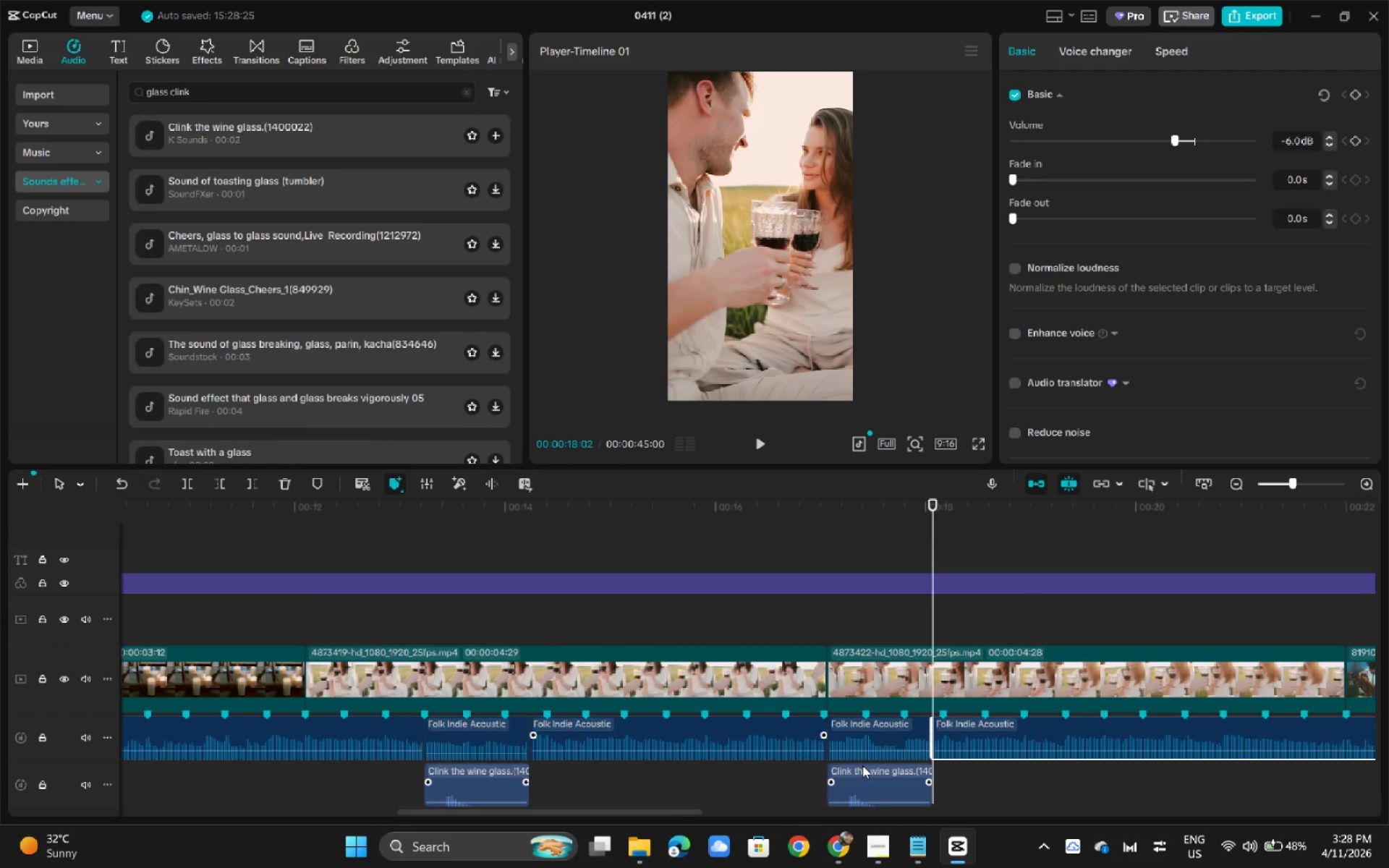 
wait(9.61)
 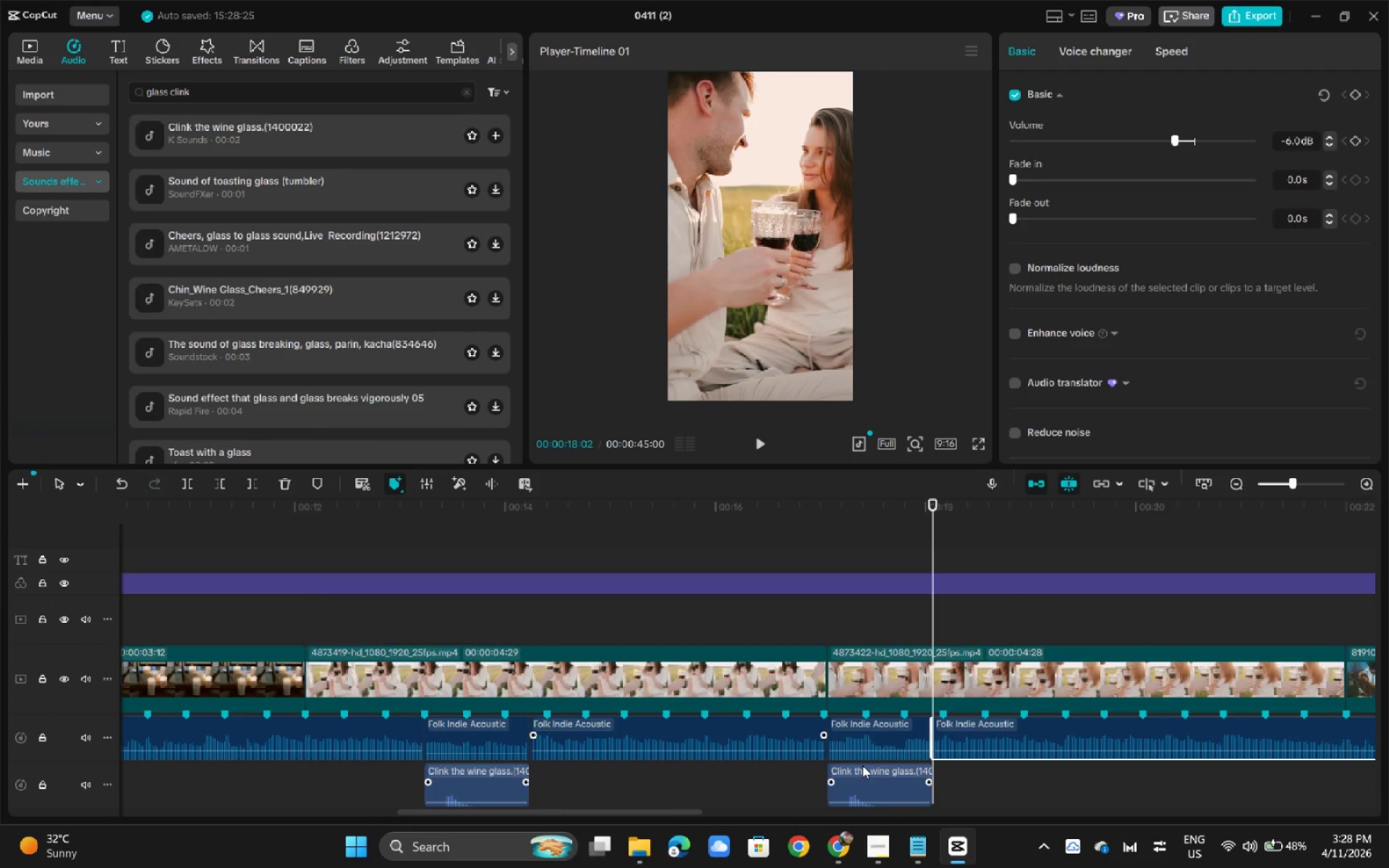 
left_click_drag(start_coordinate=[892, 749], to_coordinate=[906, 752])
 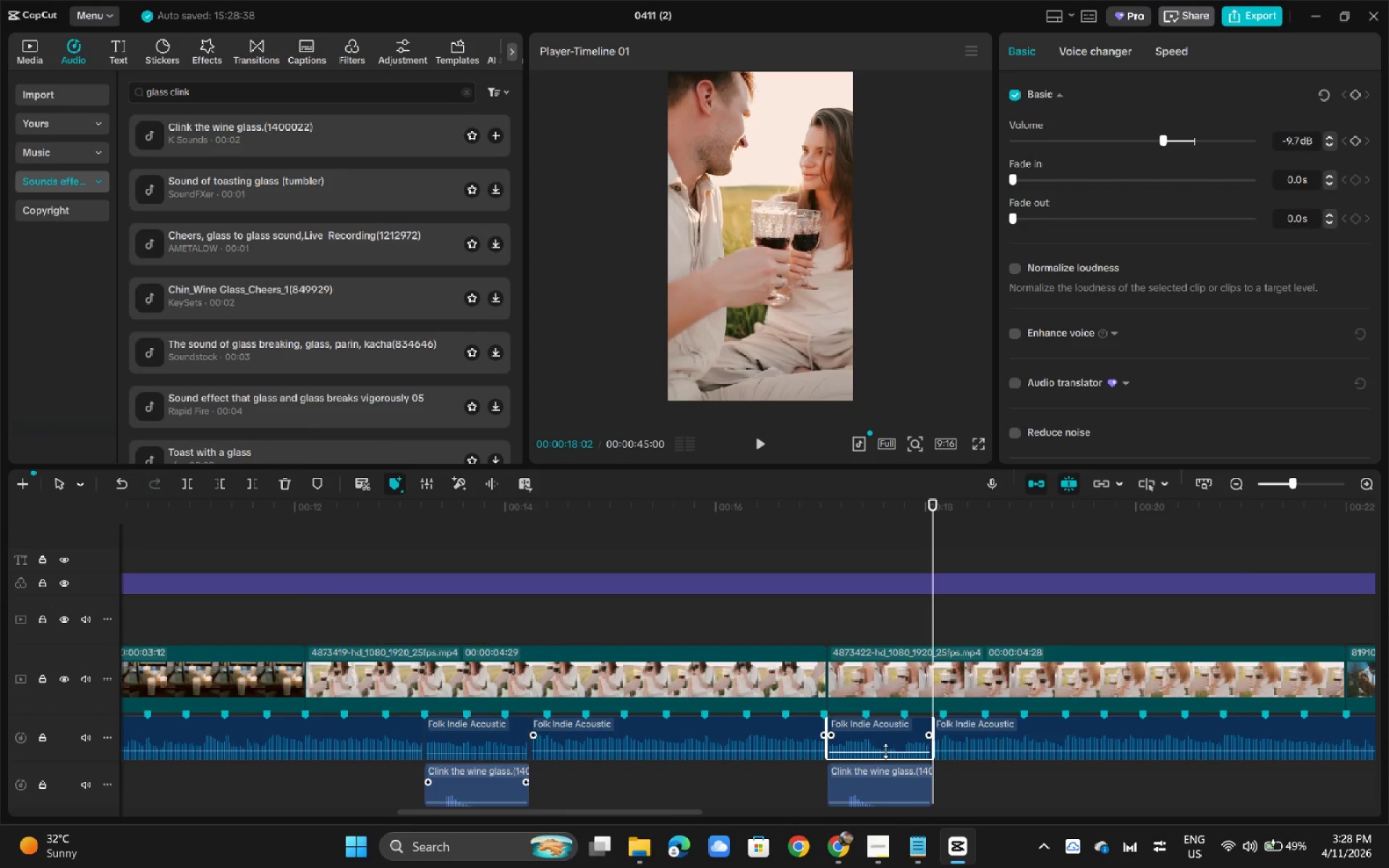 
wait(7.95)
 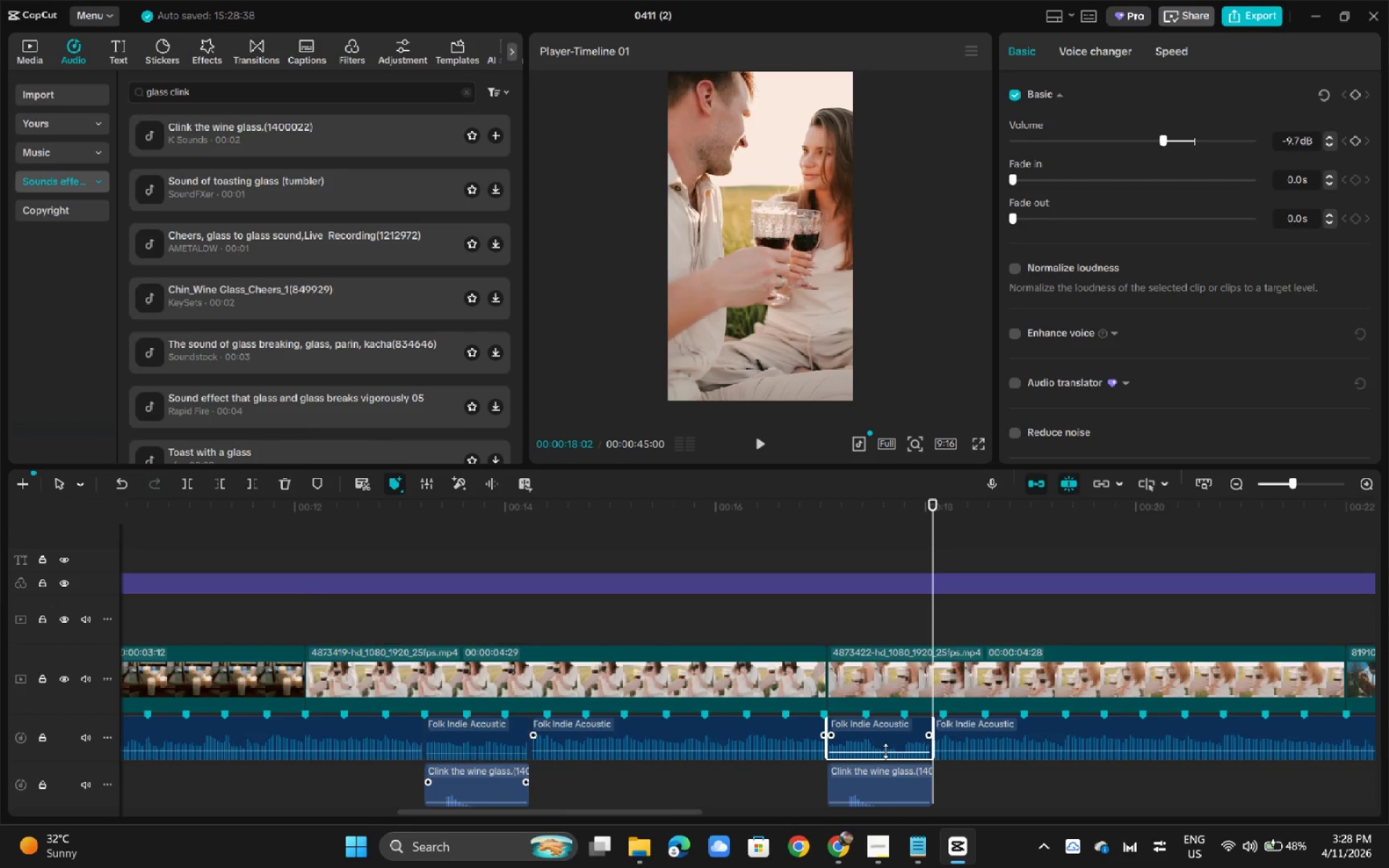 
left_click([817, 524])
 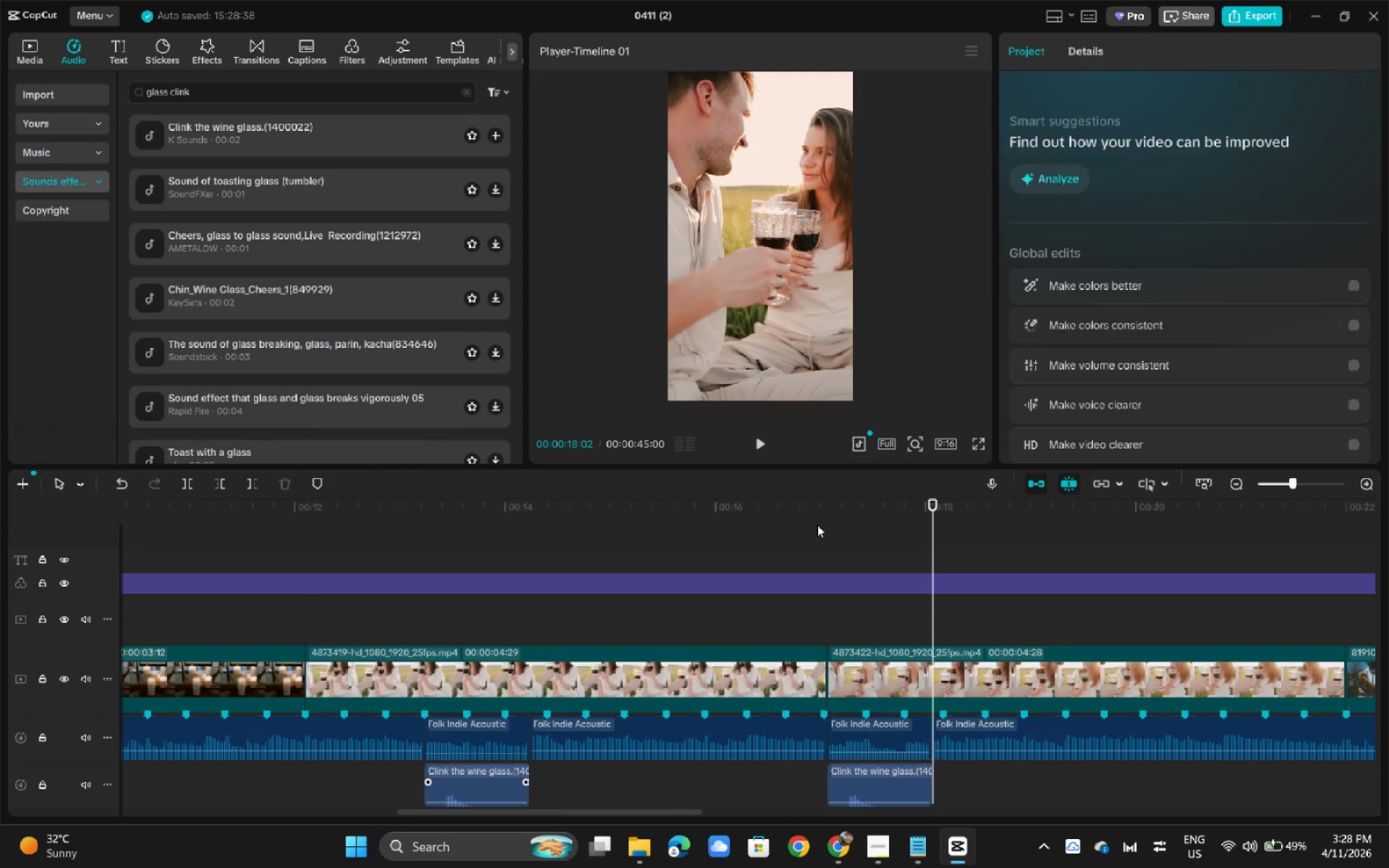 
key(Space)
 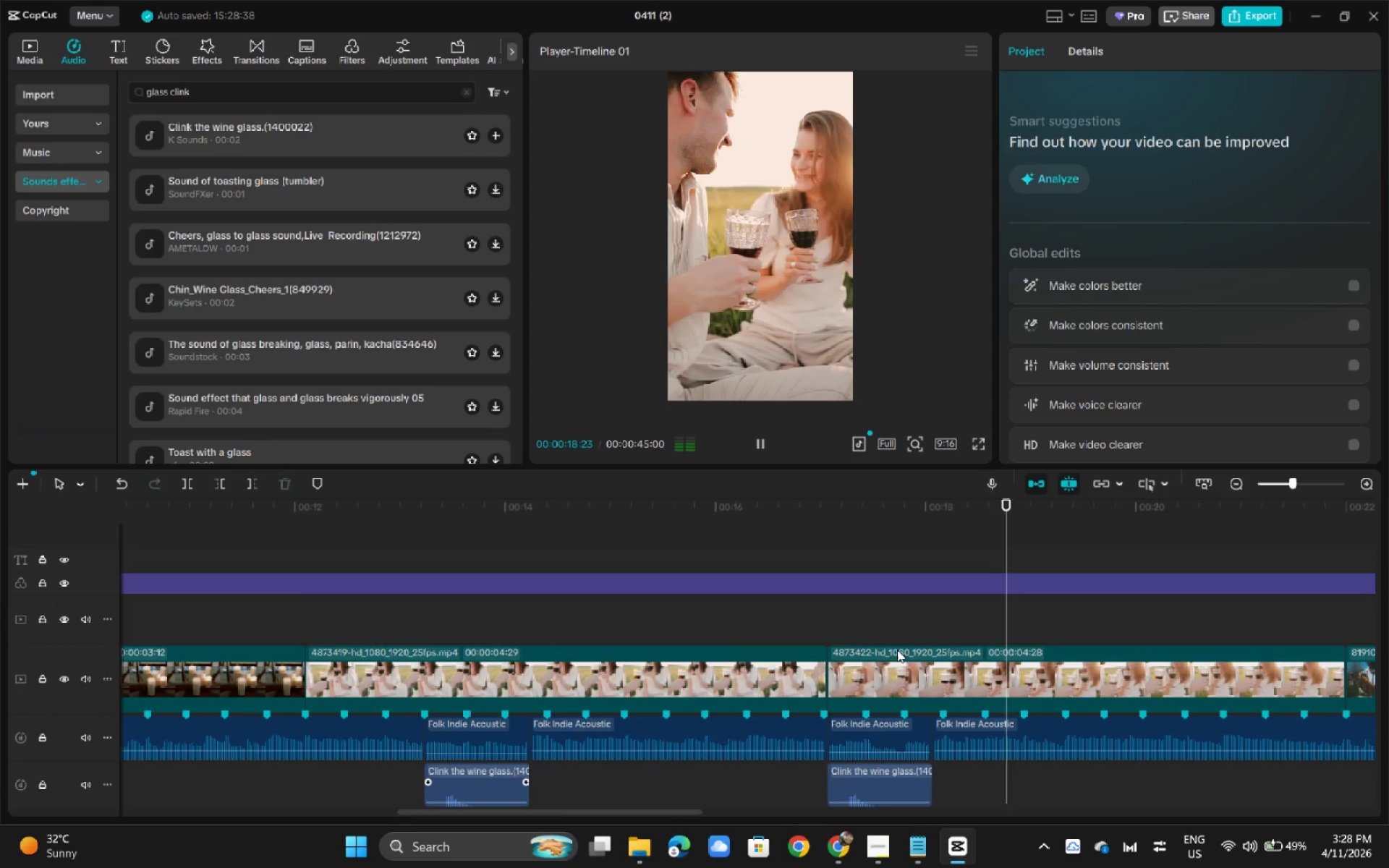 
key(Space)
 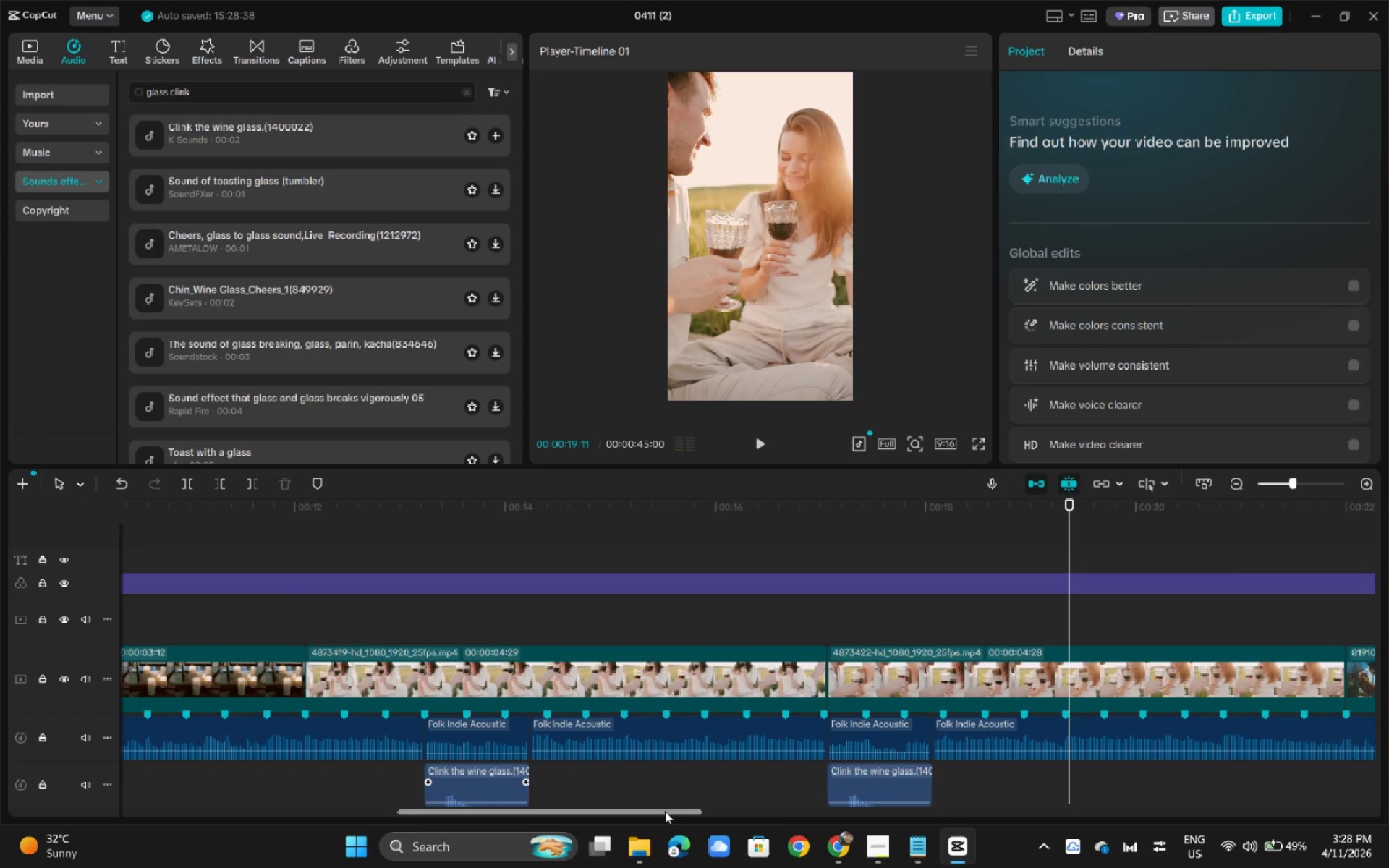 
left_click_drag(start_coordinate=[665, 811], to_coordinate=[680, 812])
 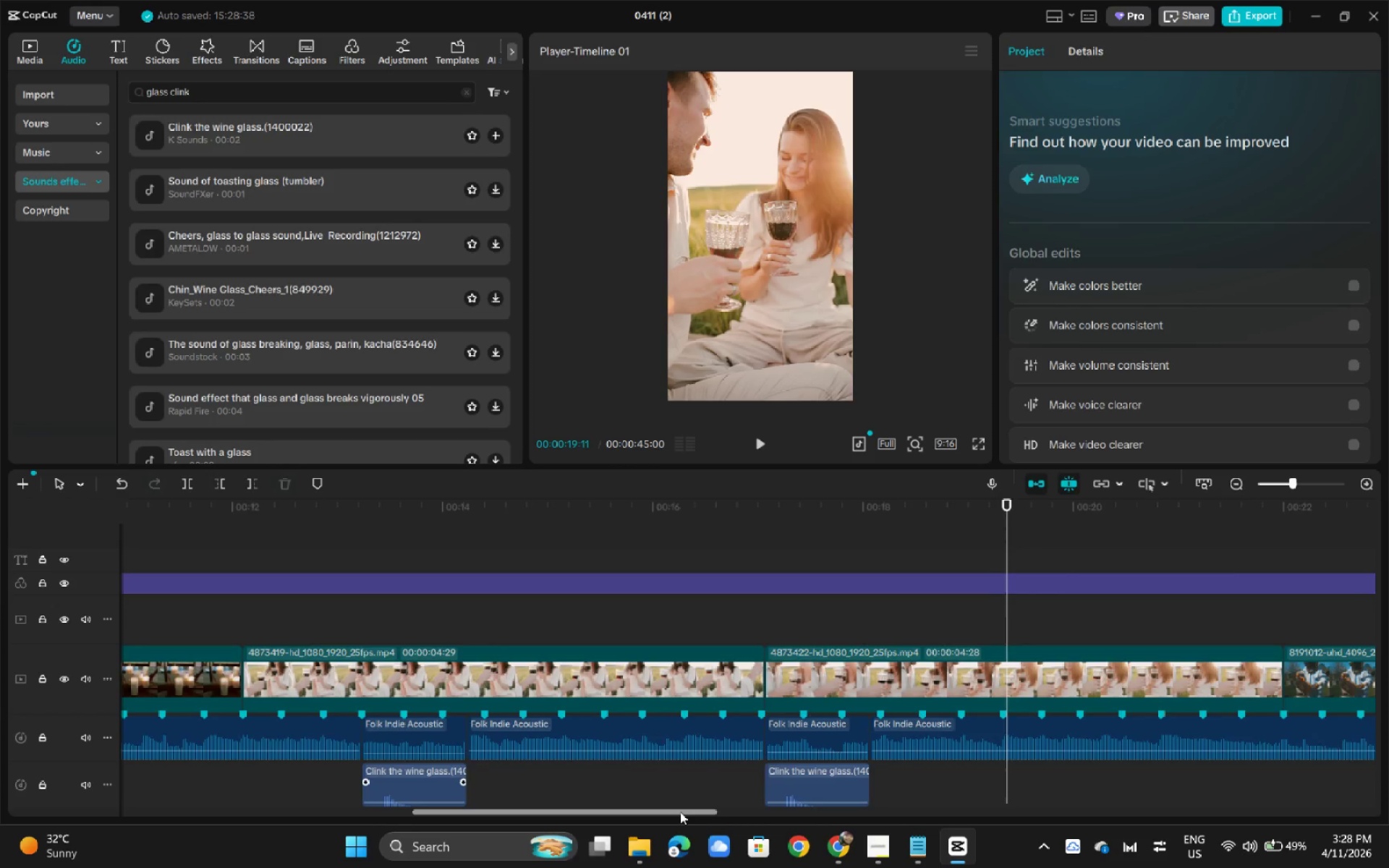 
key(Space)
 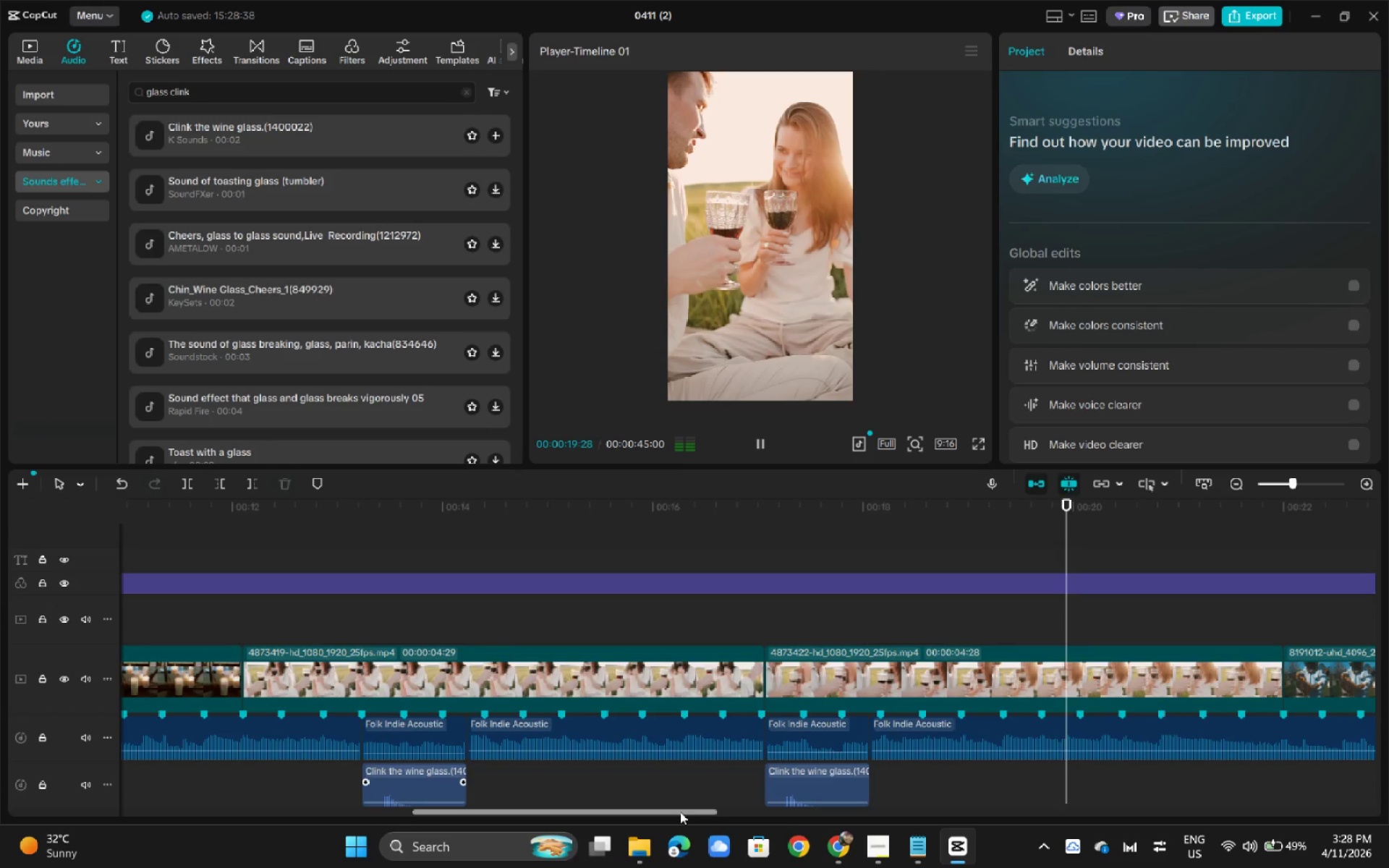 
key(Space)
 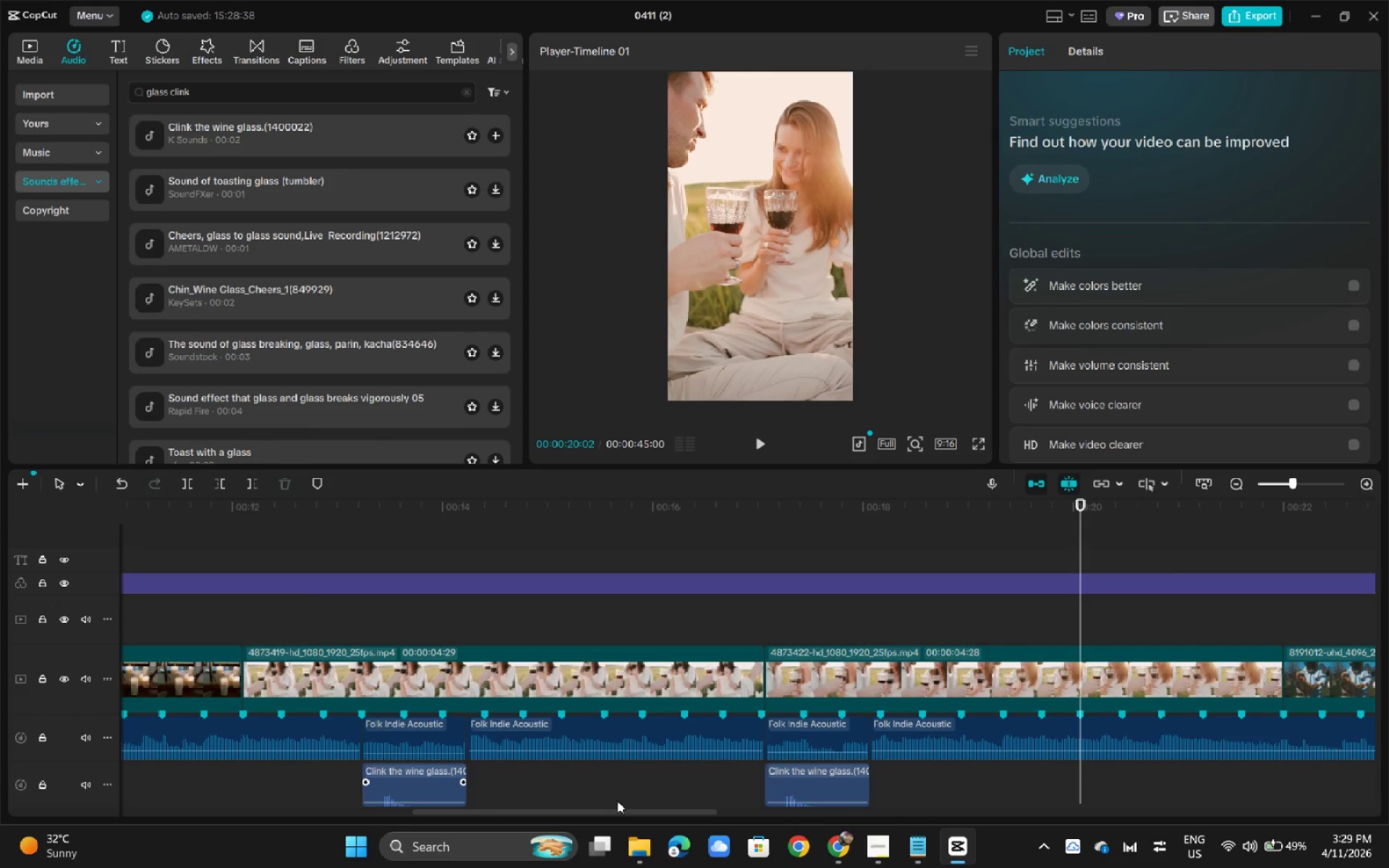 
wait(22.22)
 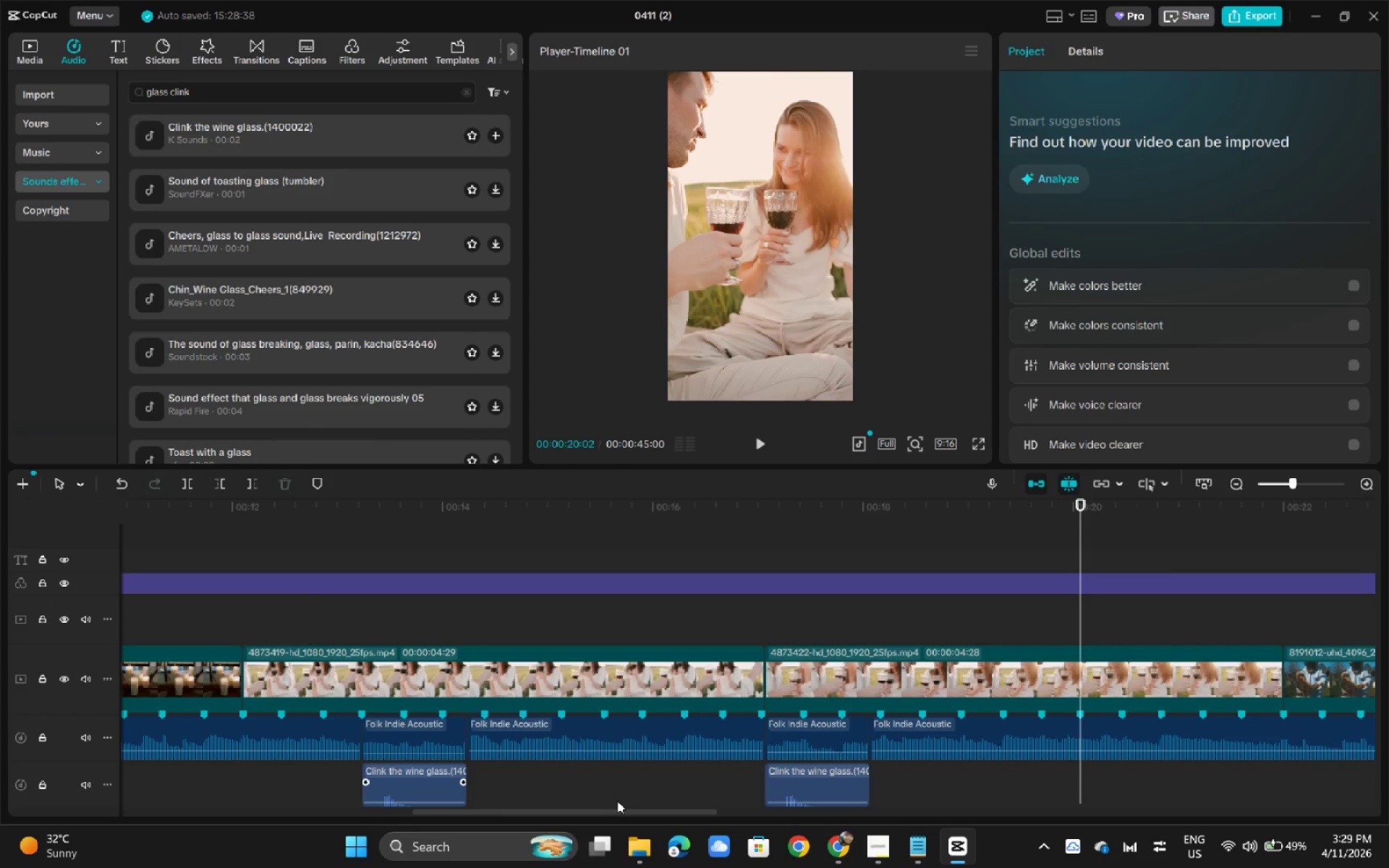 
left_click_drag(start_coordinate=[500, 519], to_coordinate=[193, 545])
 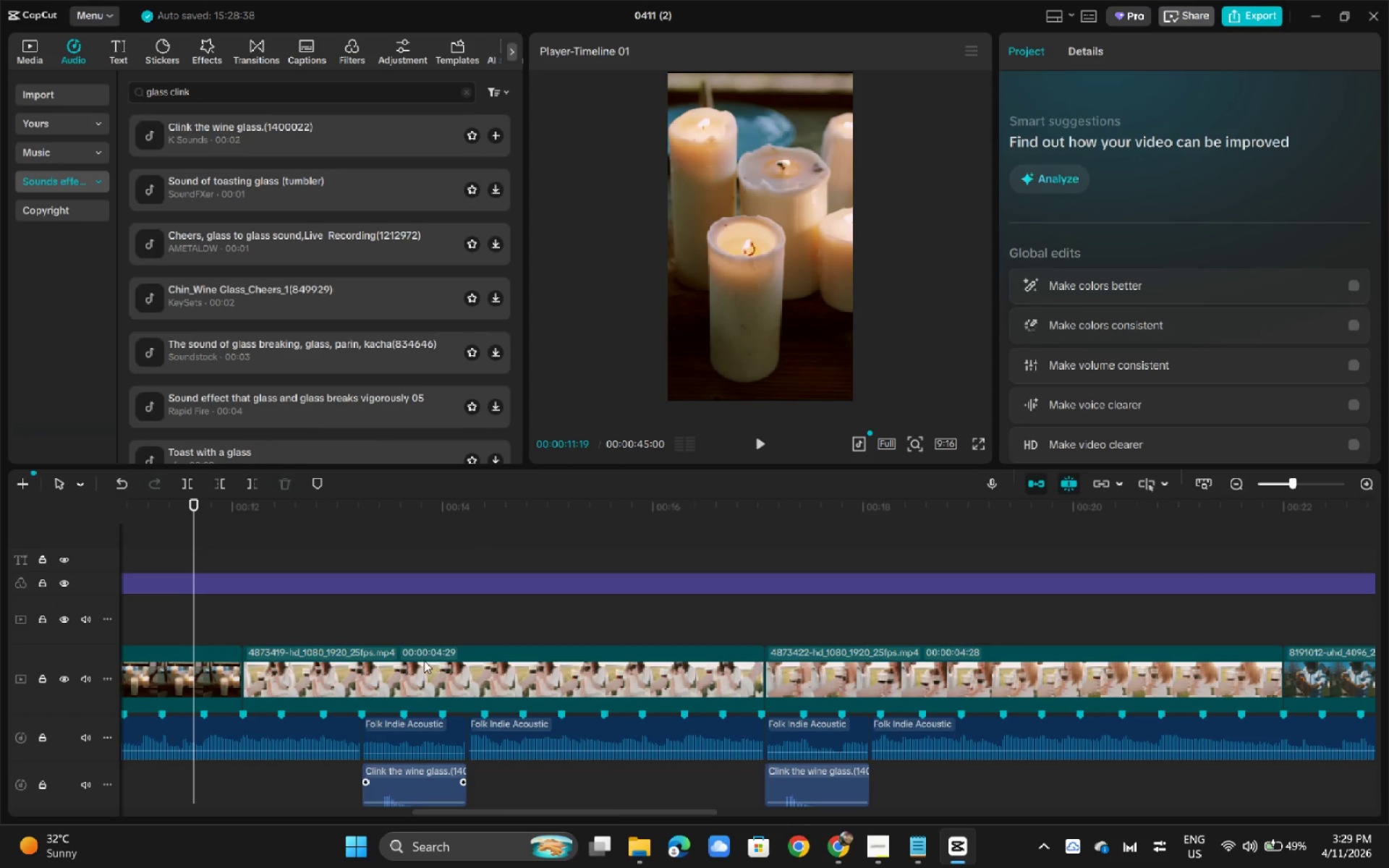 
left_click_drag(start_coordinate=[448, 505], to_coordinate=[103, 529])
 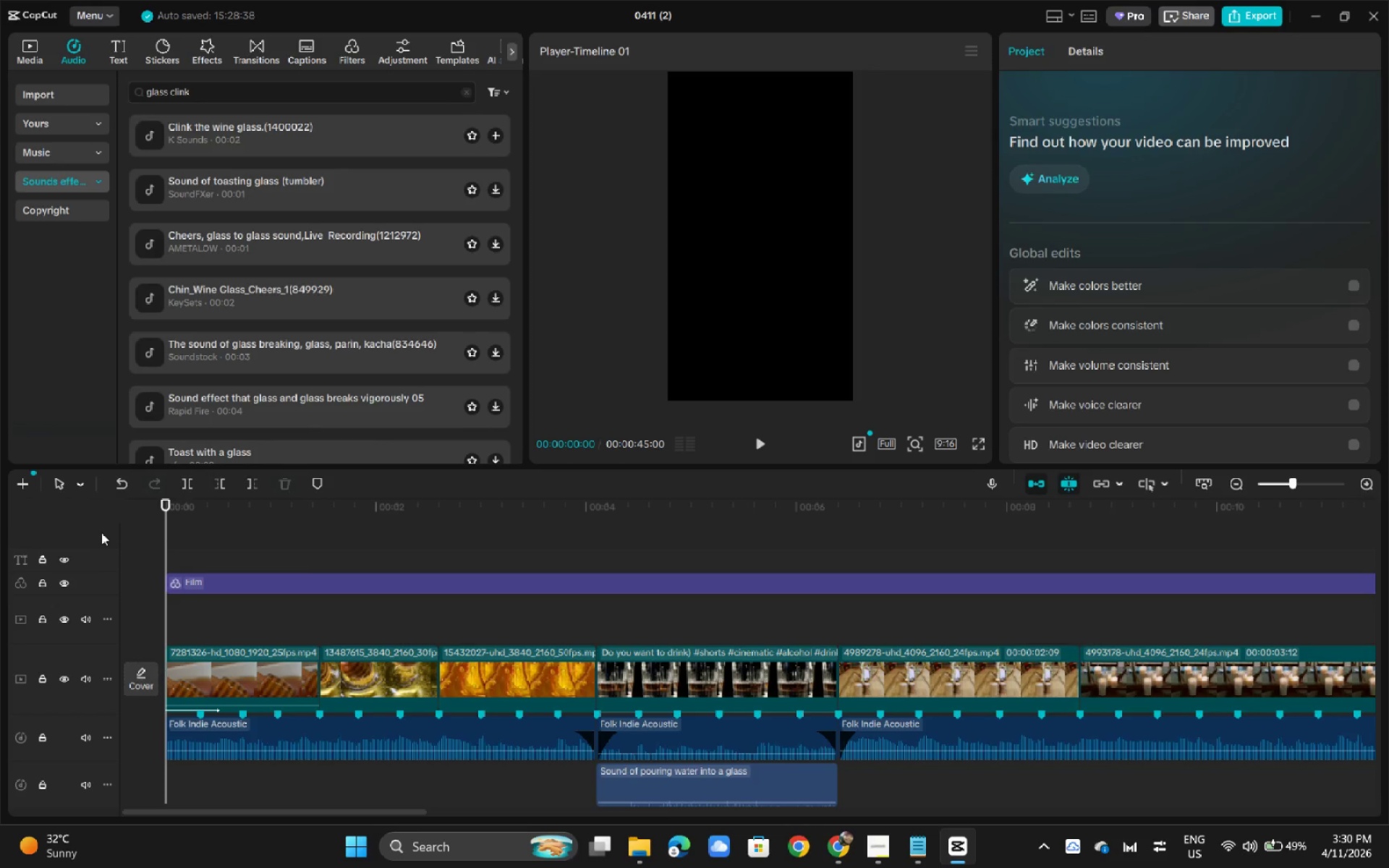 
wait(18.91)
 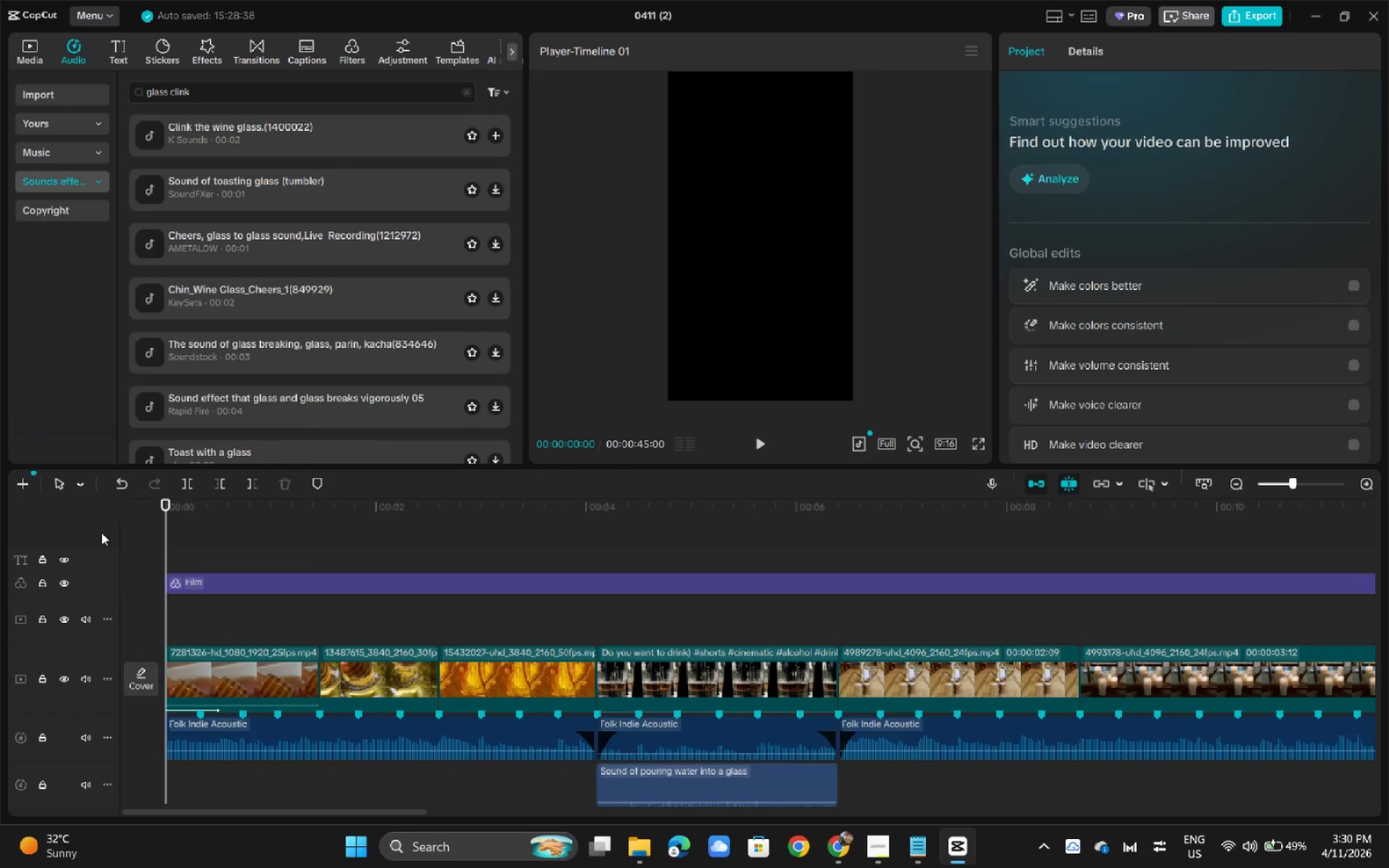 
left_click_drag(start_coordinate=[189, 515], to_coordinate=[203, 515])
 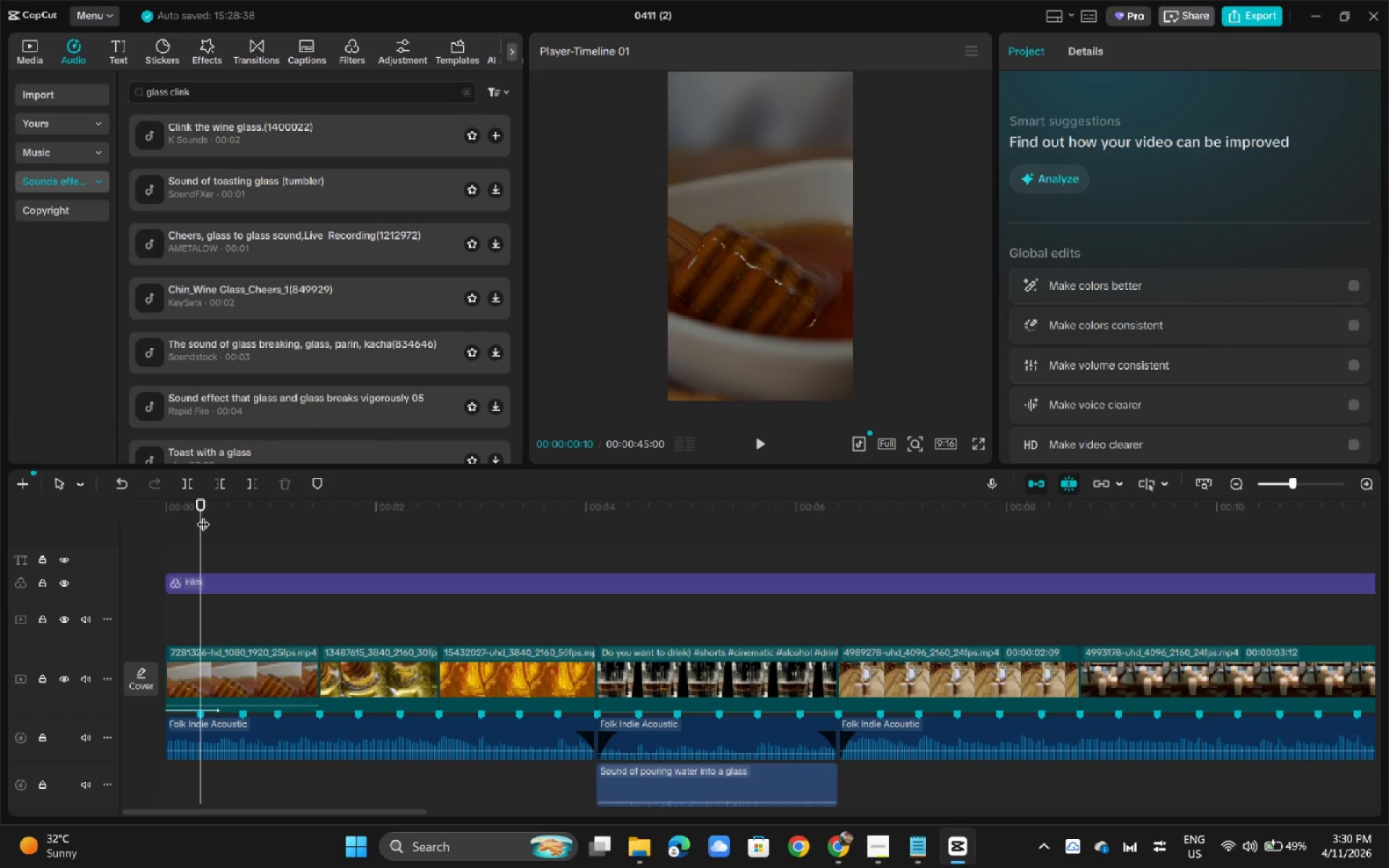 
key(Space)
 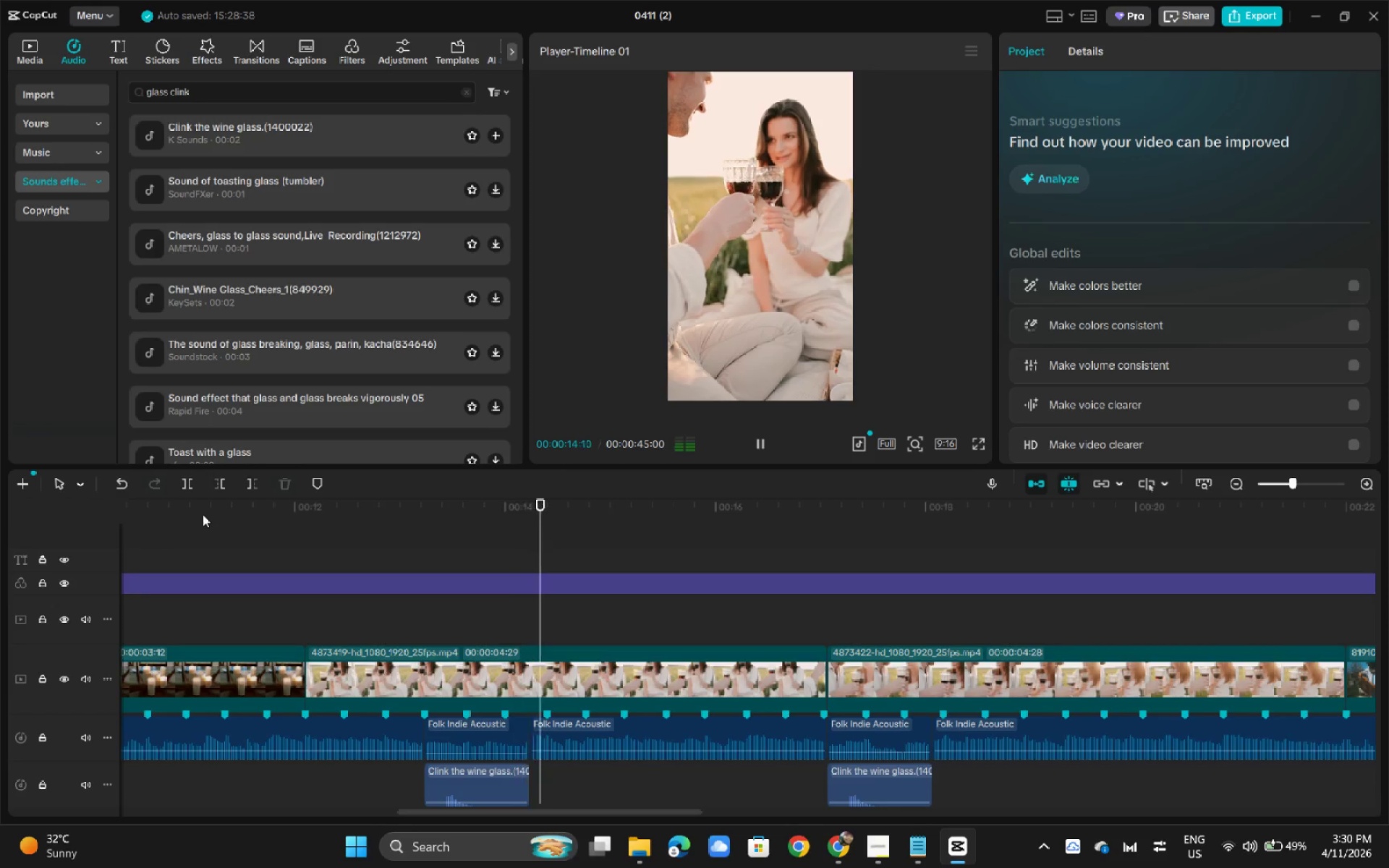 
wait(19.0)
 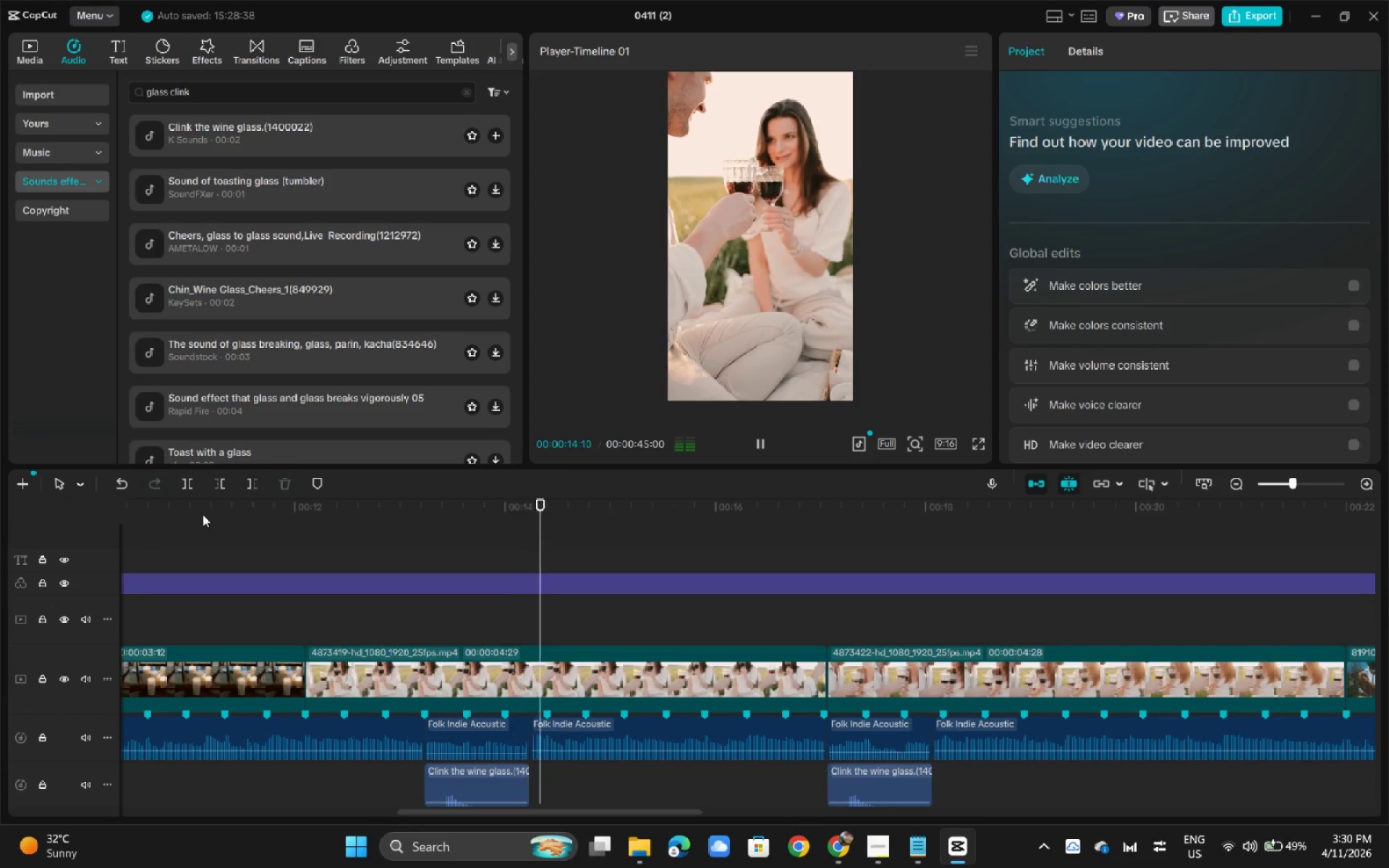 
left_click_drag(start_coordinate=[206, 520], to_coordinate=[212, 527])
 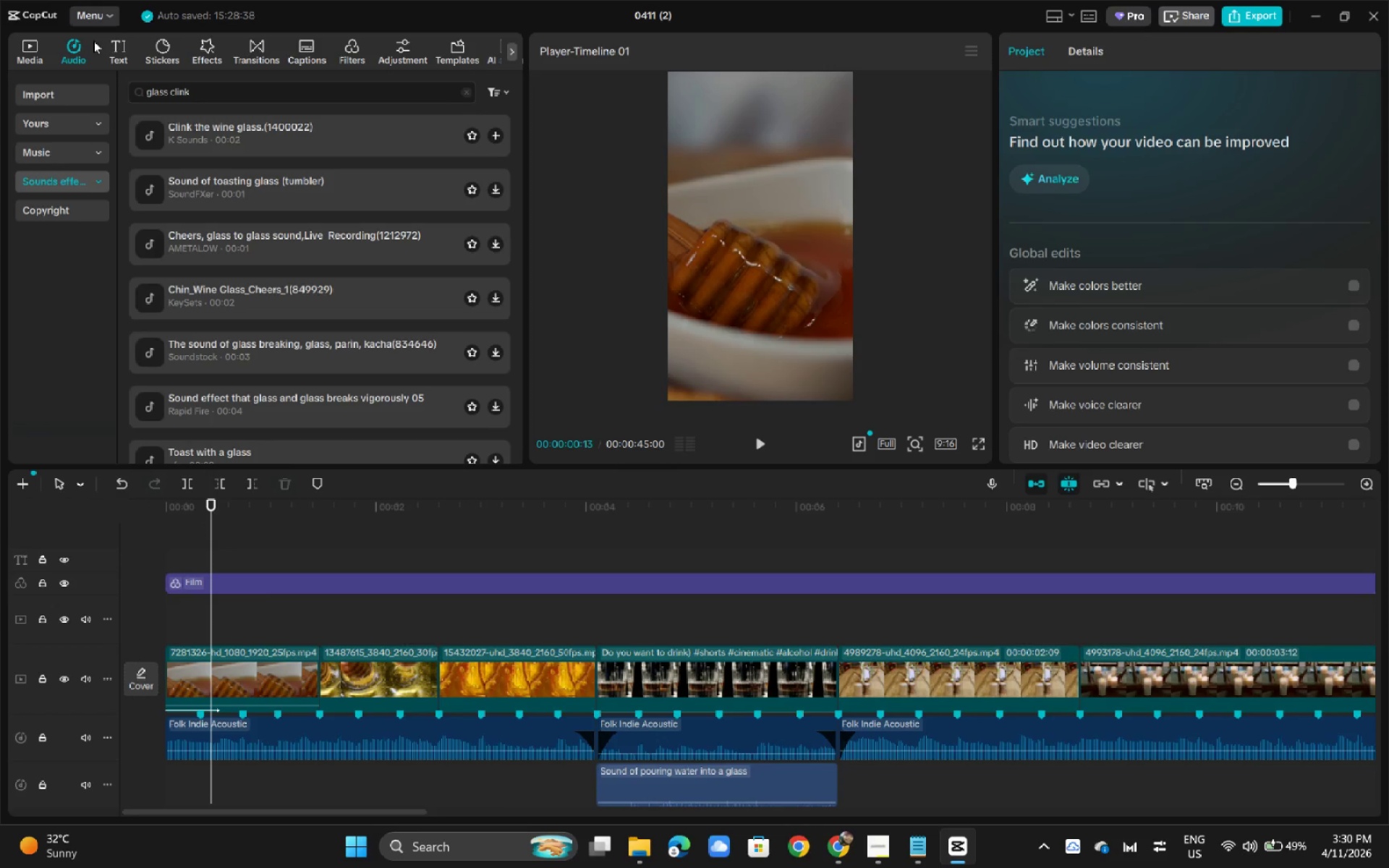 
left_click([119, 48])
 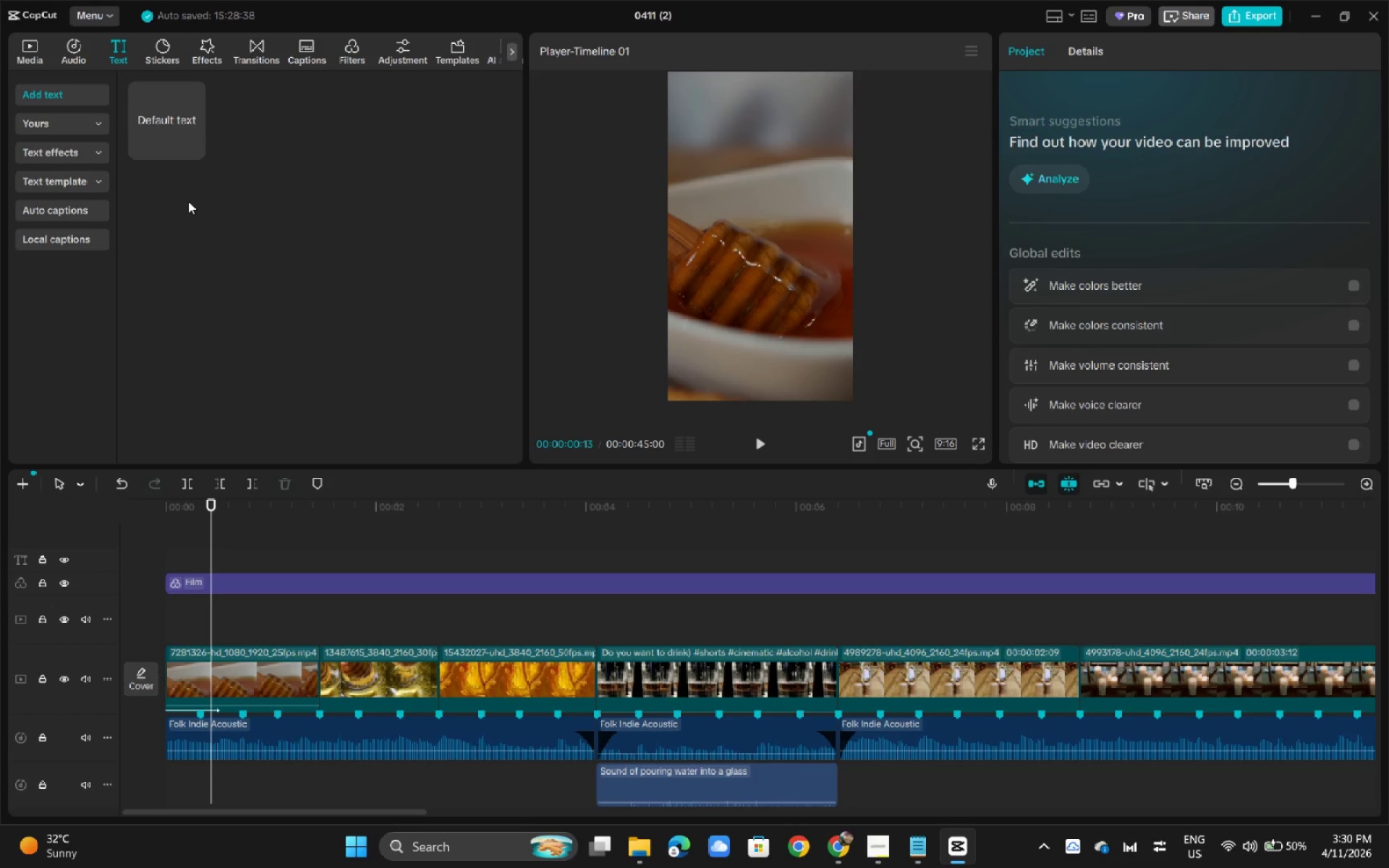 
wait(20.77)
 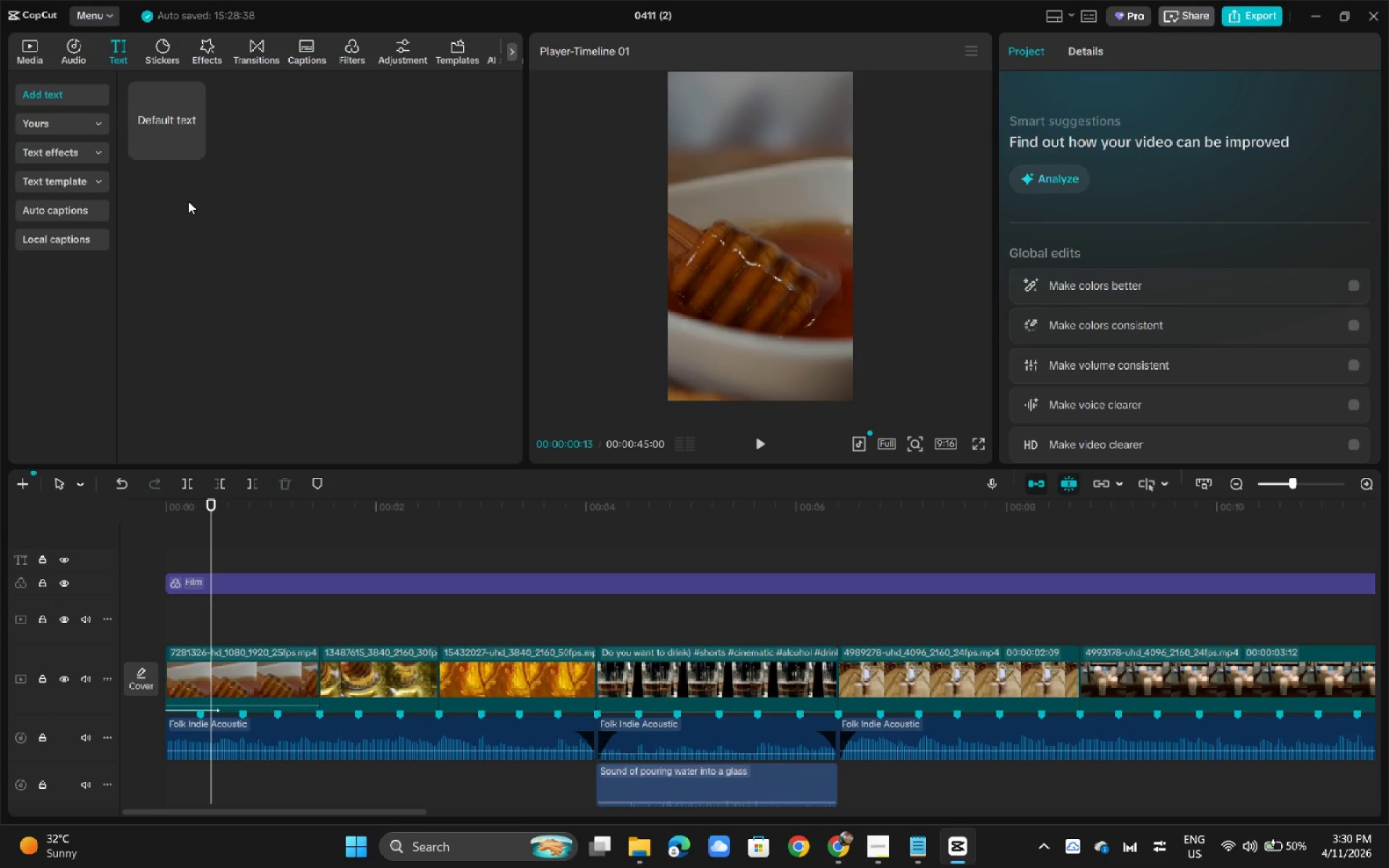 
left_click_drag(start_coordinate=[213, 508], to_coordinate=[147, 524])
 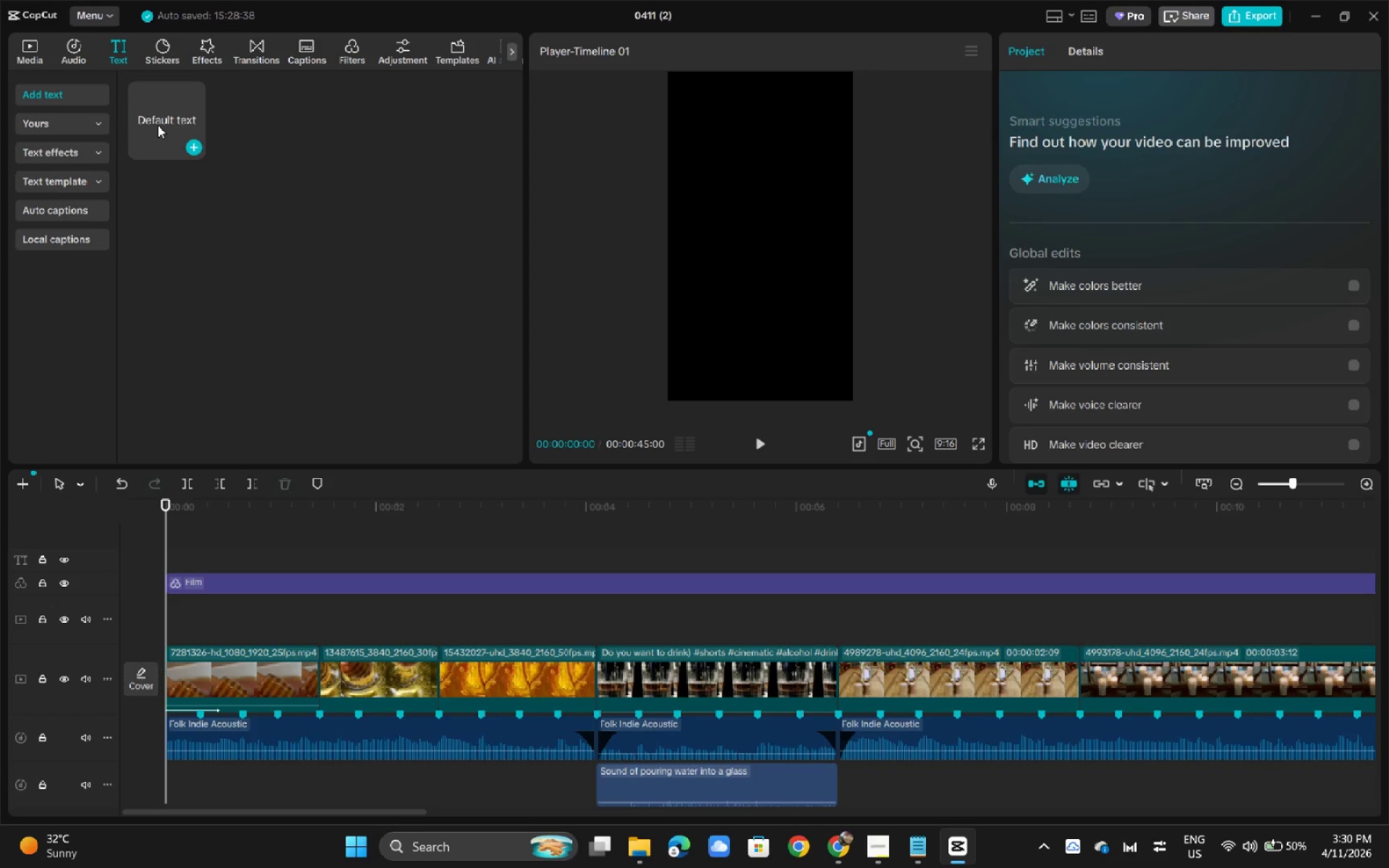 
left_click_drag(start_coordinate=[157, 123], to_coordinate=[180, 557])
 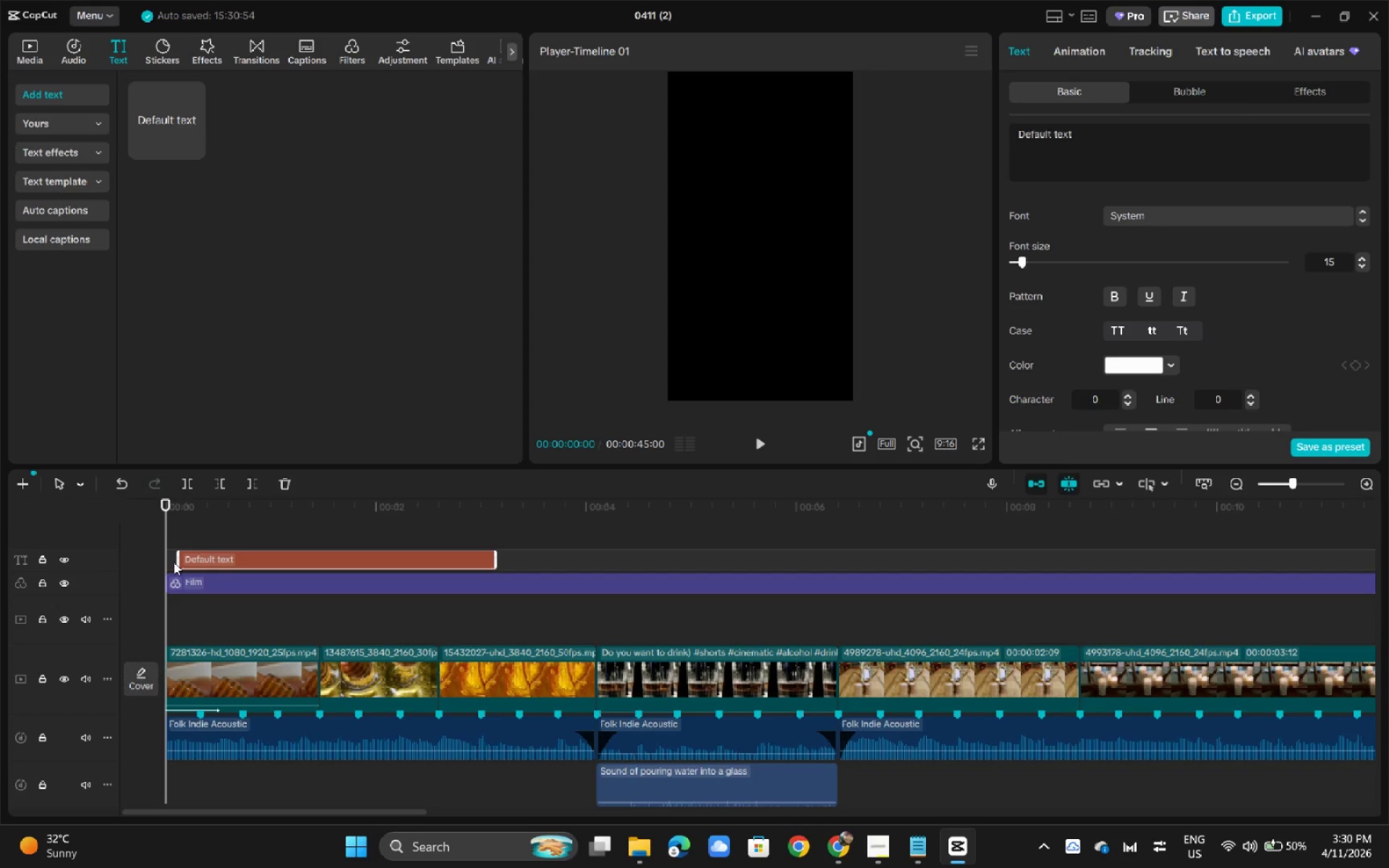 
wait(7.84)
 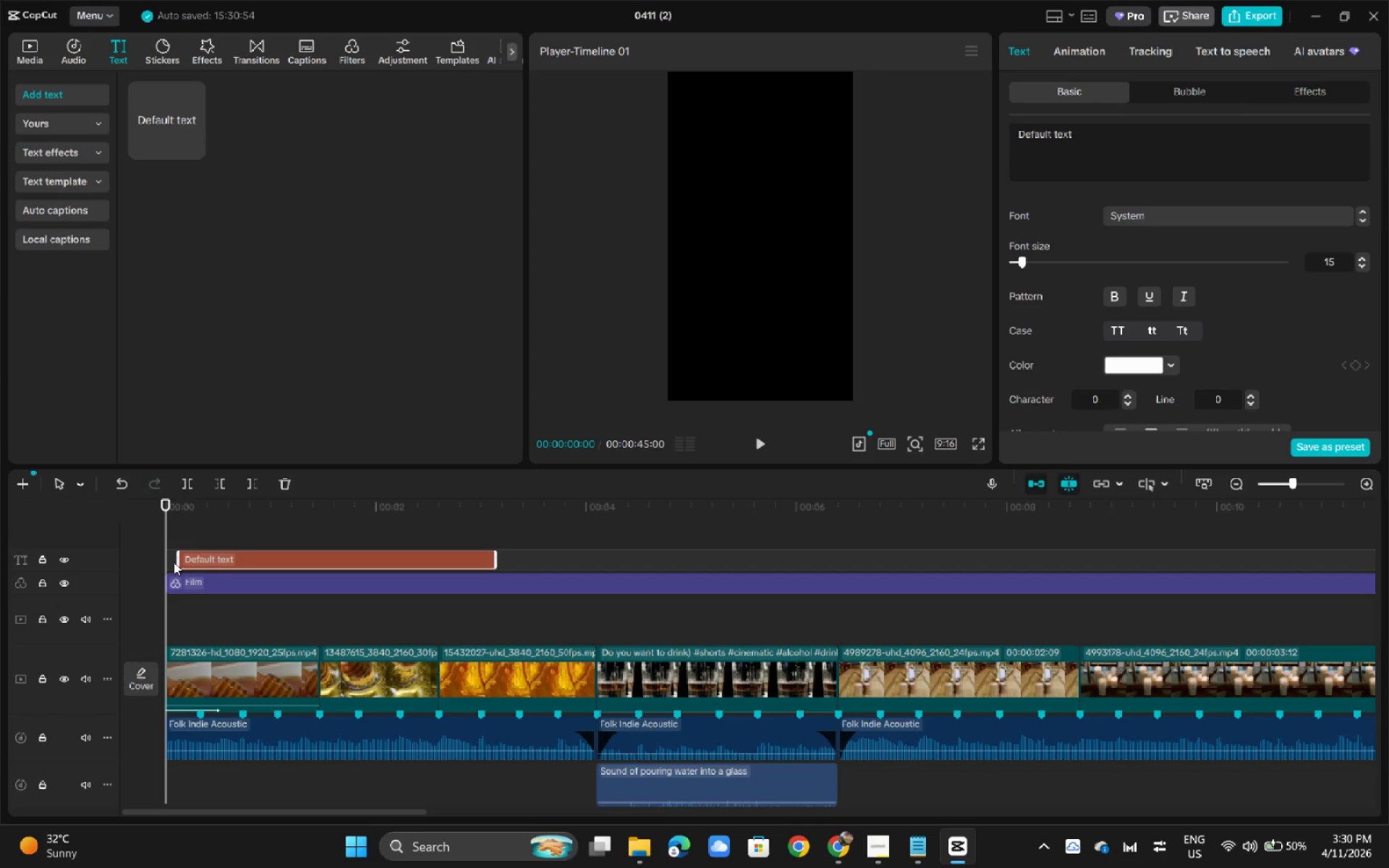 
left_click_drag(start_coordinate=[181, 514], to_coordinate=[155, 516])
 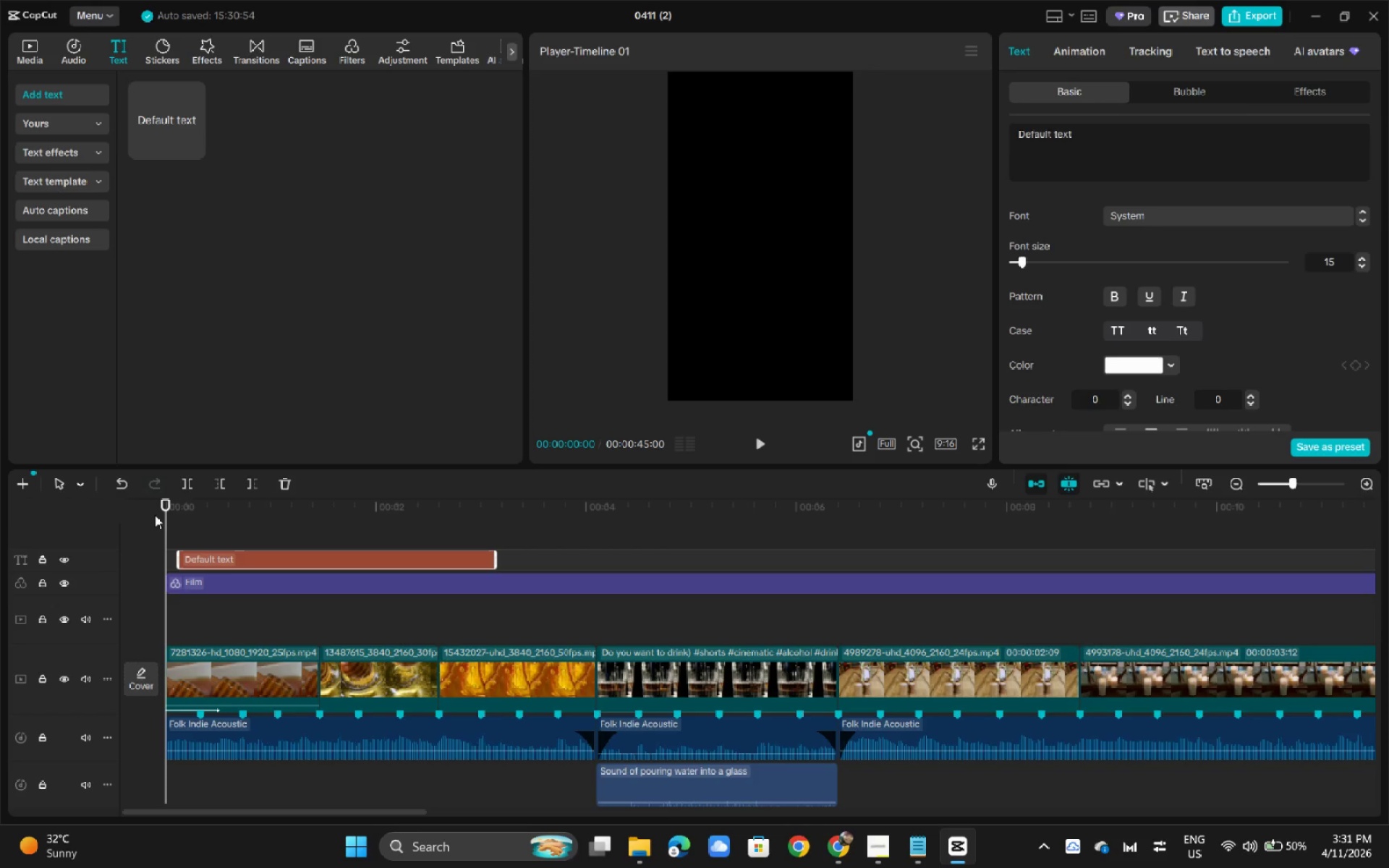 
key(Space)
 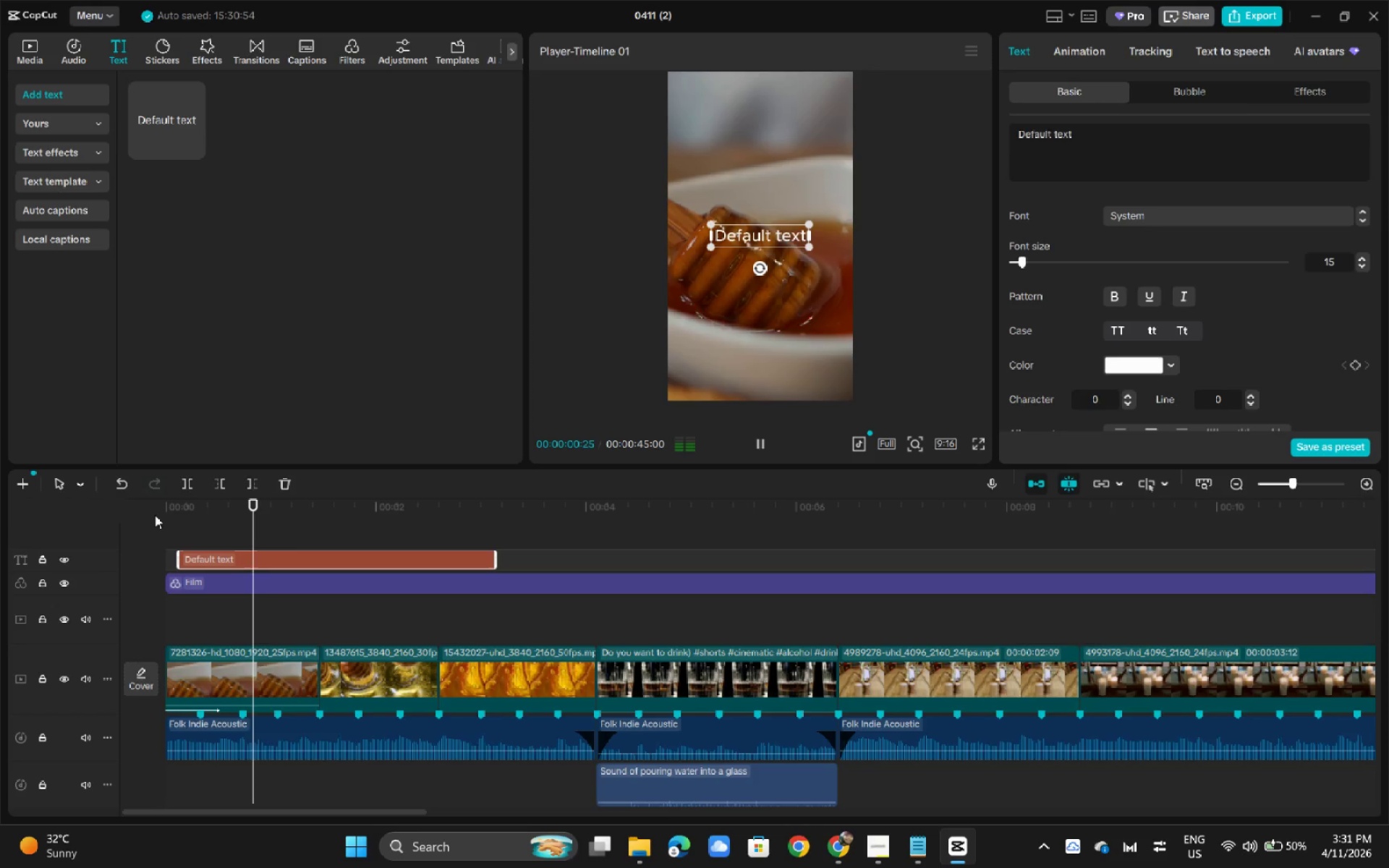 
key(Space)
 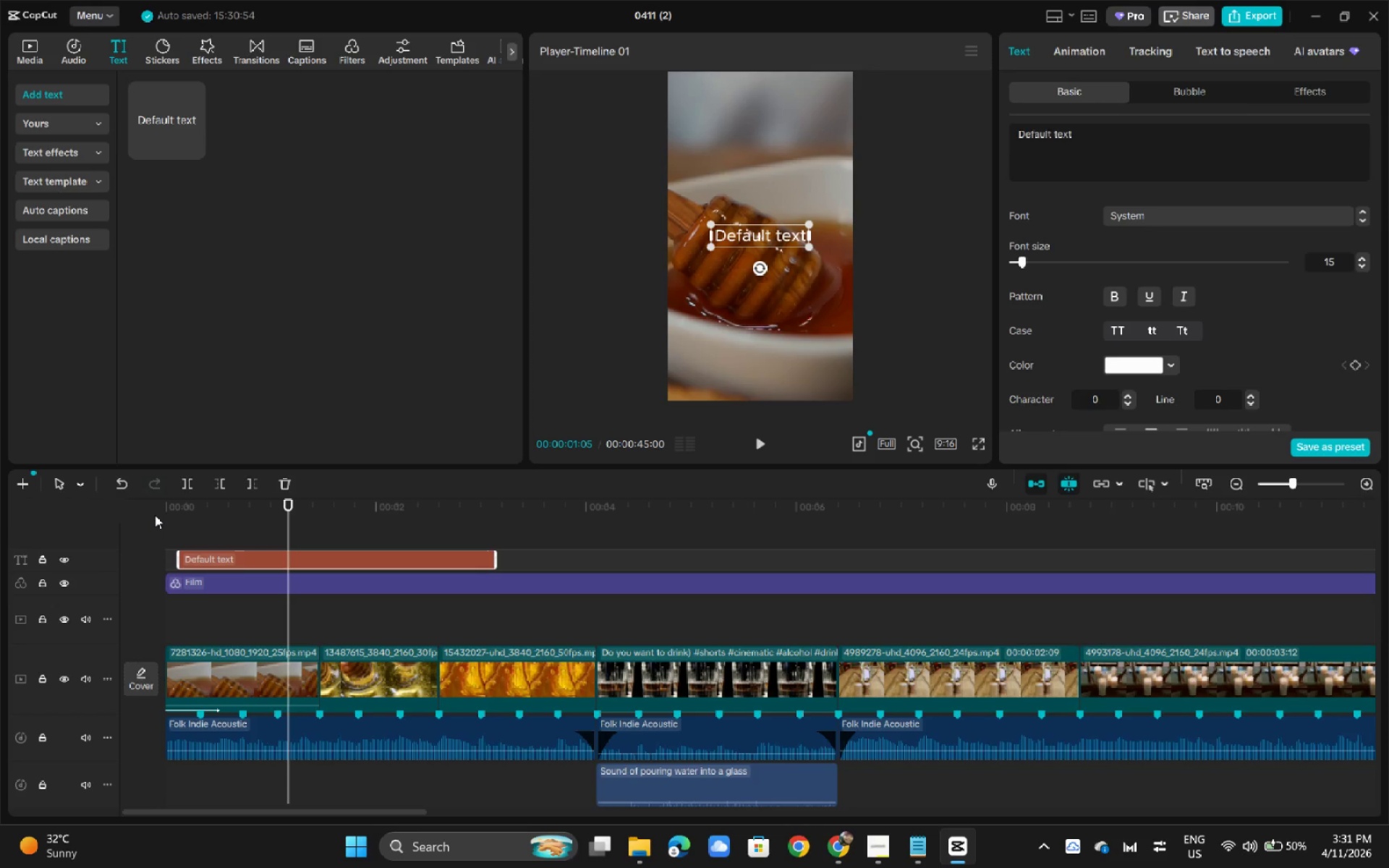 
wait(6.42)
 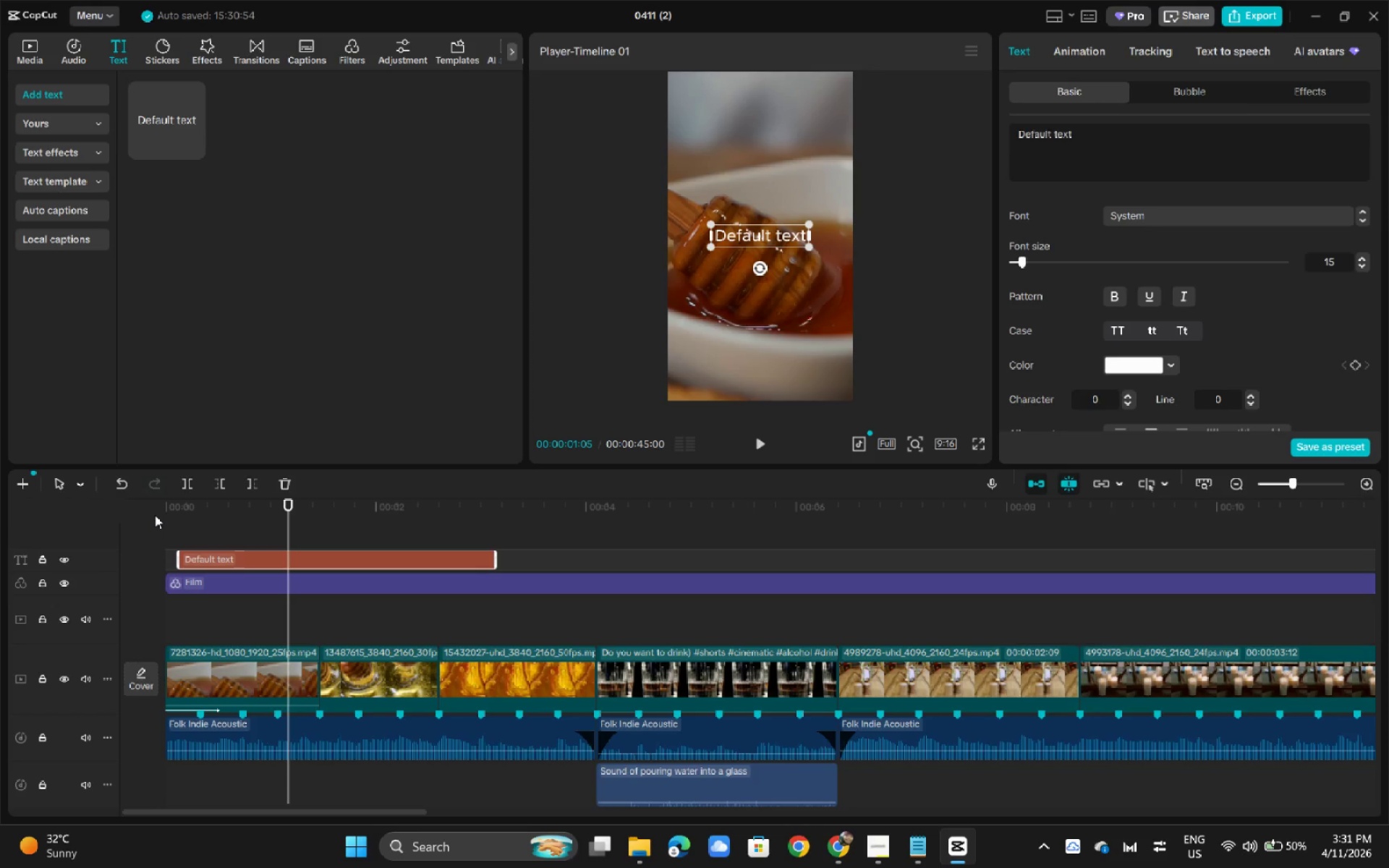 
key(Space)
 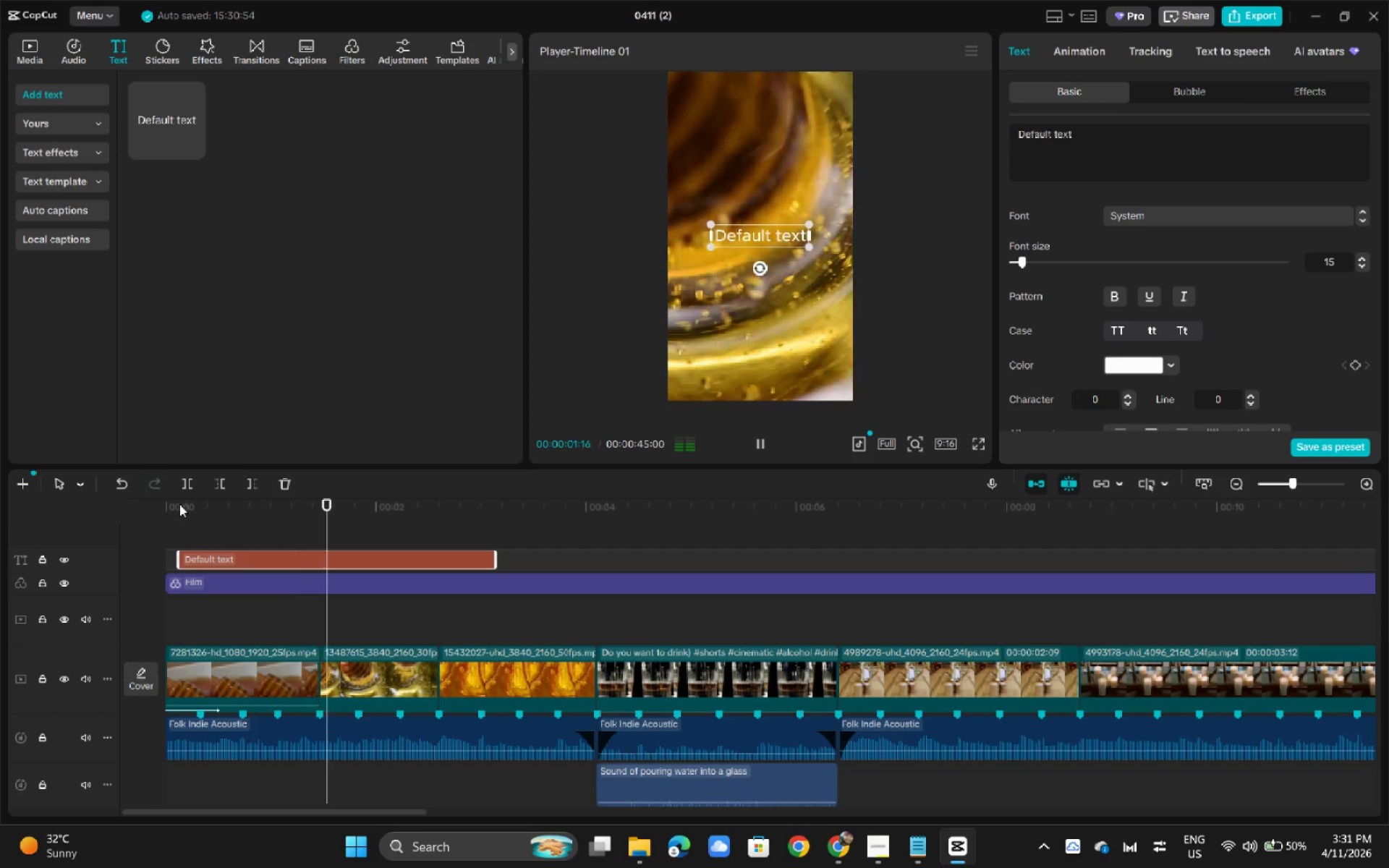 
left_click_drag(start_coordinate=[179, 504], to_coordinate=[157, 506])
 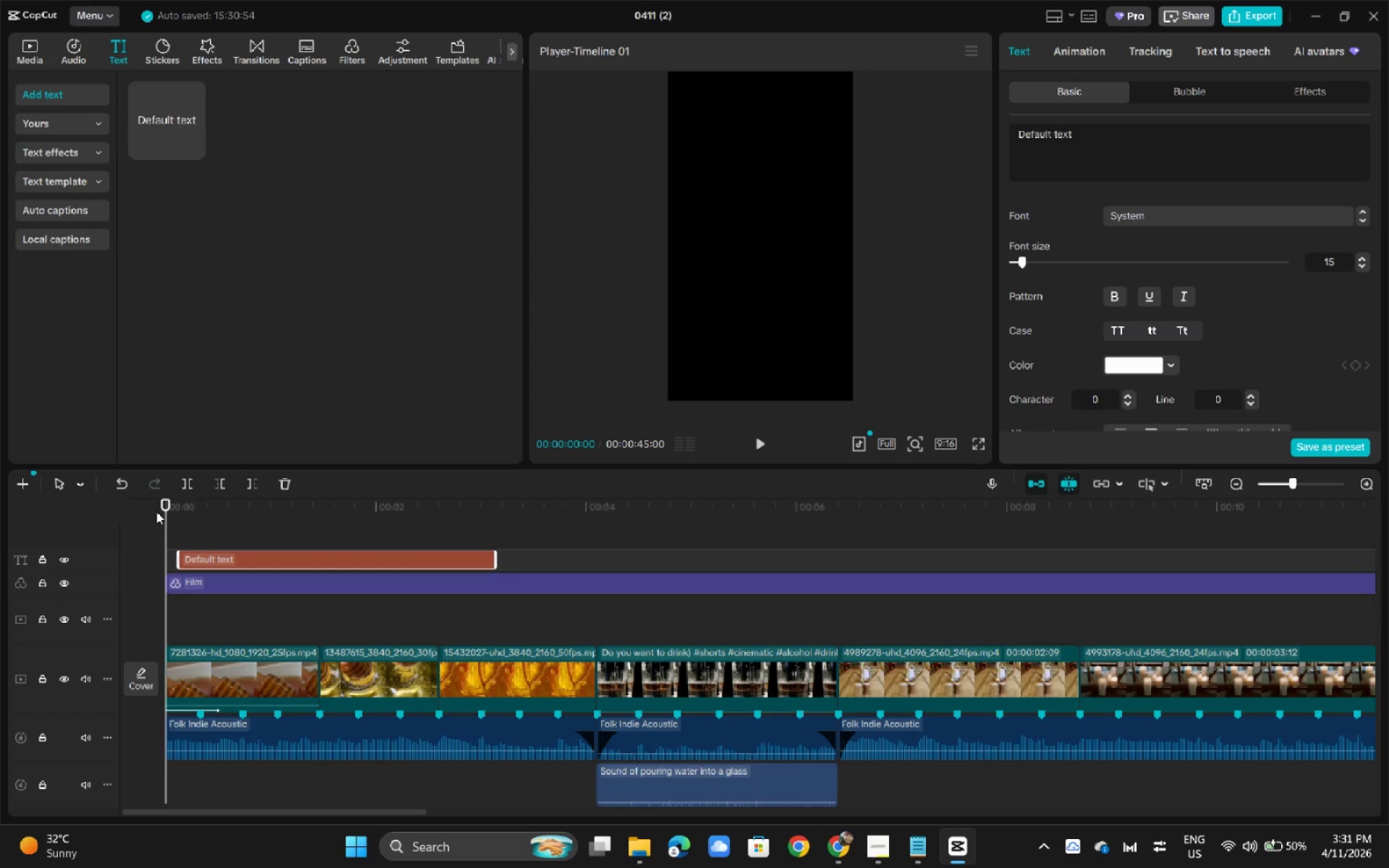 
wait(5.76)
 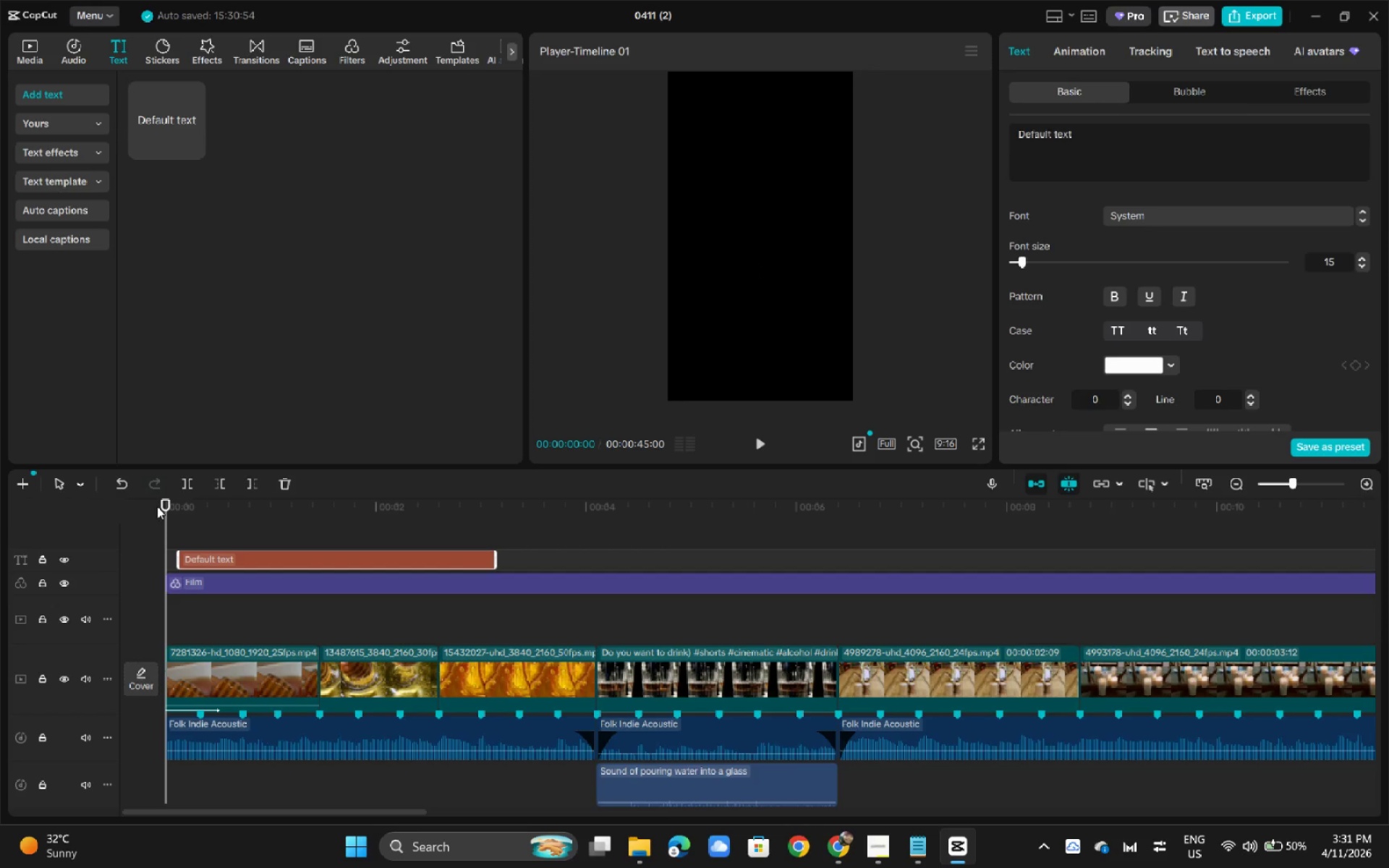 
left_click_drag(start_coordinate=[177, 521], to_coordinate=[161, 522])
 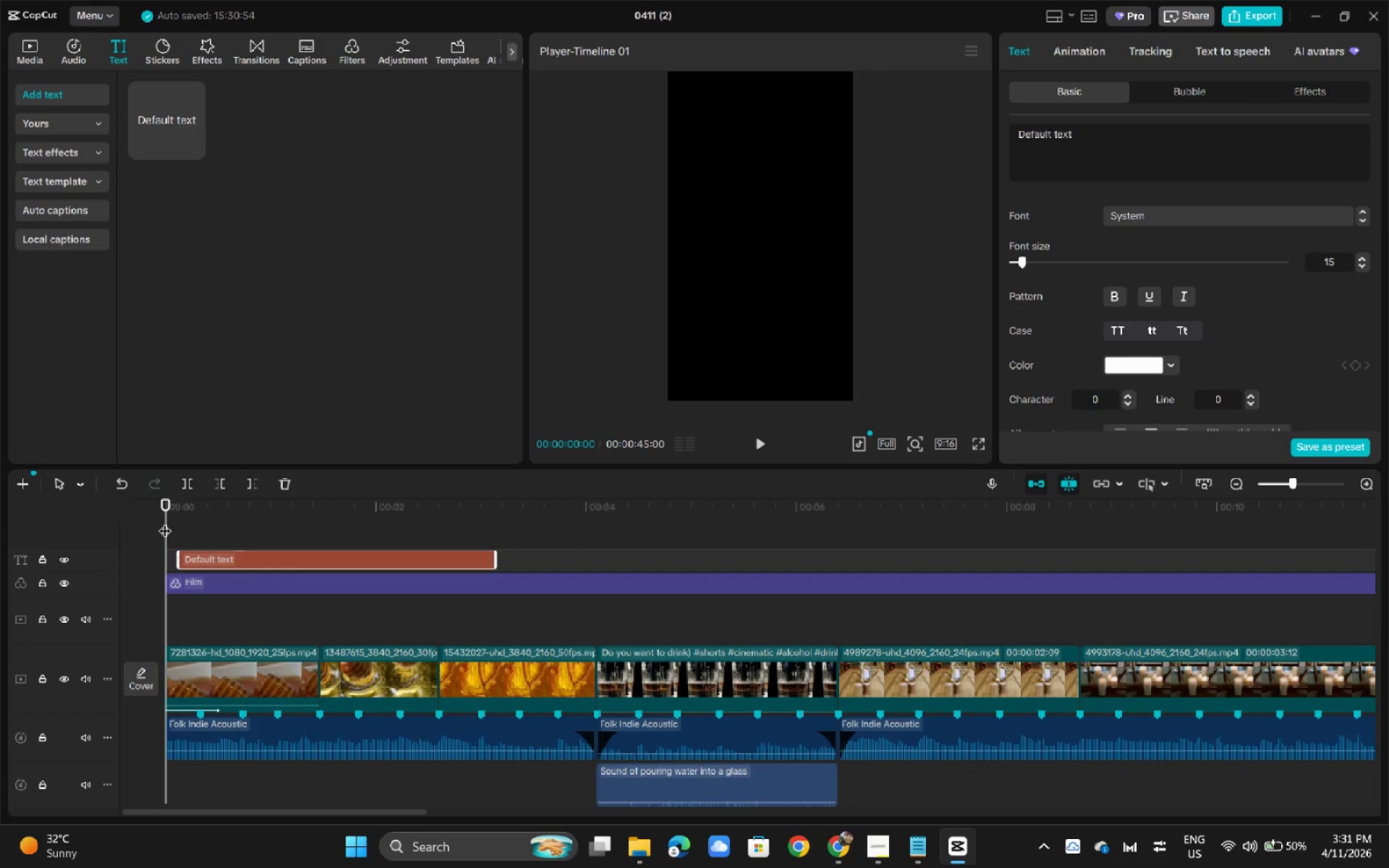 
left_click_drag(start_coordinate=[192, 507], to_coordinate=[145, 516])
 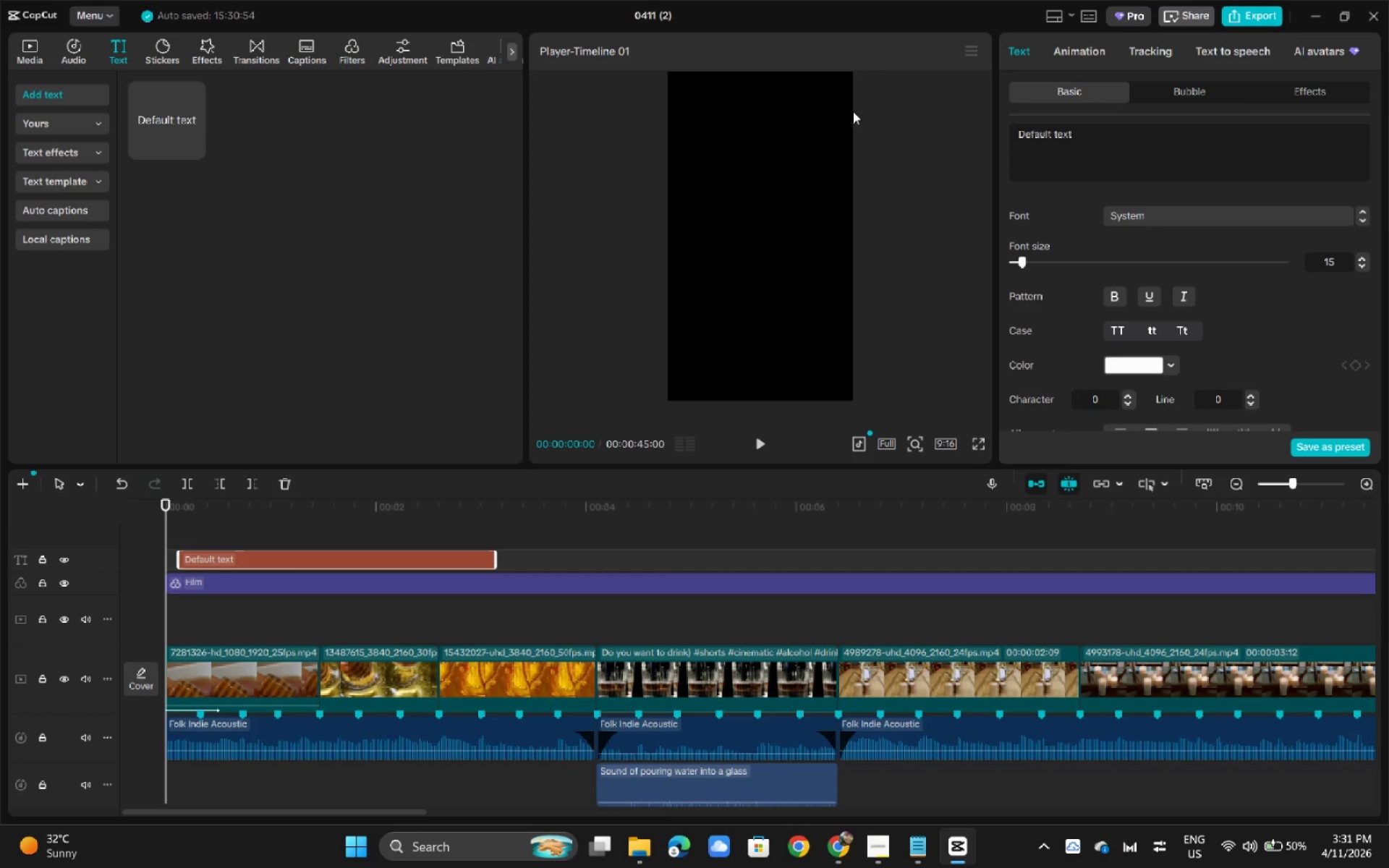 
left_click([1160, 218])
 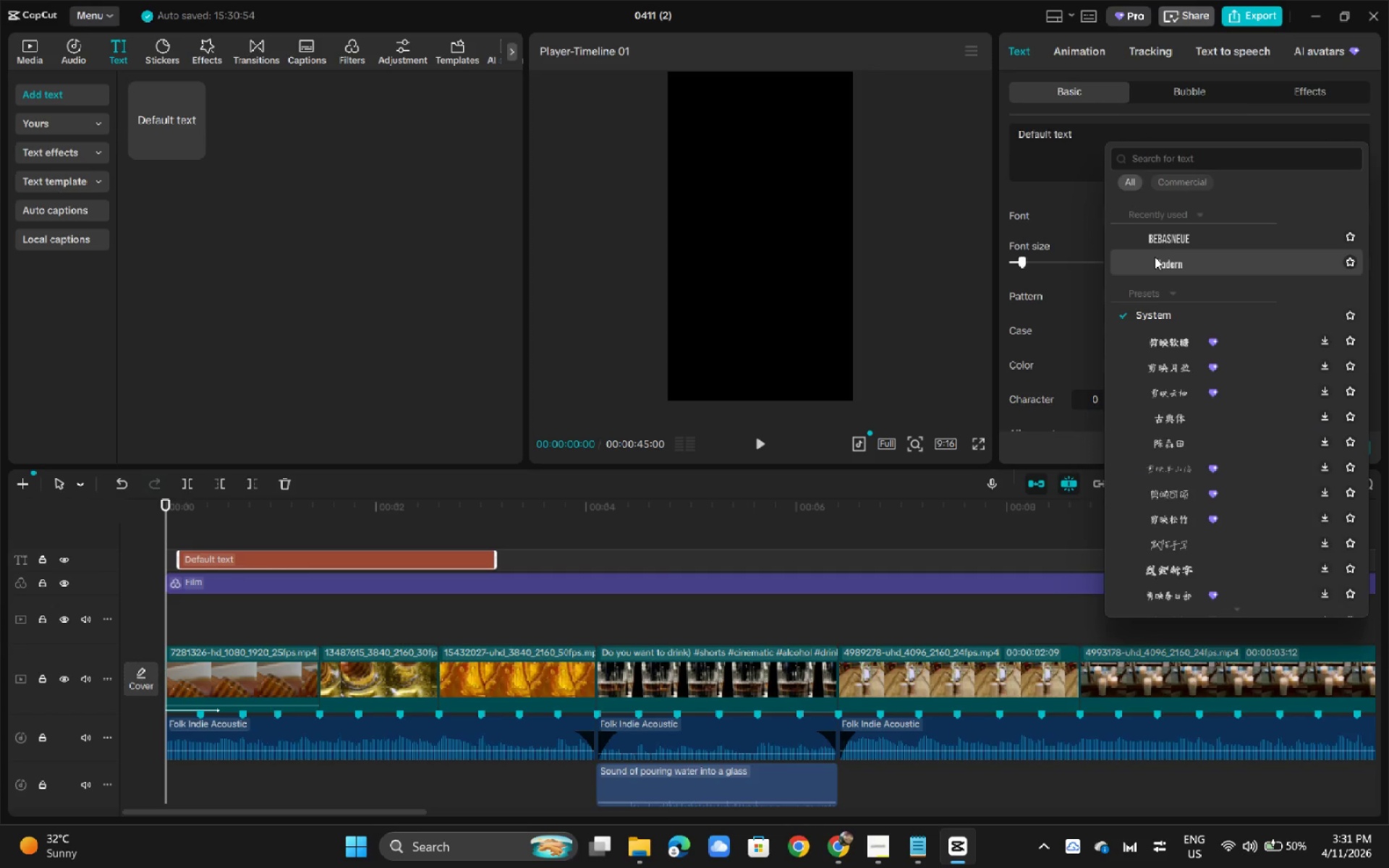 
left_click([1202, 167])
 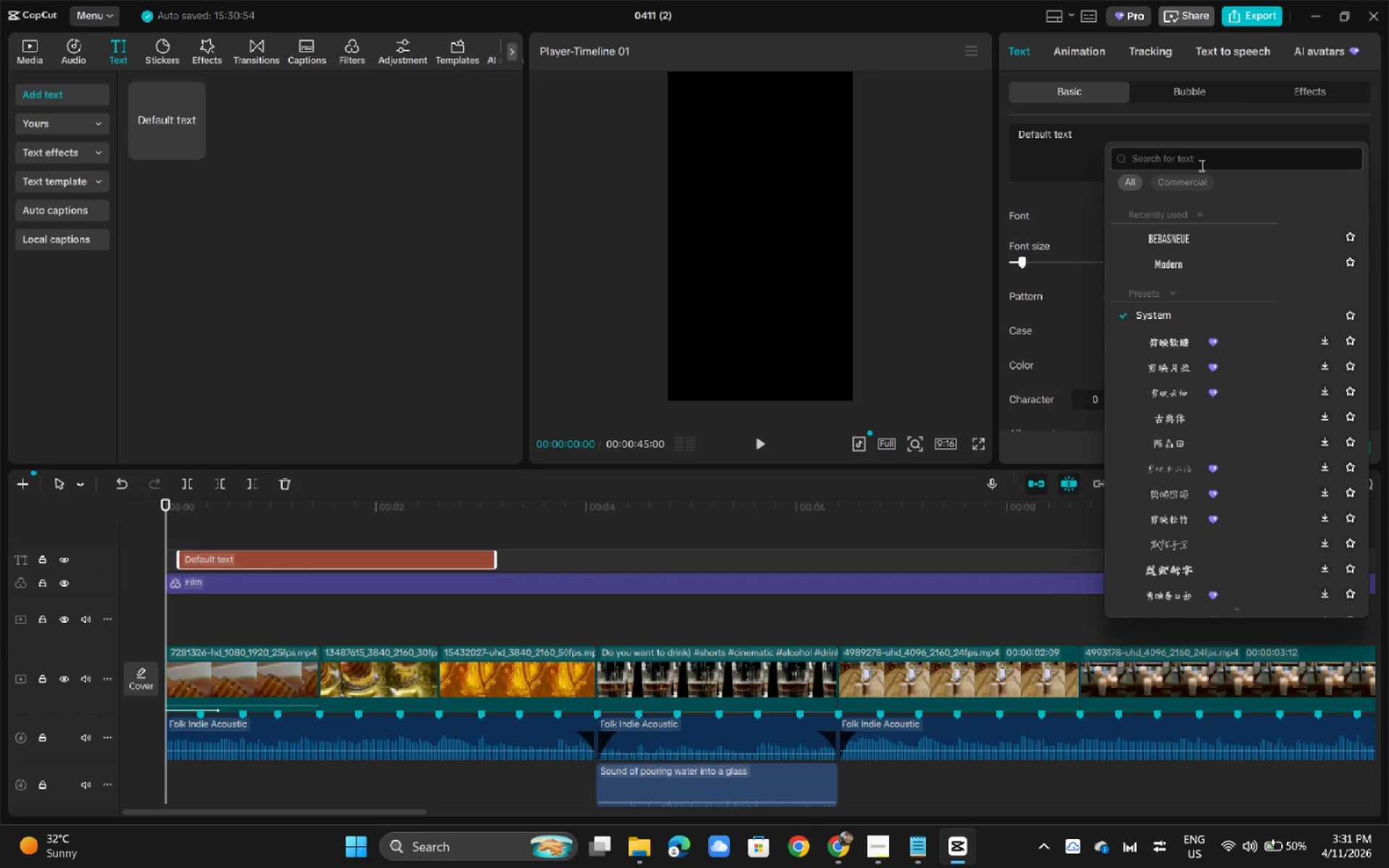 
type(cinzel)
 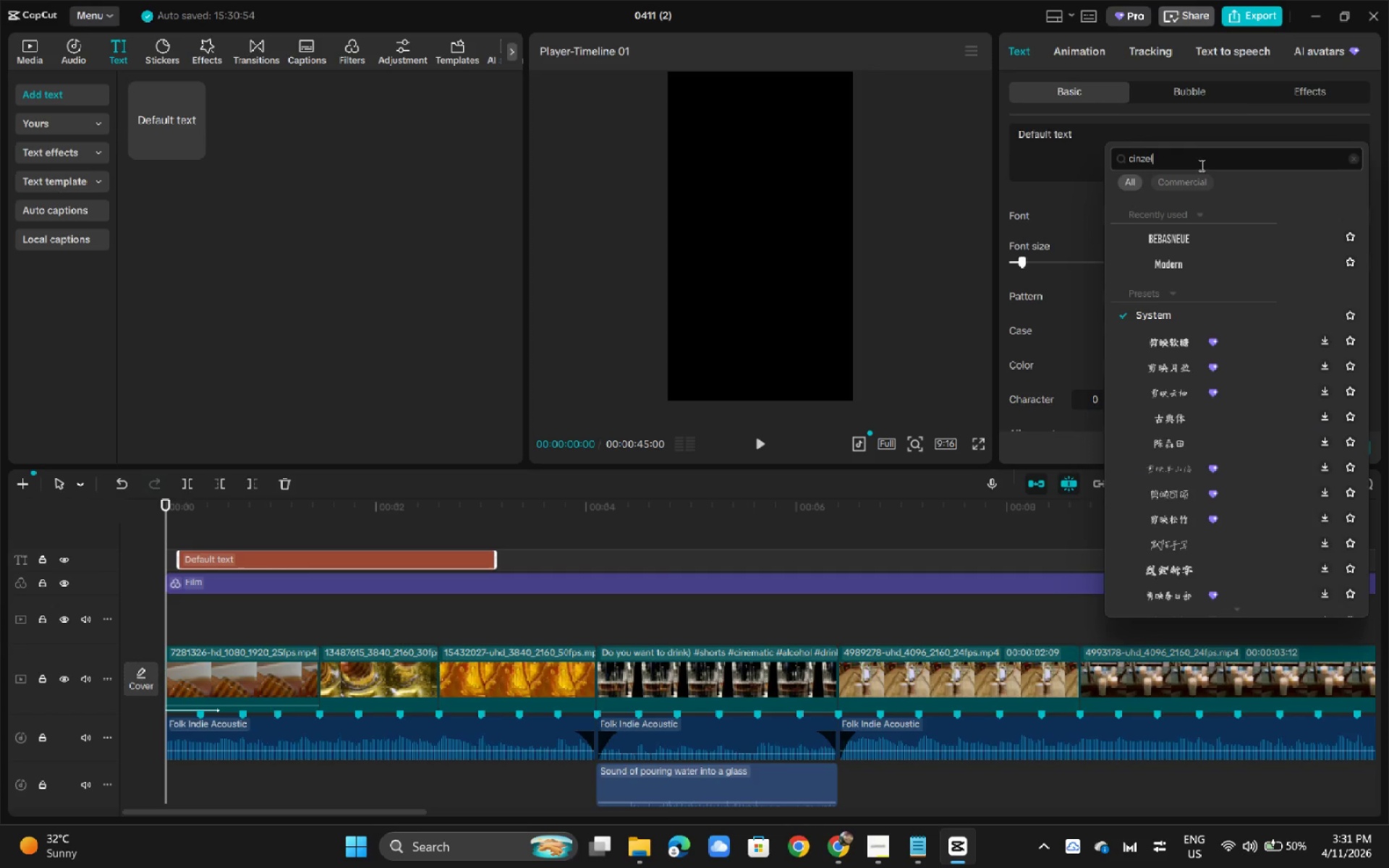 
key(Enter)
 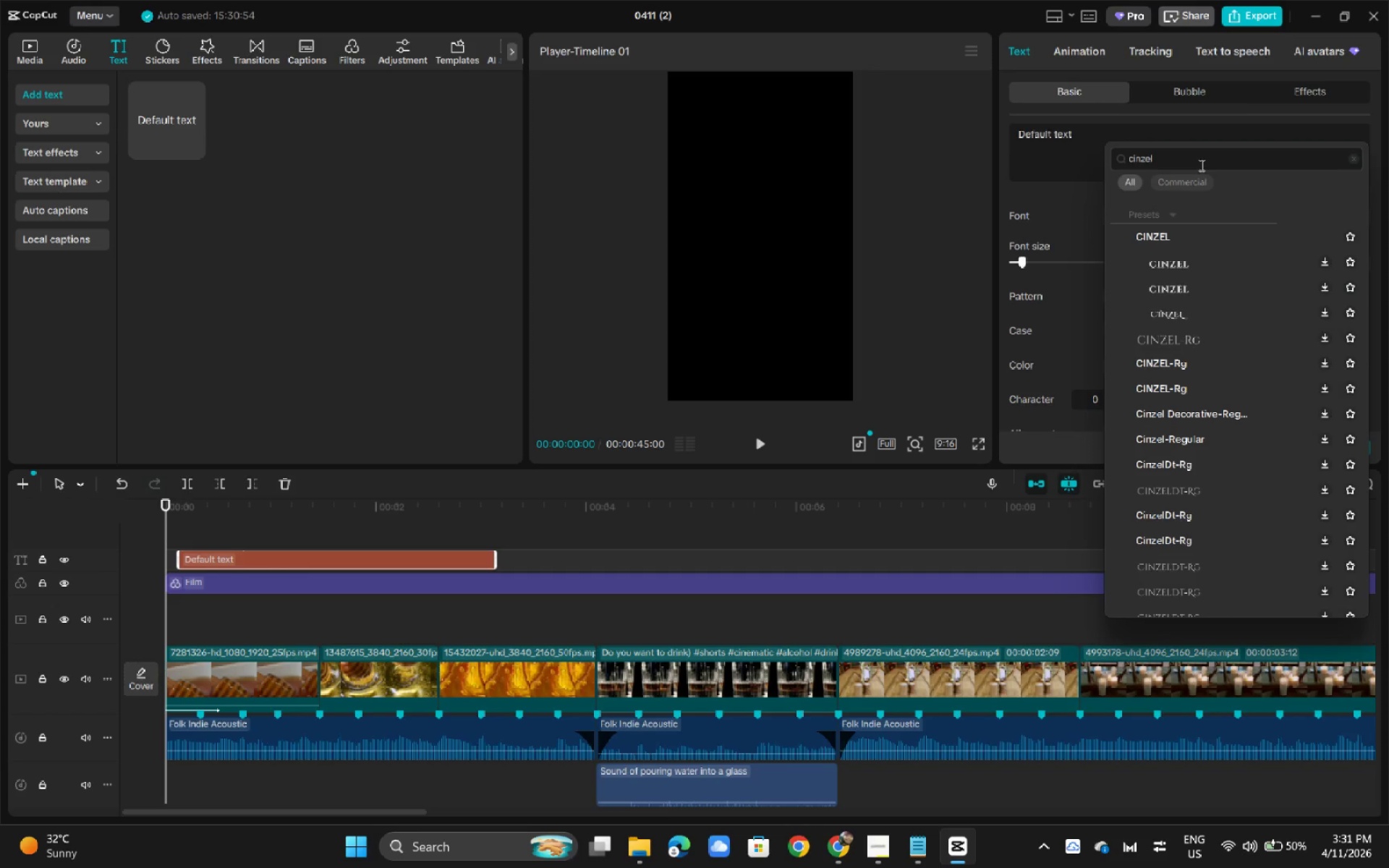 
left_click([1186, 241])
 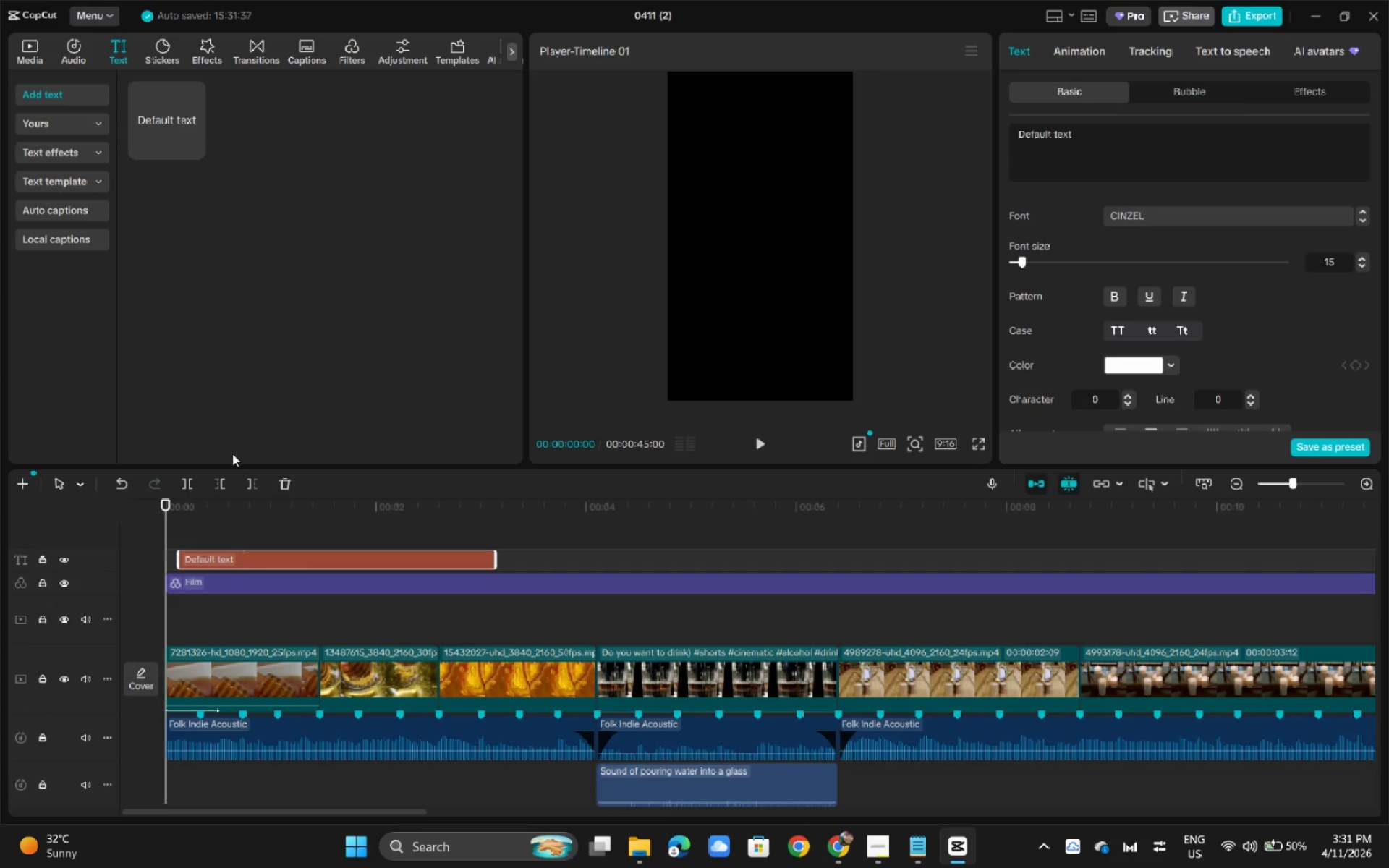 
left_click_drag(start_coordinate=[203, 508], to_coordinate=[211, 509])
 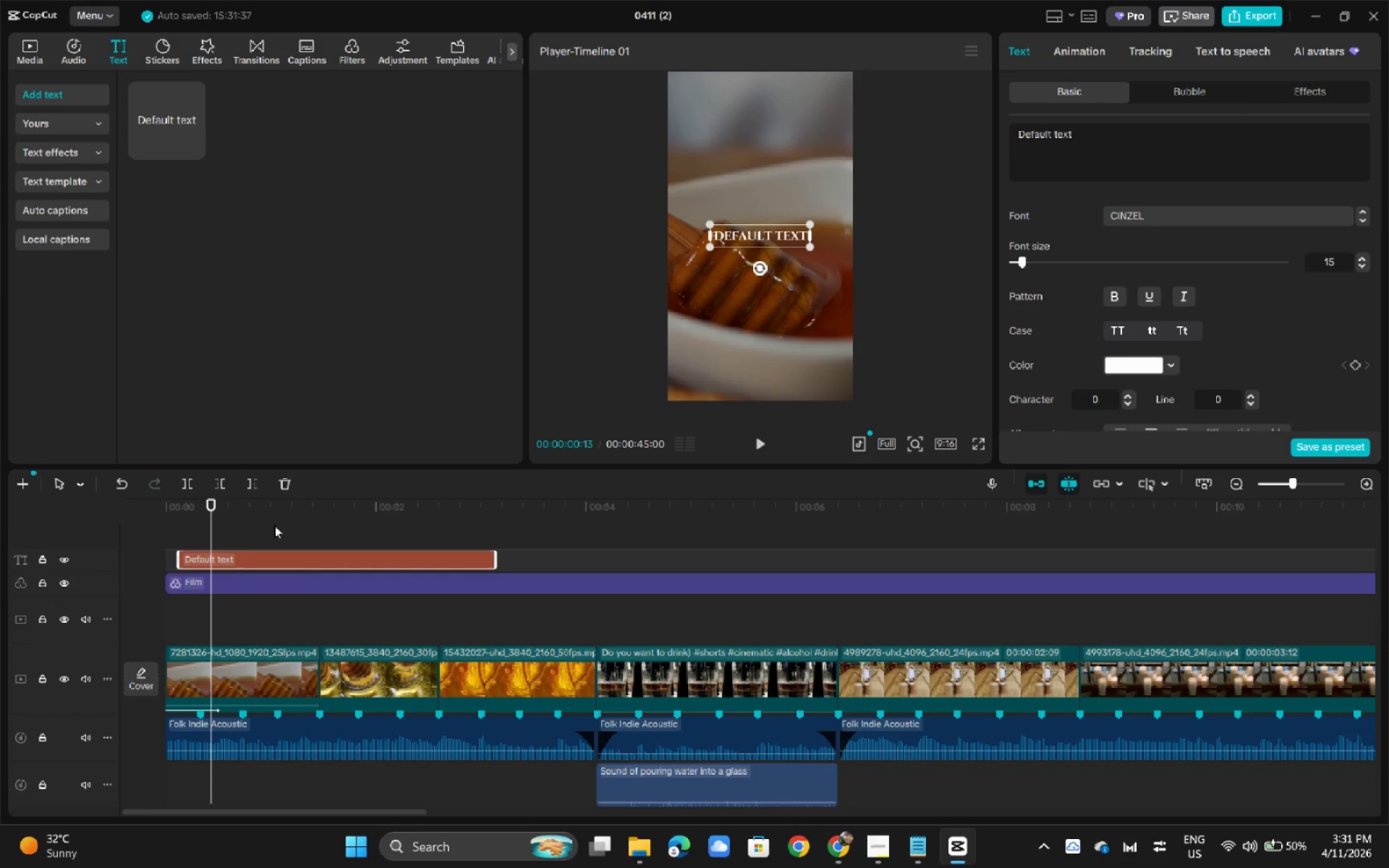 
left_click([279, 566])
 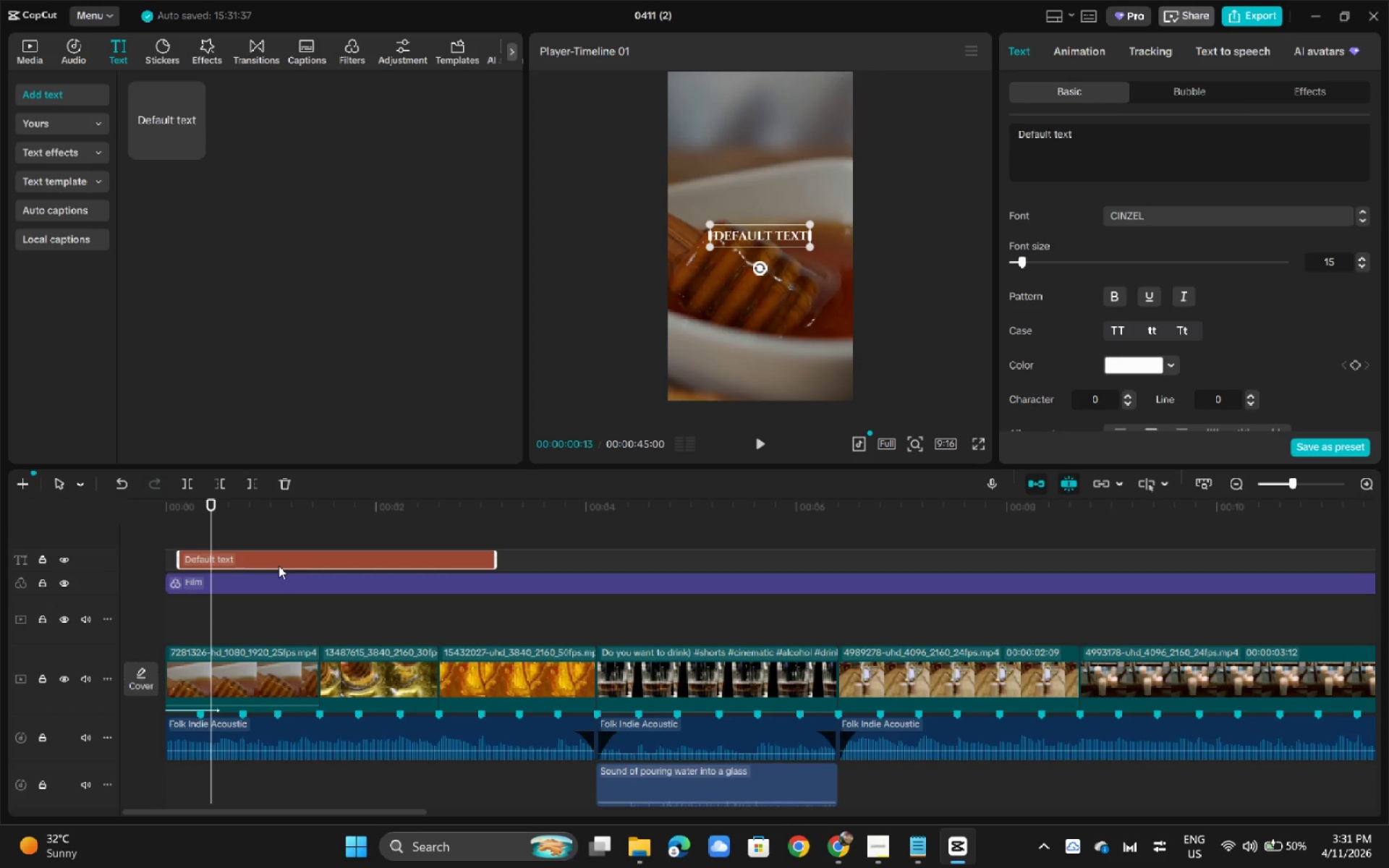 
wait(5.33)
 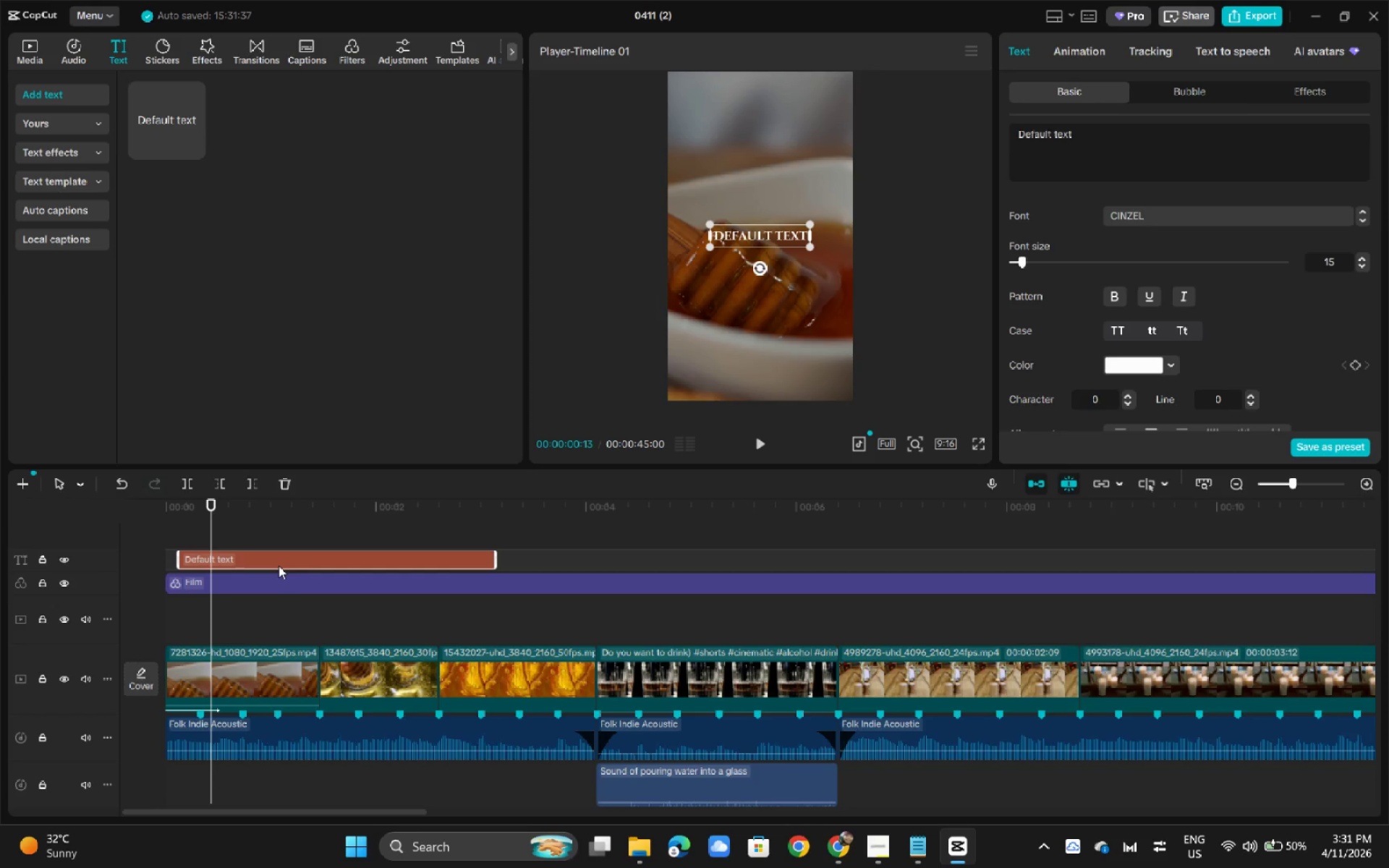 
left_click([1123, 367])
 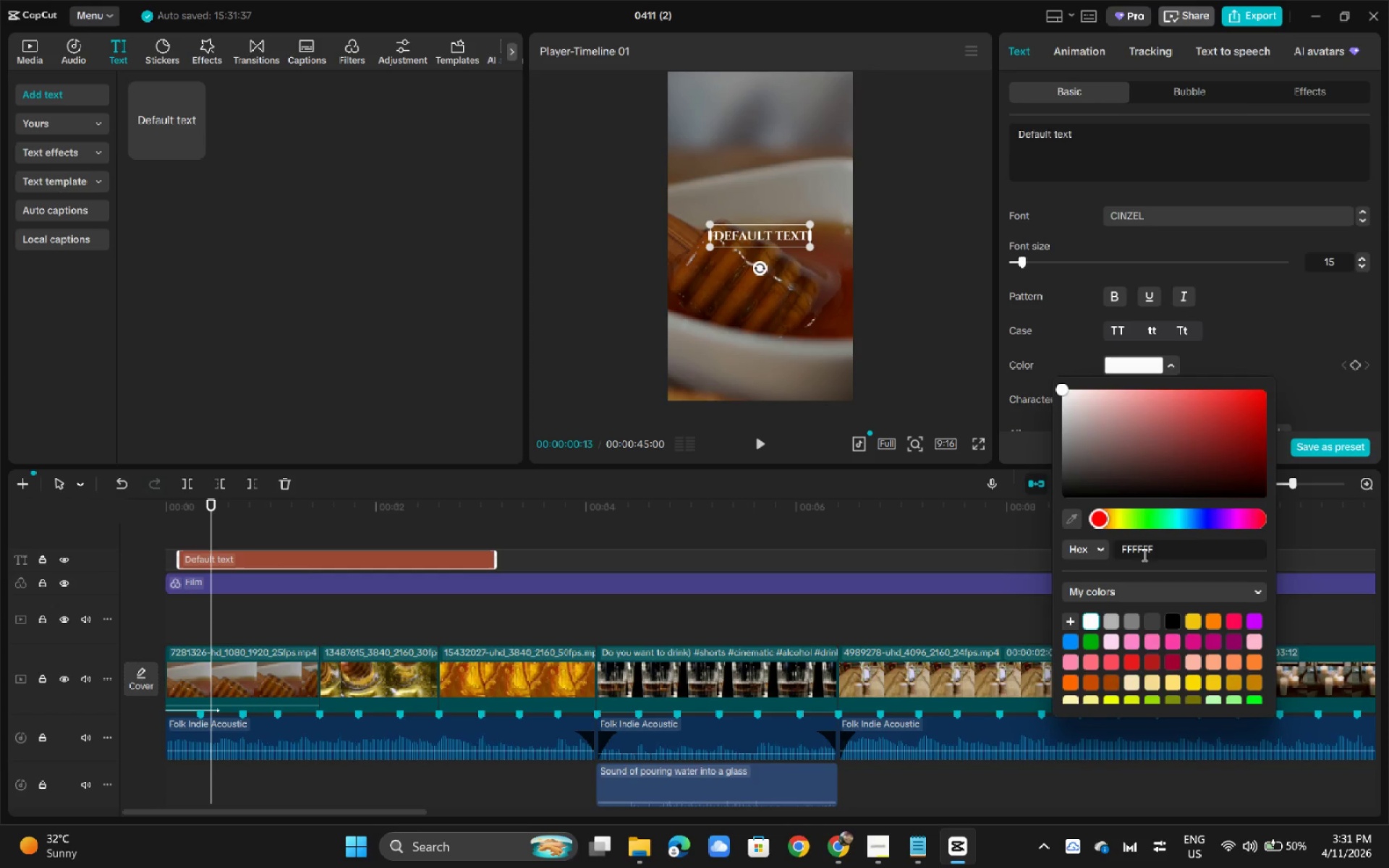 
left_click_drag(start_coordinate=[1171, 547], to_coordinate=[1062, 553])
 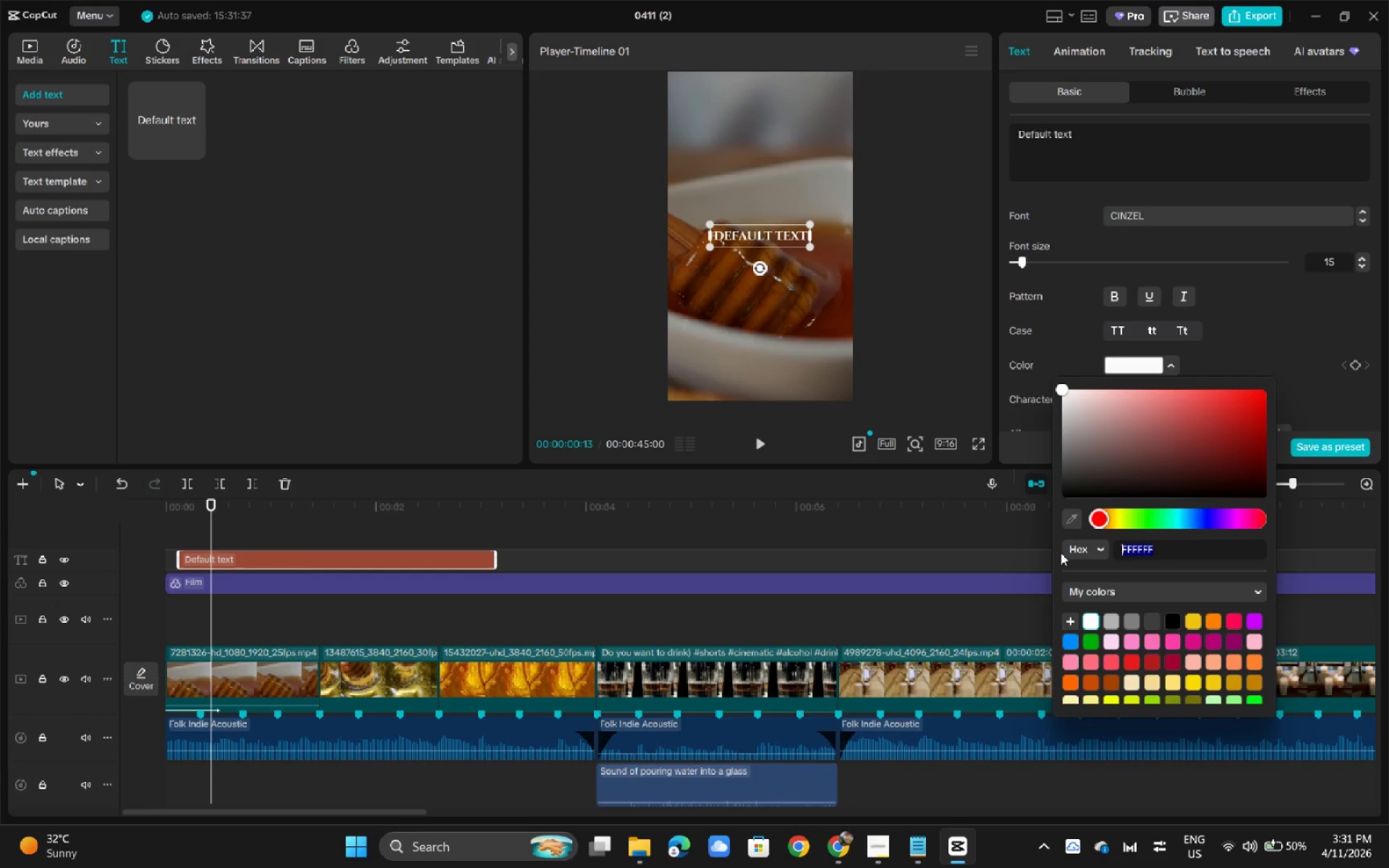 
type(f5e6c8)
 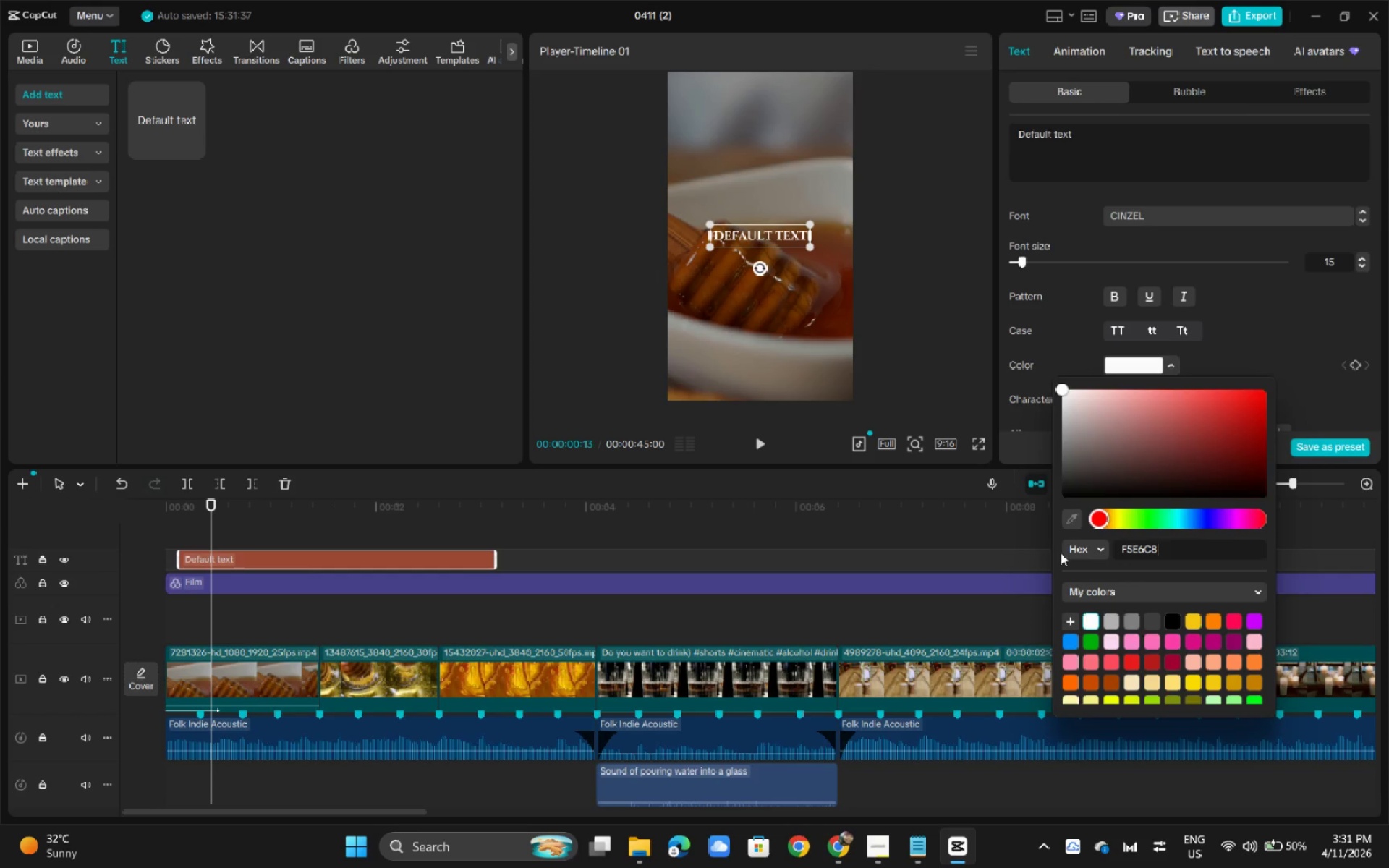 
key(Enter)
 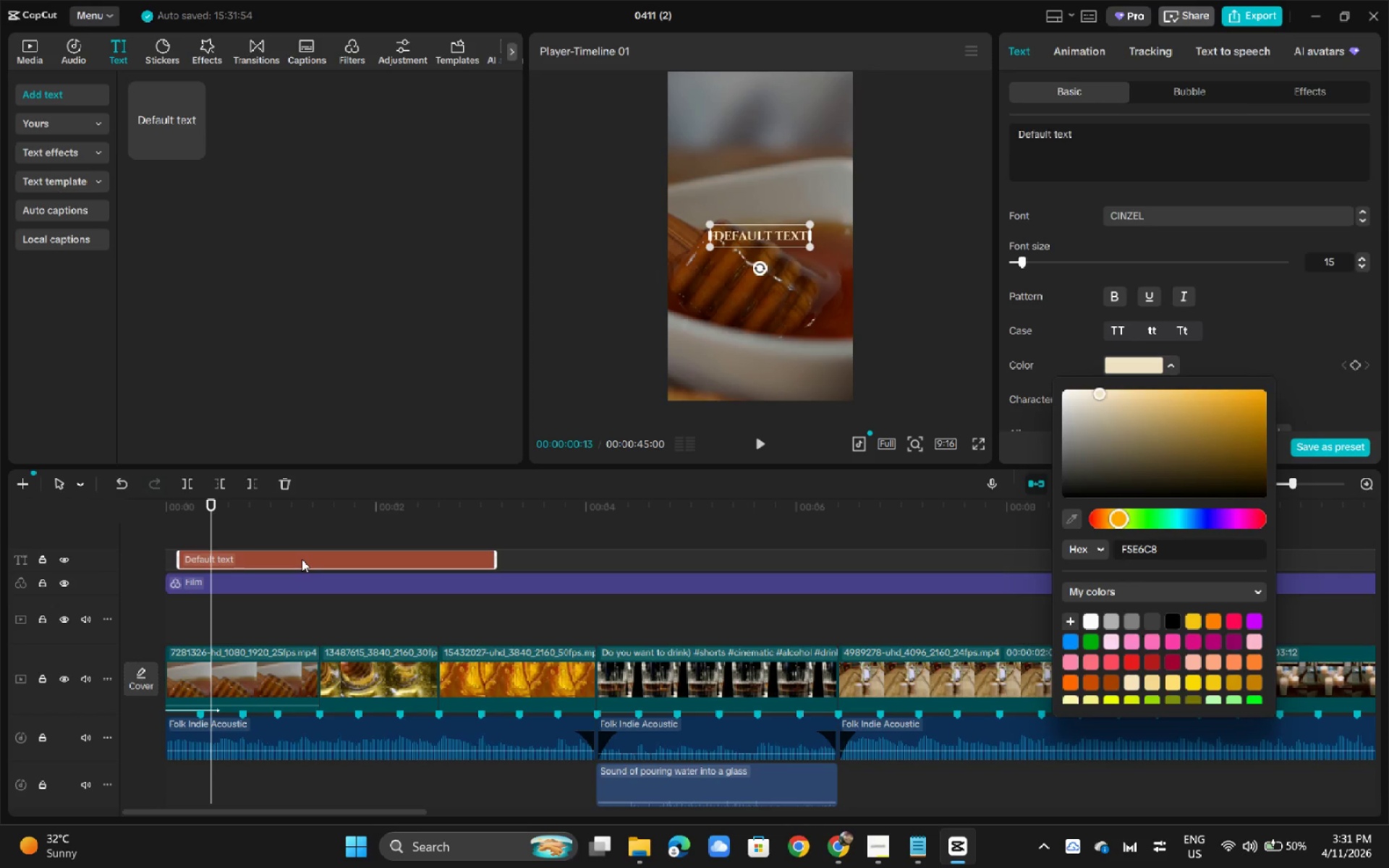 
left_click_drag(start_coordinate=[208, 507], to_coordinate=[135, 502])
 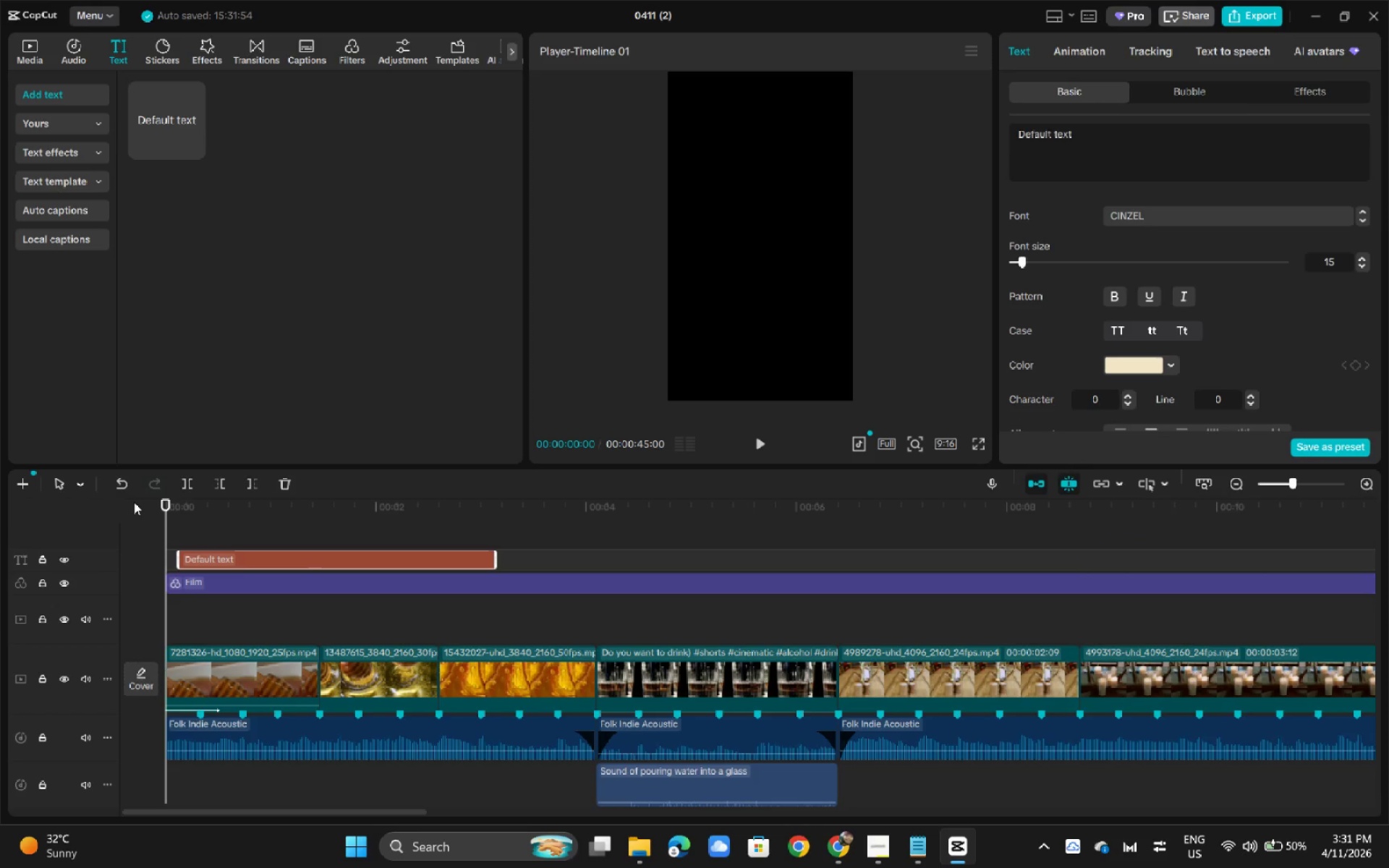 
key(Space)
 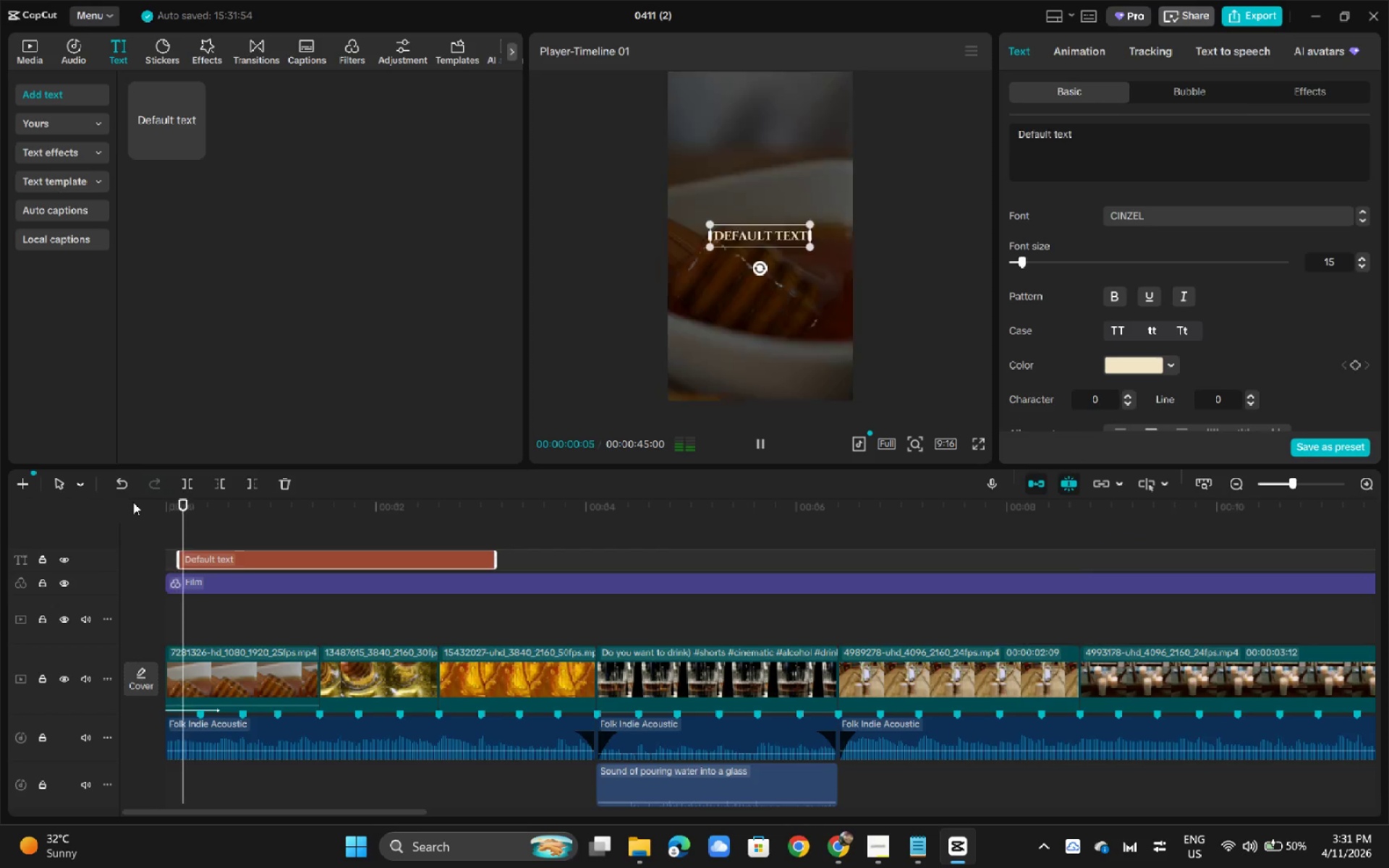 
key(Space)
 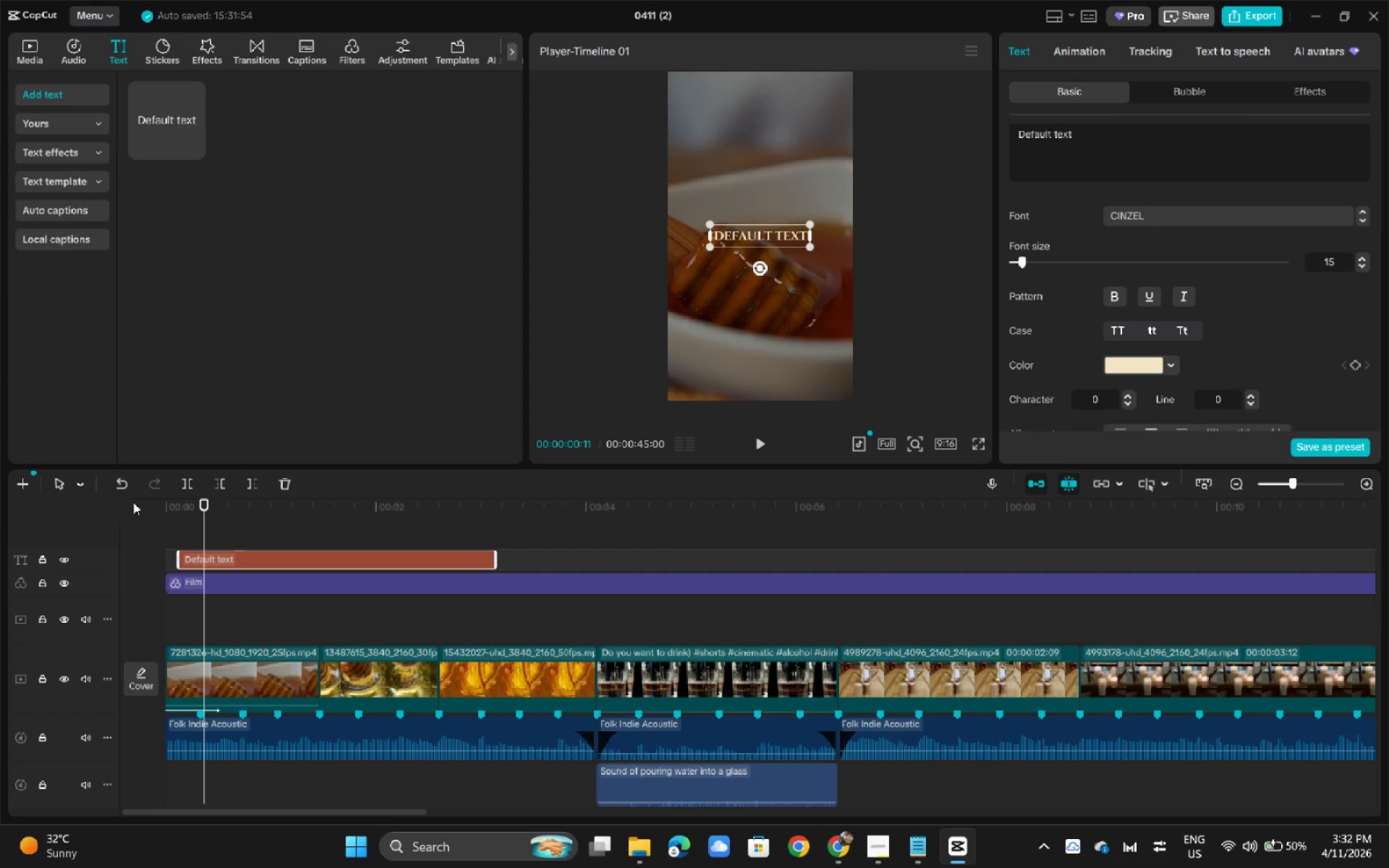 
wait(13.24)
 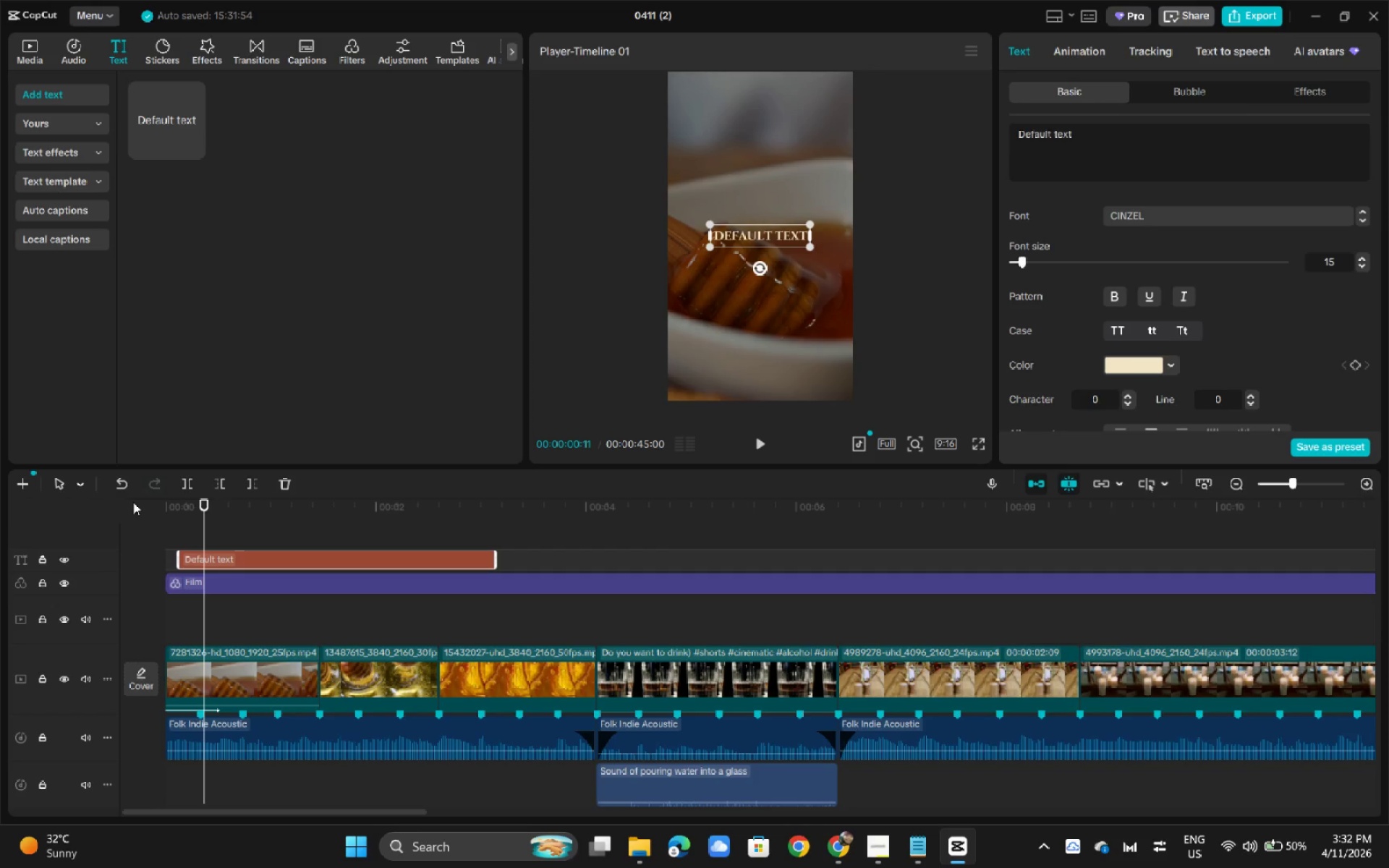 
left_click_drag(start_coordinate=[237, 514], to_coordinate=[278, 514])
 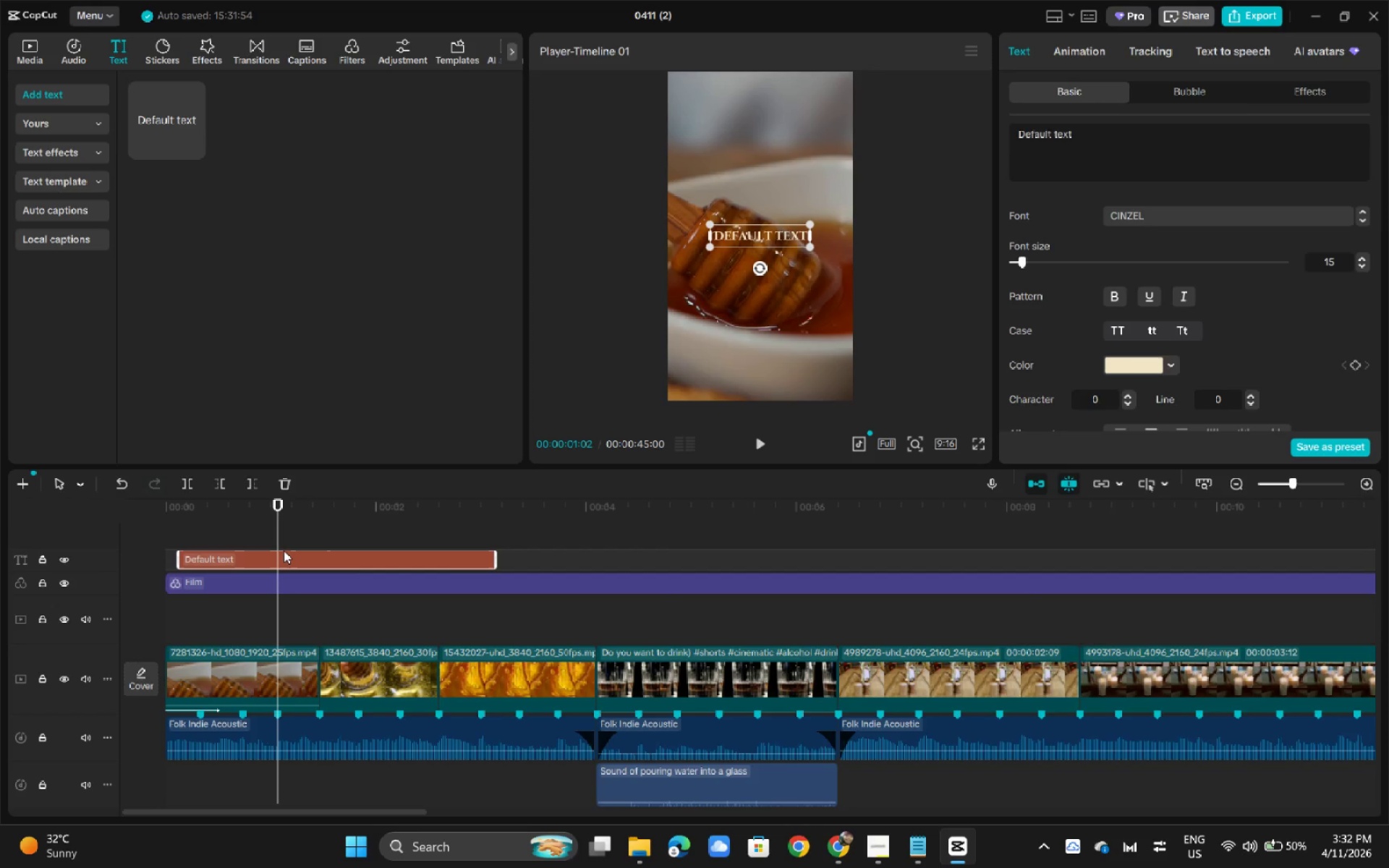 
left_click([284, 550])
 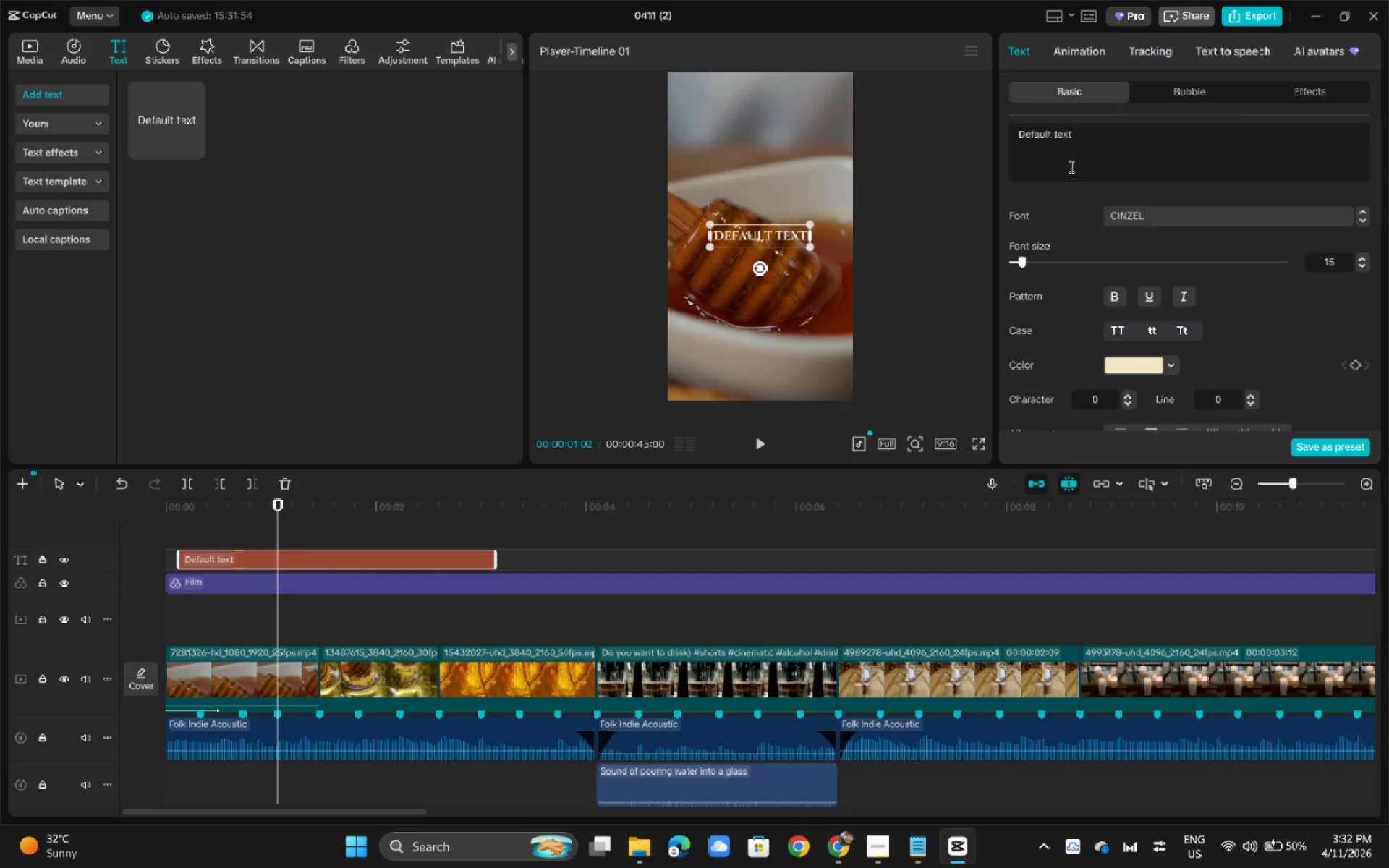 
left_click([1070, 163])
 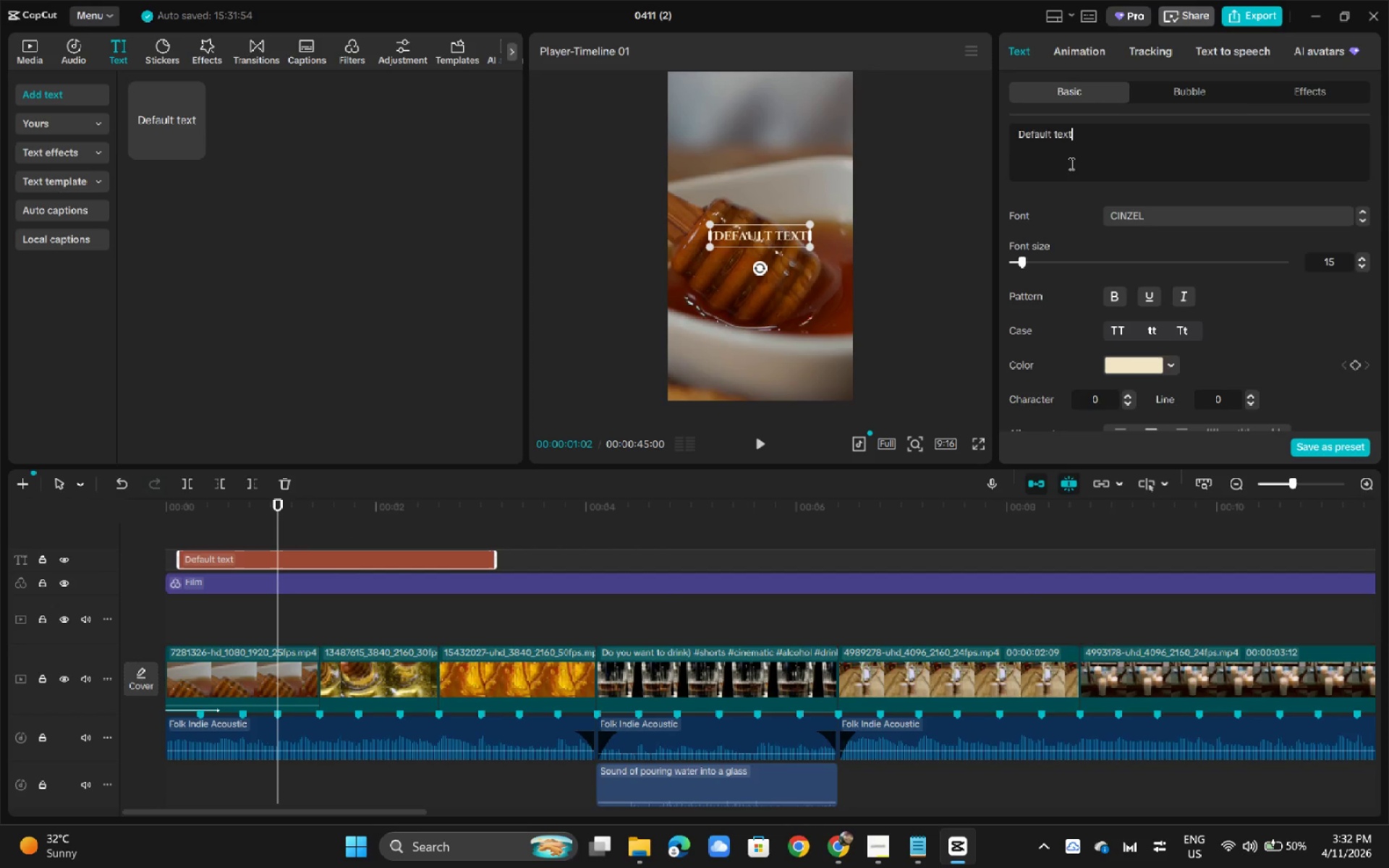 
key(Alt+AltLeft)
 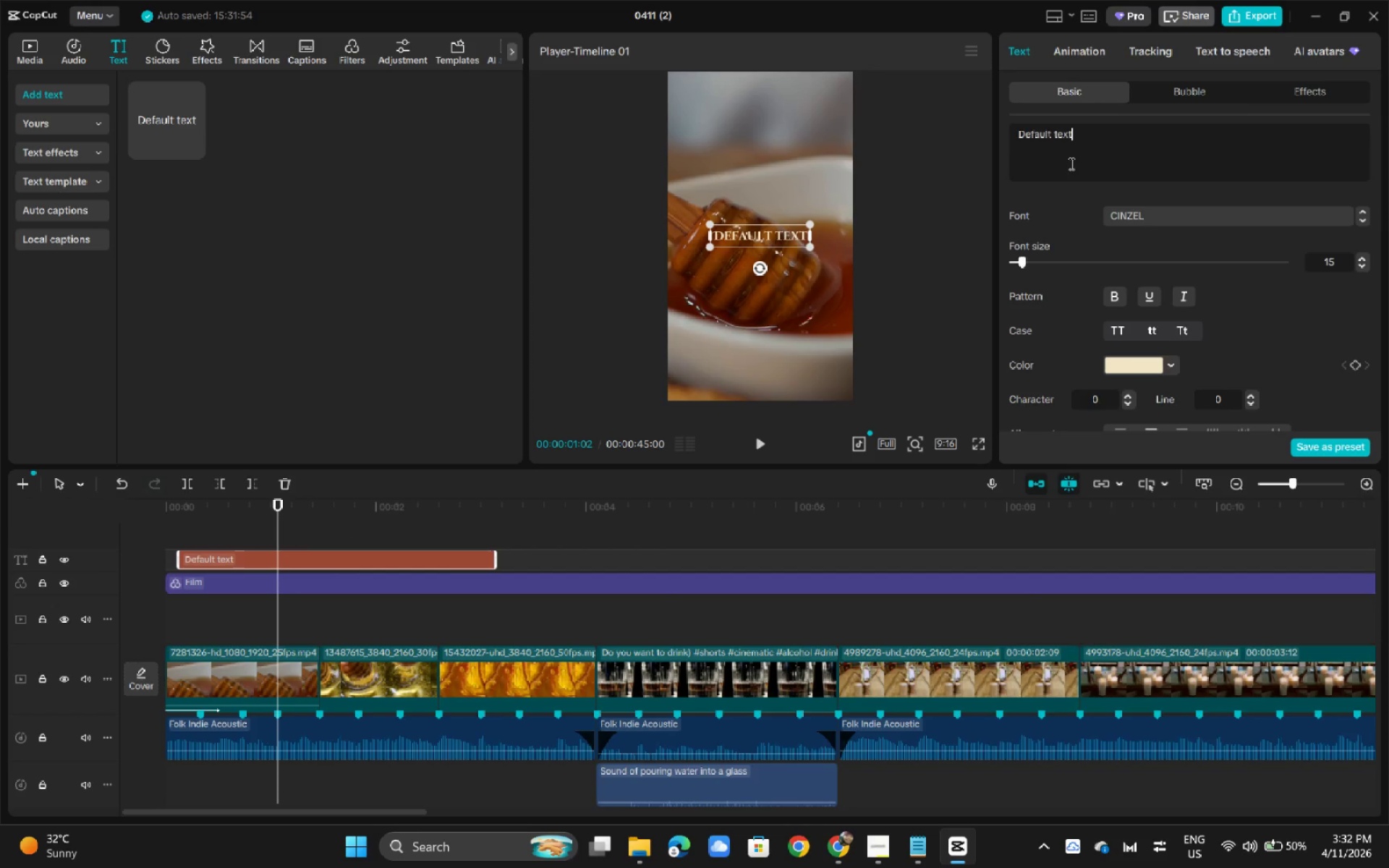 
key(Alt+Tab)